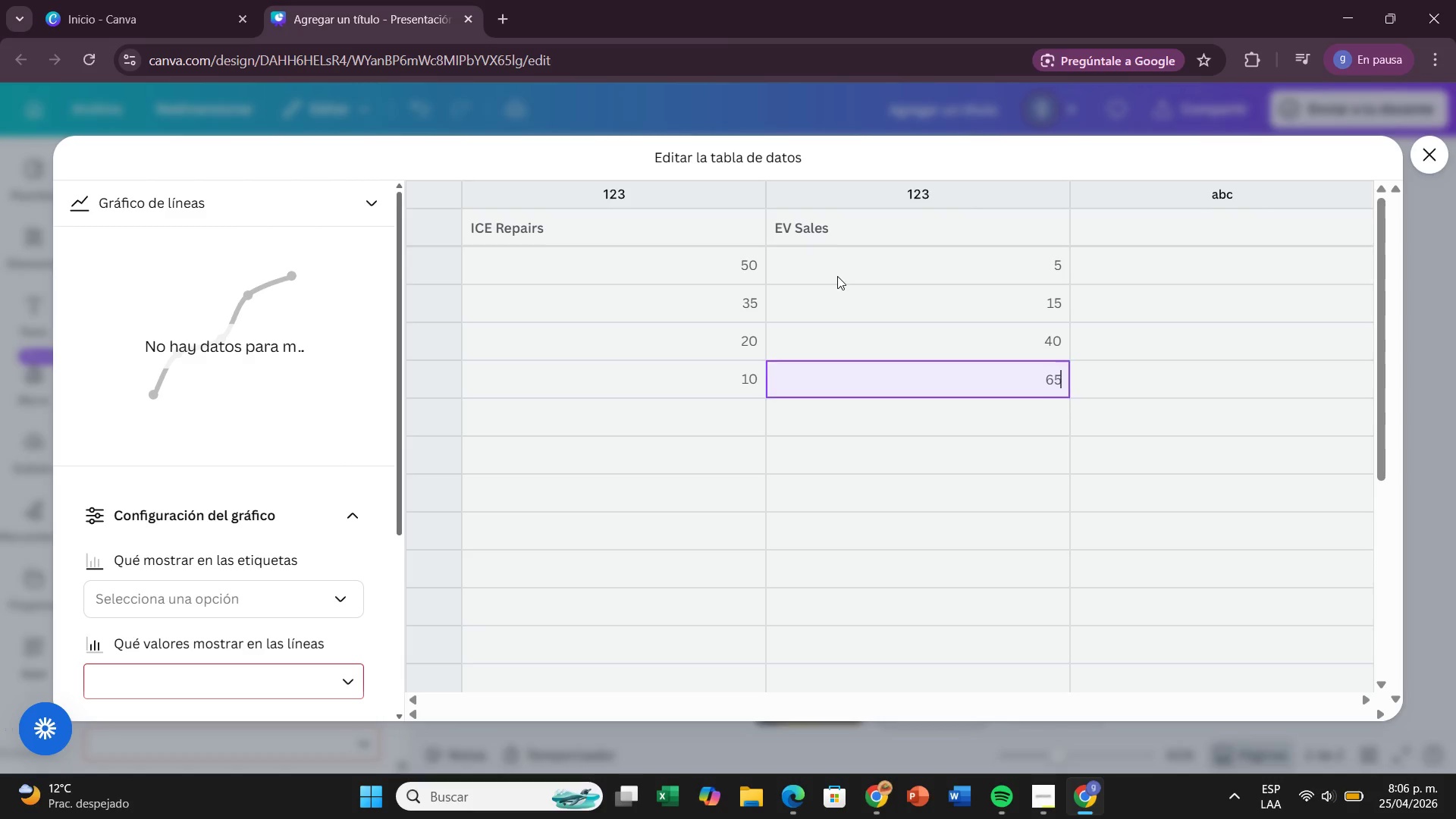 
key(Enter)
 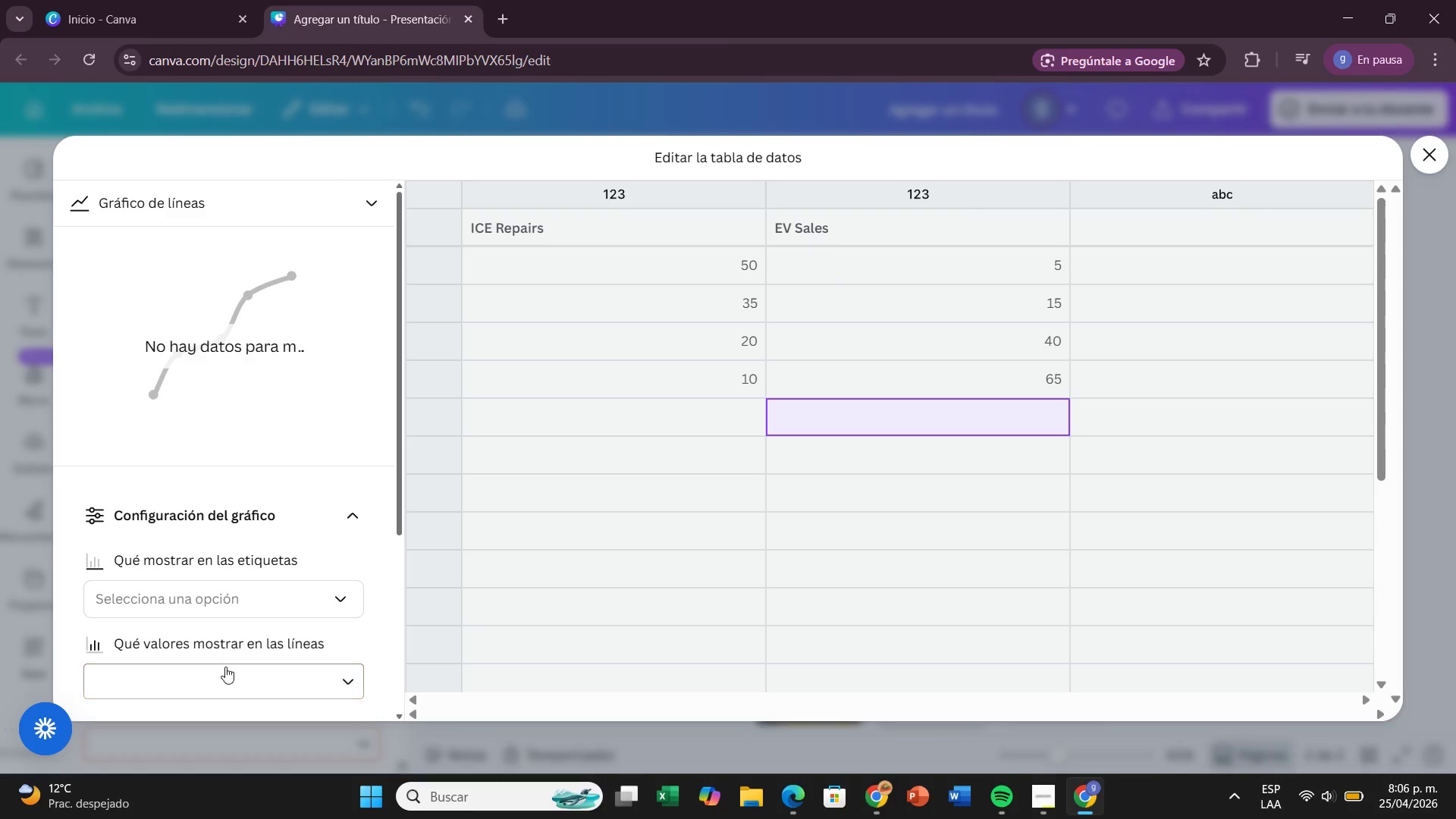 
left_click([225, 667])
 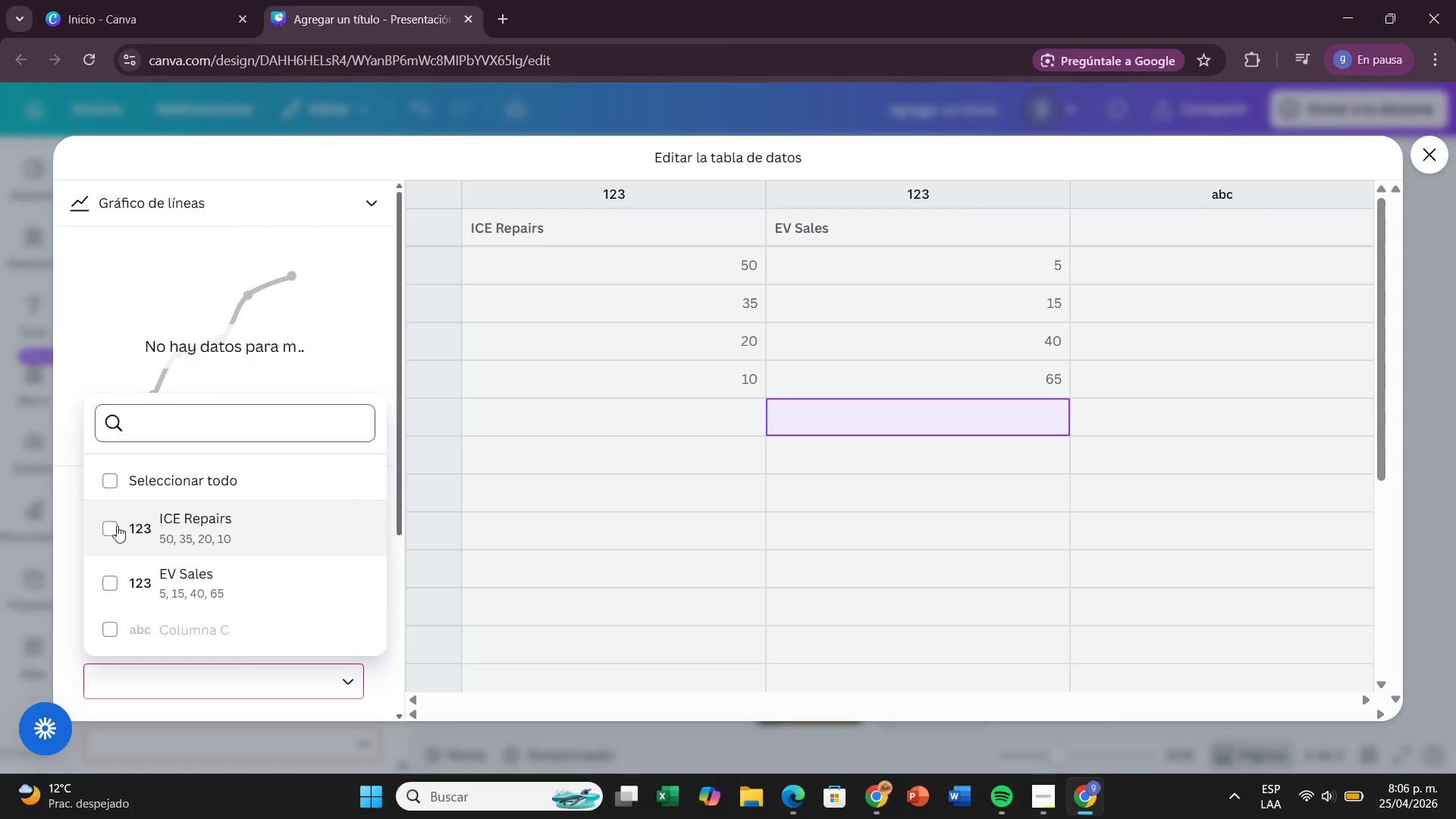 
left_click([102, 532])
 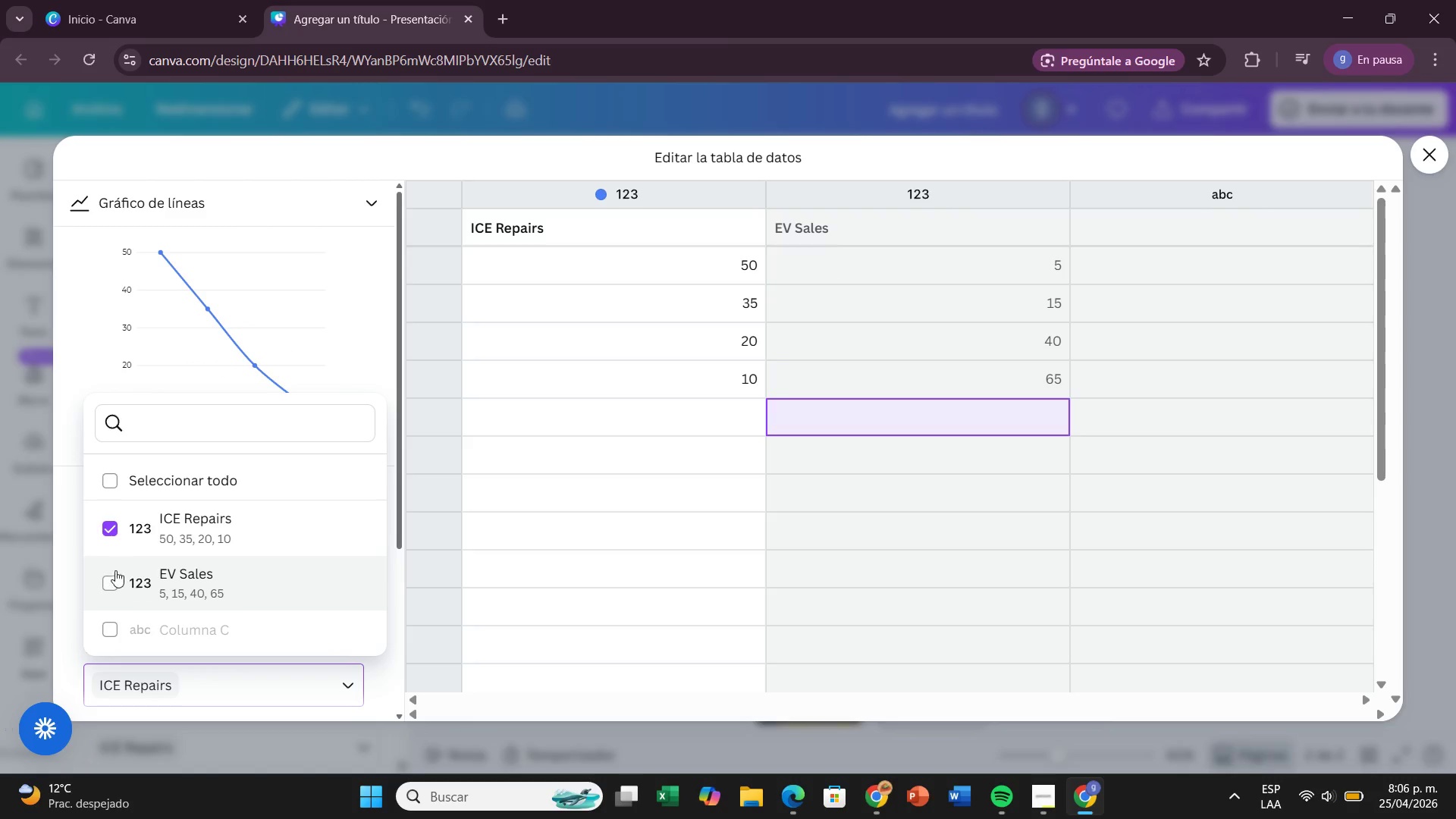 
left_click([114, 578])
 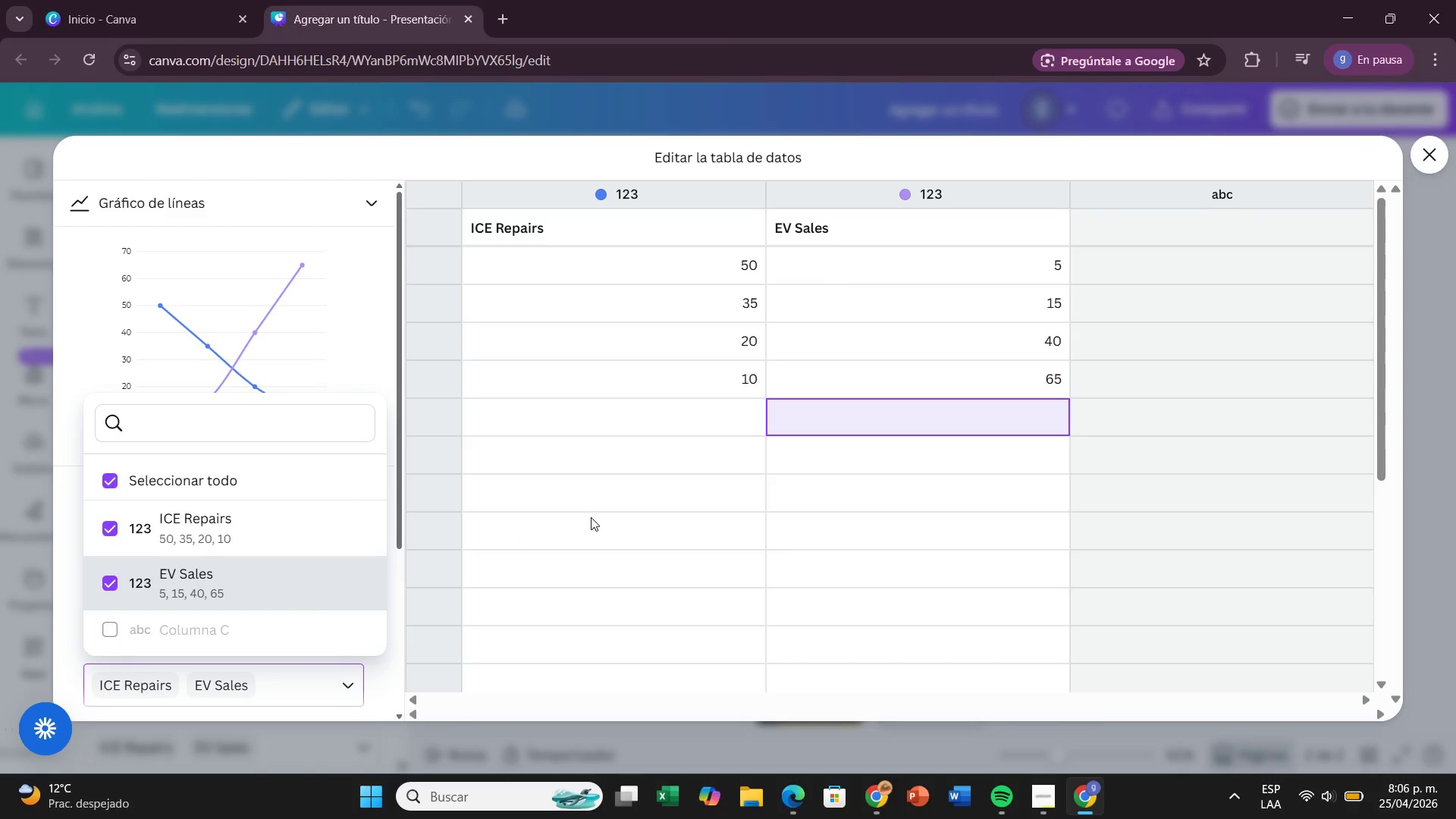 
left_click([591, 517])
 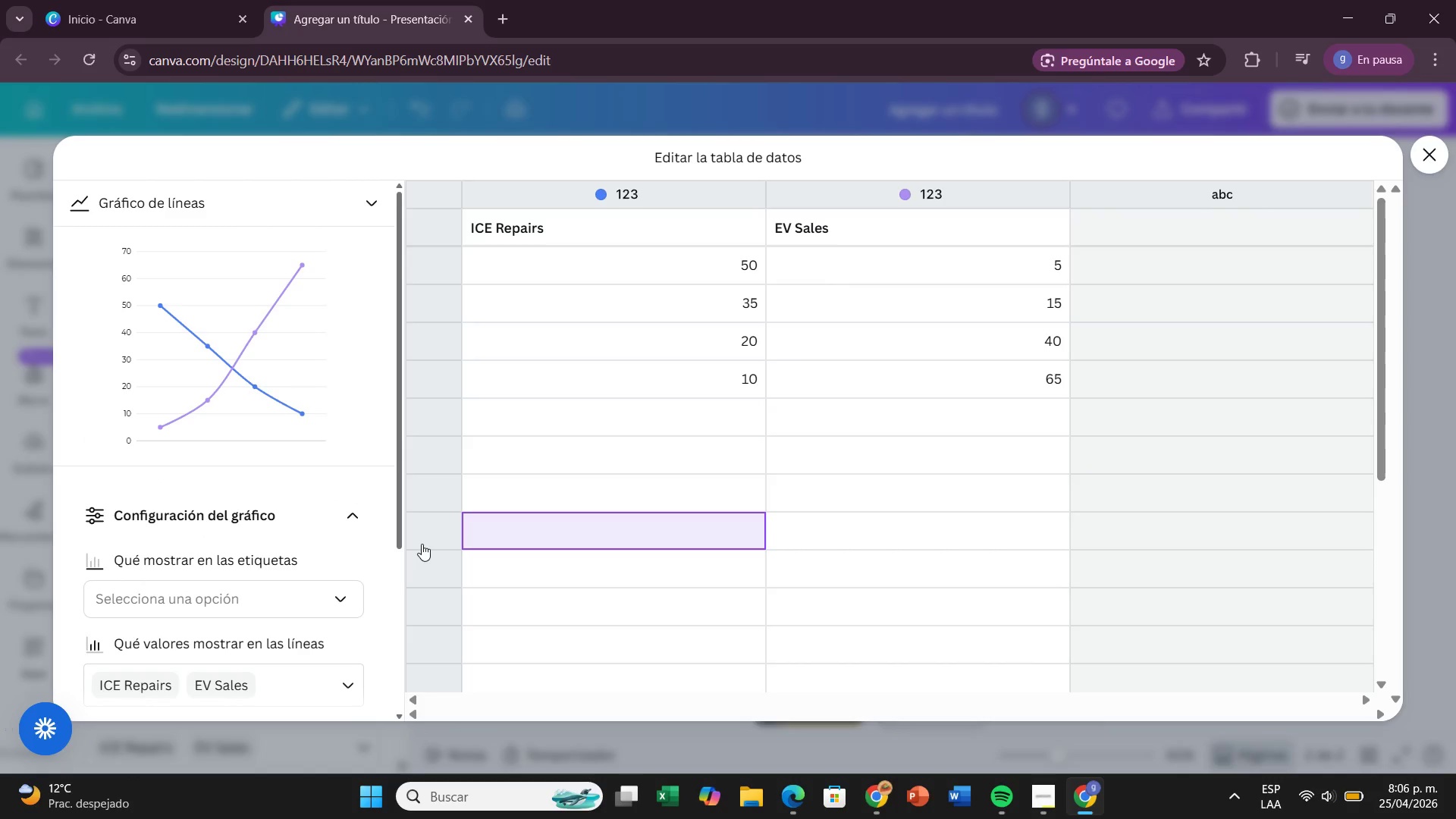 
wait(12.36)
 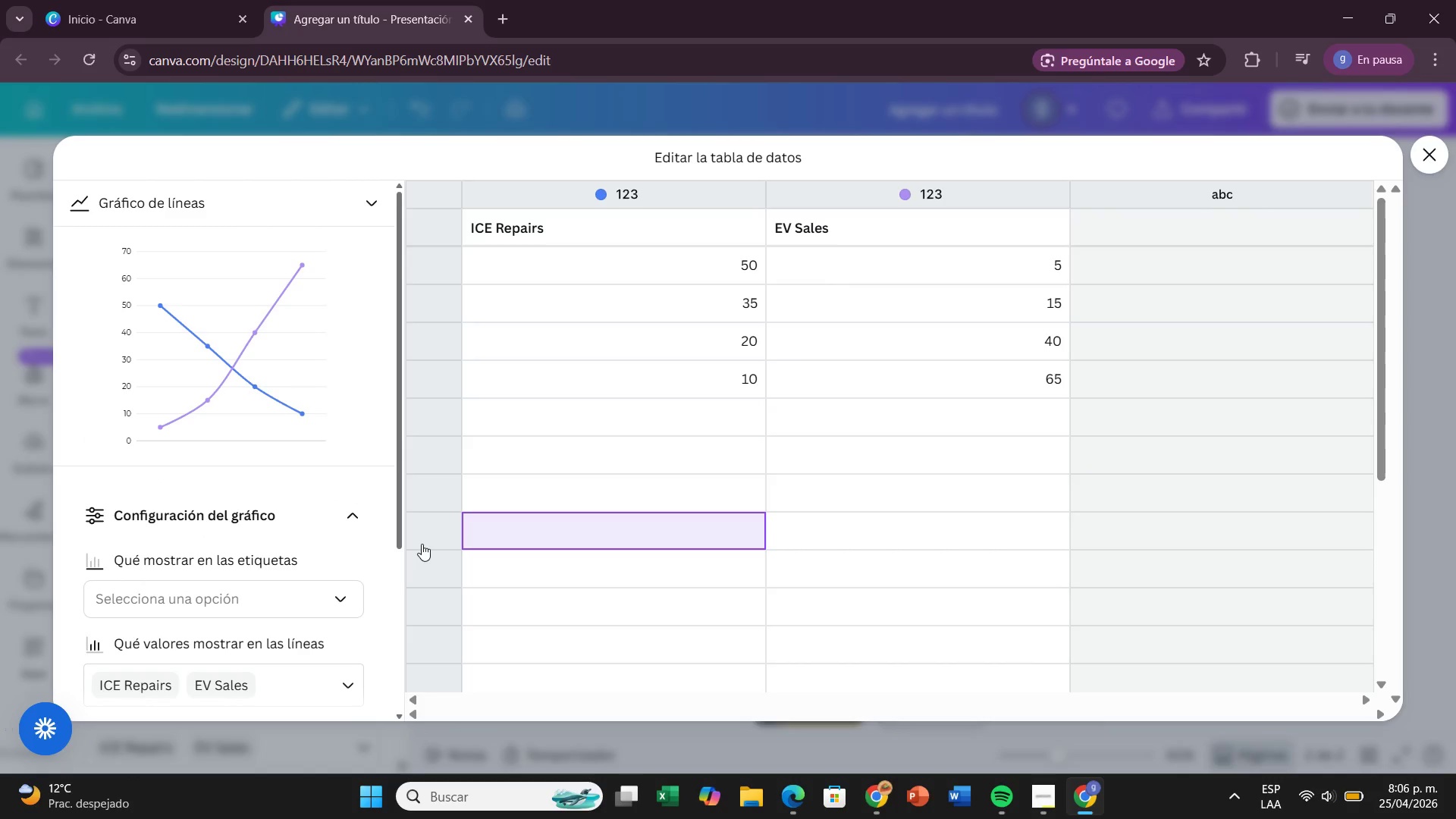 
scroll: coordinate [422, 544], scroll_direction: down, amount: 1.0
 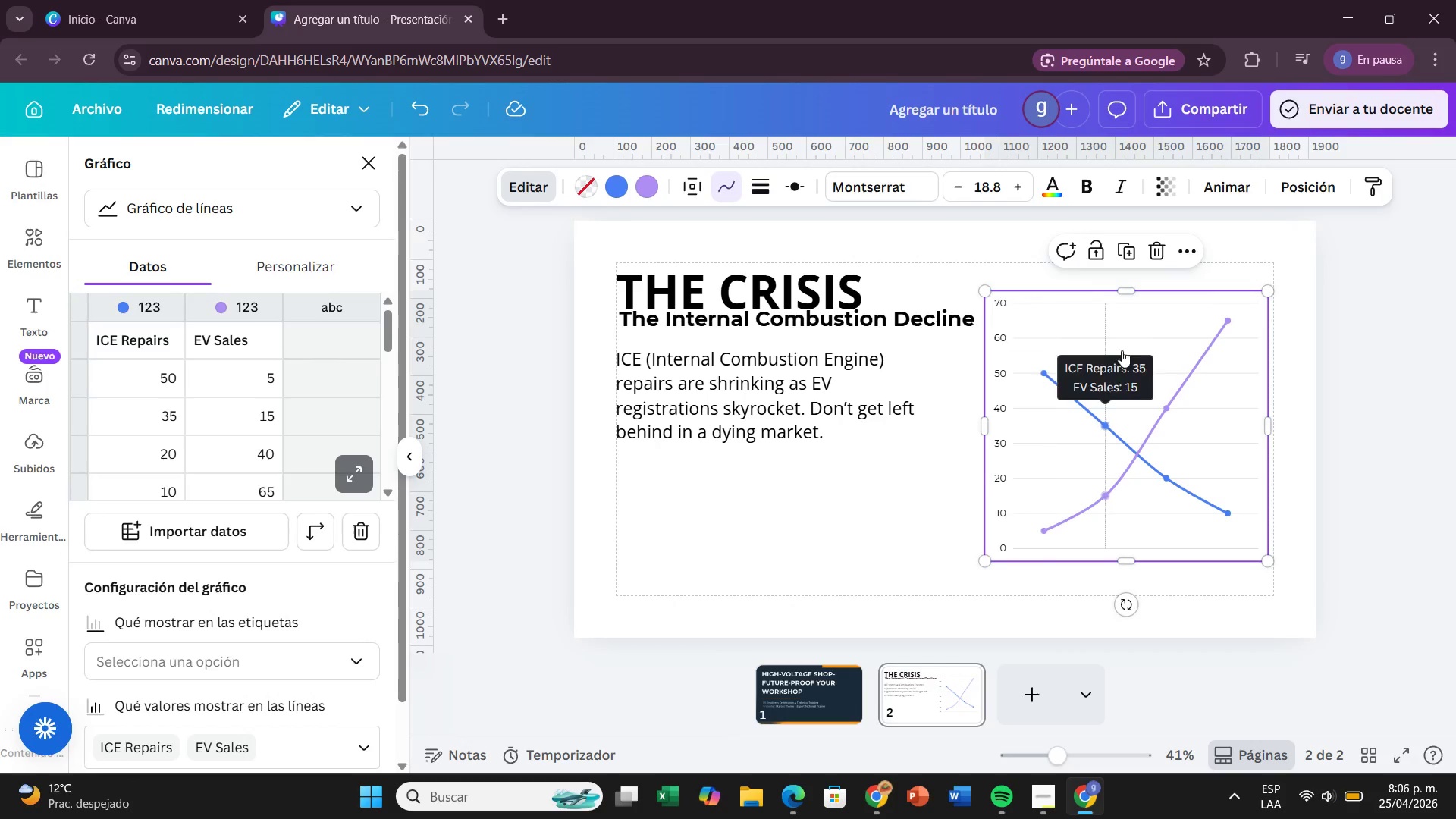 
left_click([1134, 460])
 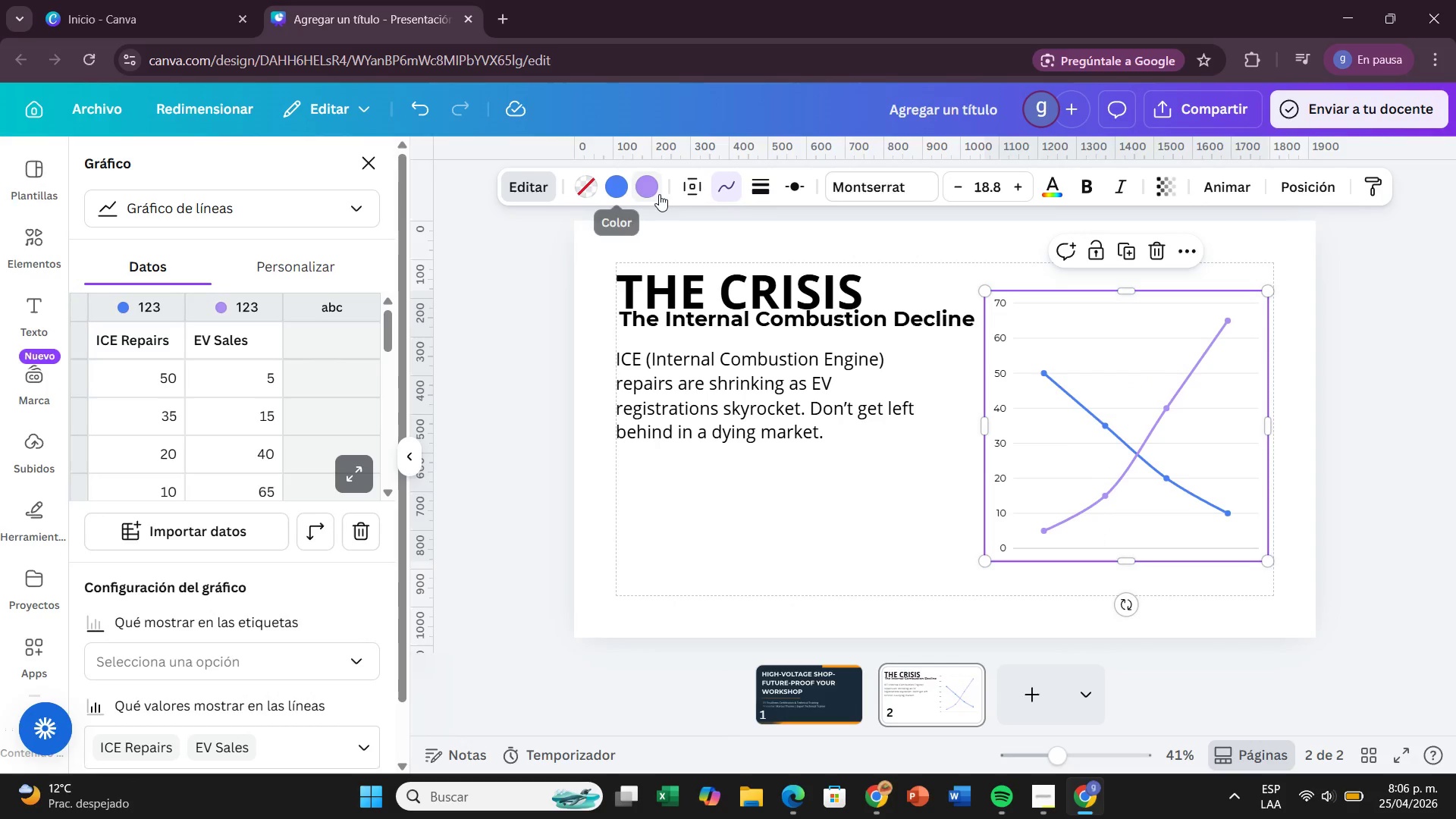 
left_click([650, 190])
 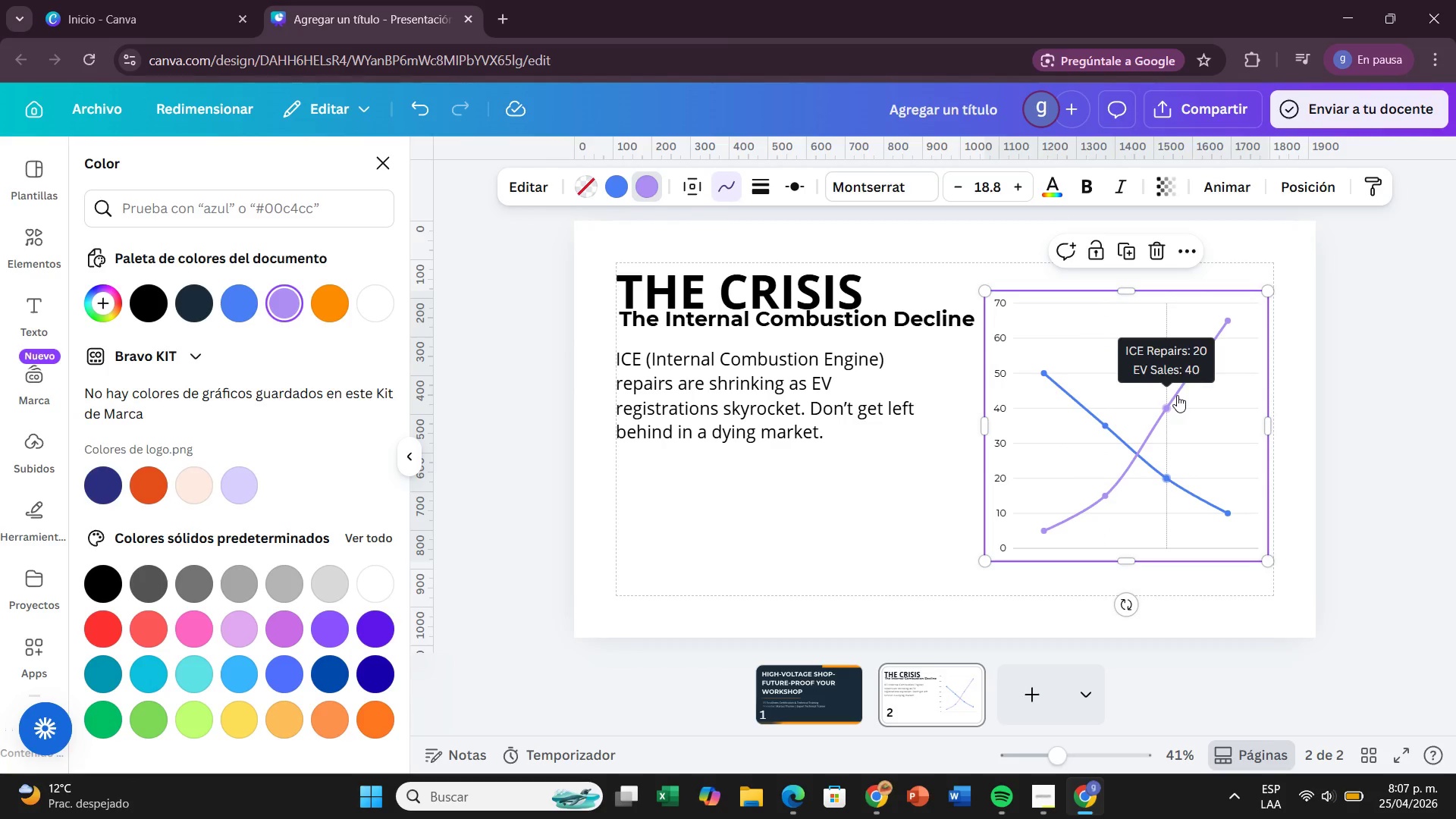 
wait(16.55)
 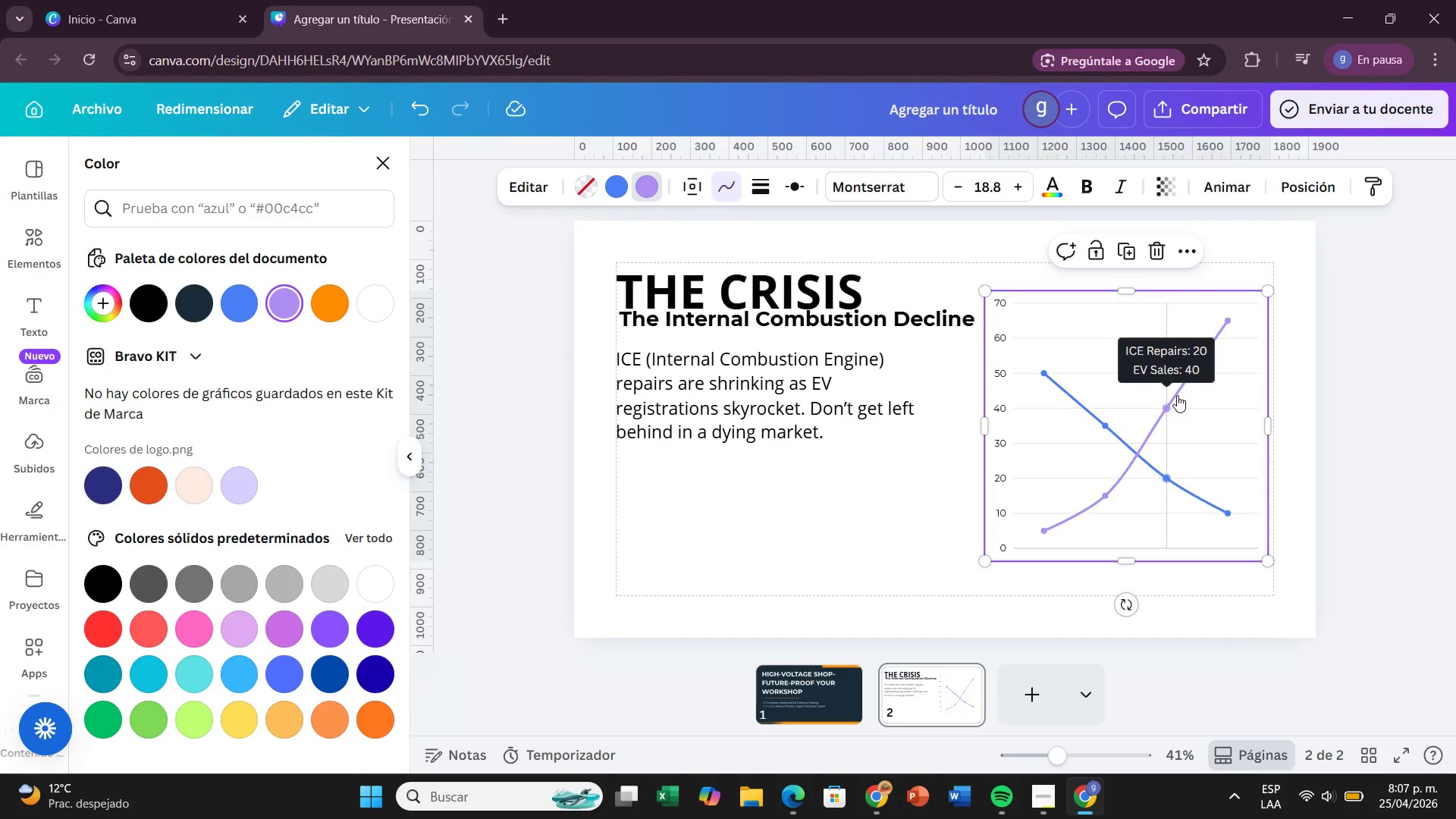 
left_click([111, 306])
 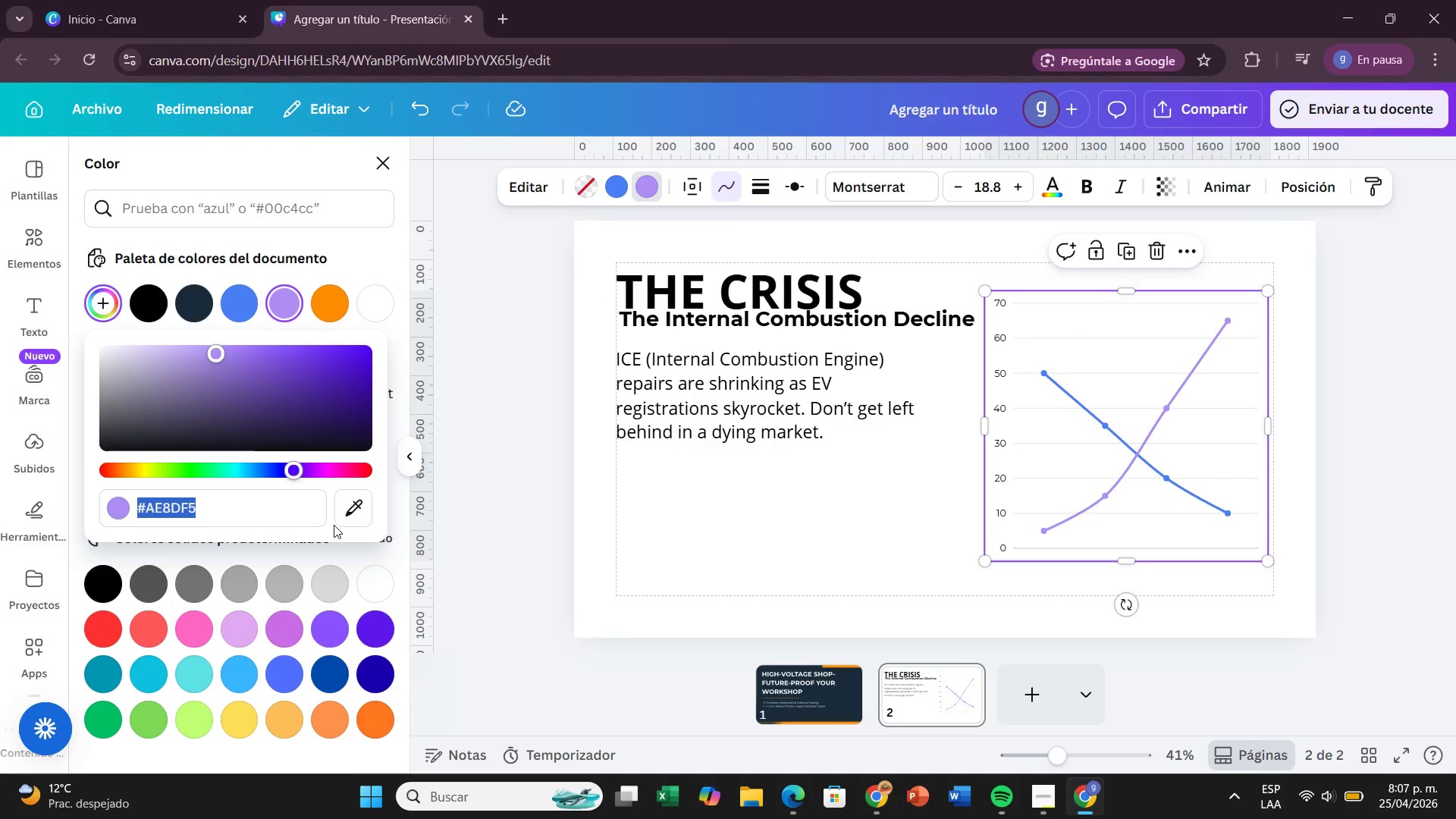 
key(Backspace)
type(708090)
 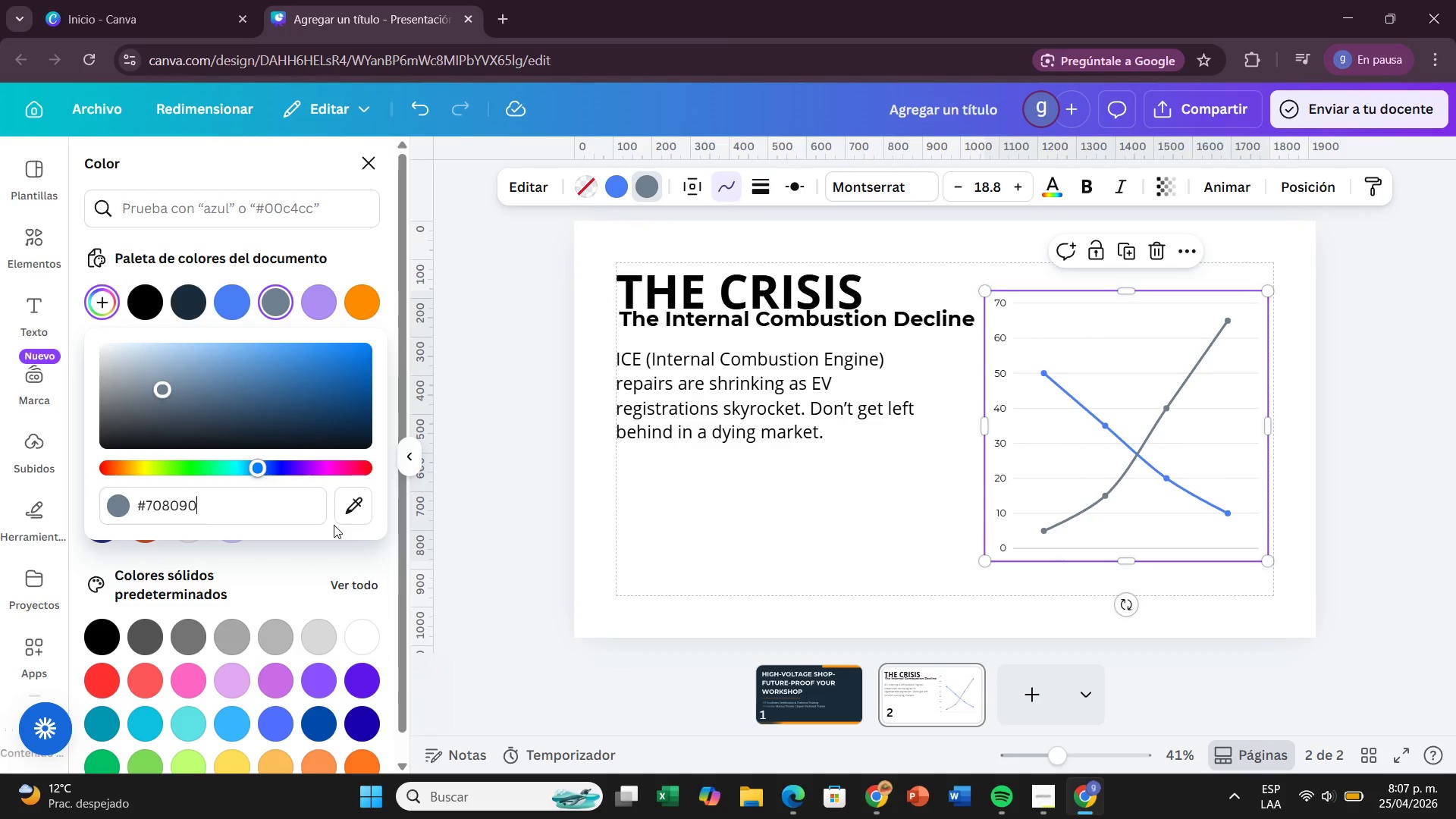 
key(Enter)
 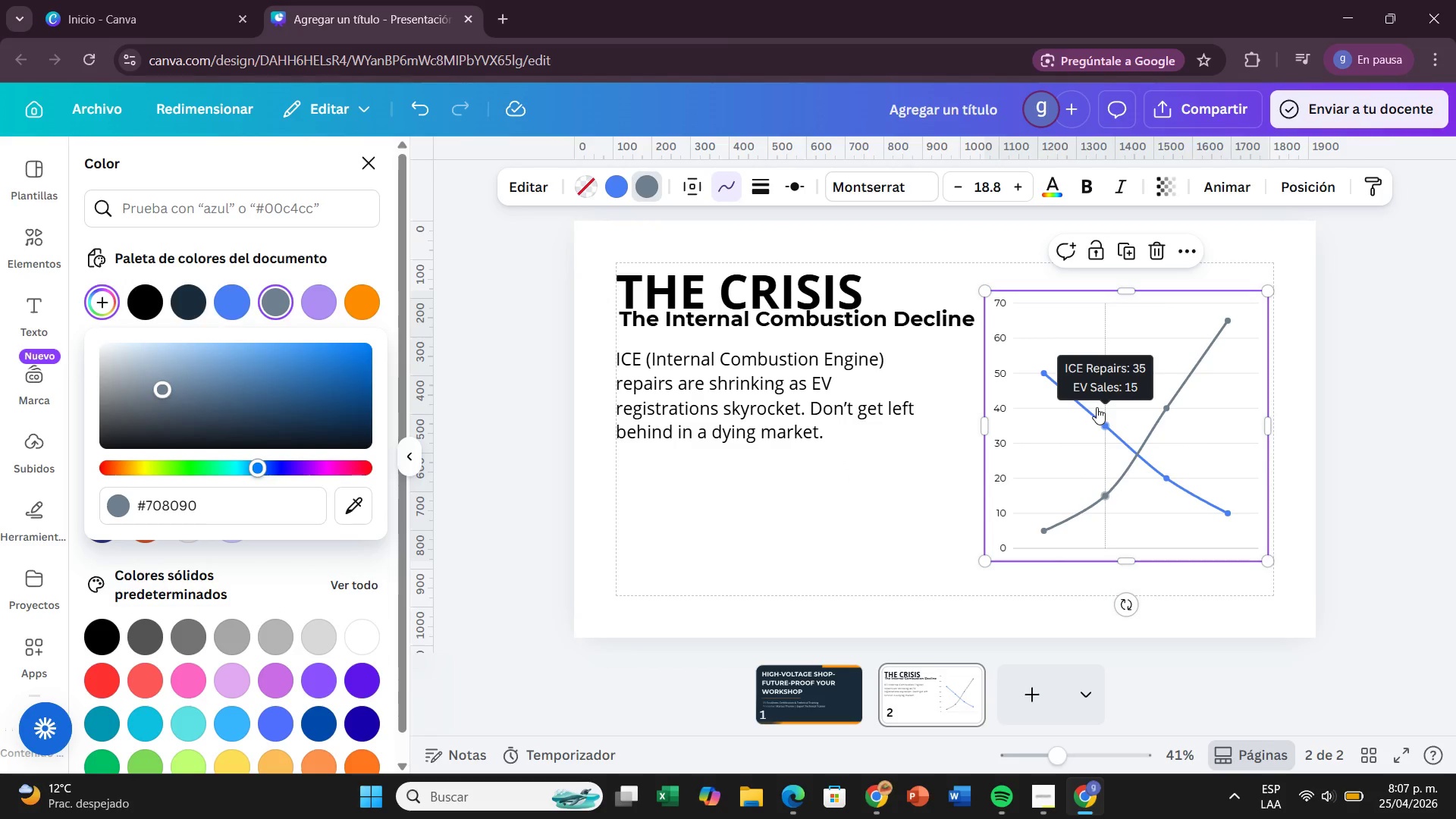 
left_click([1097, 407])
 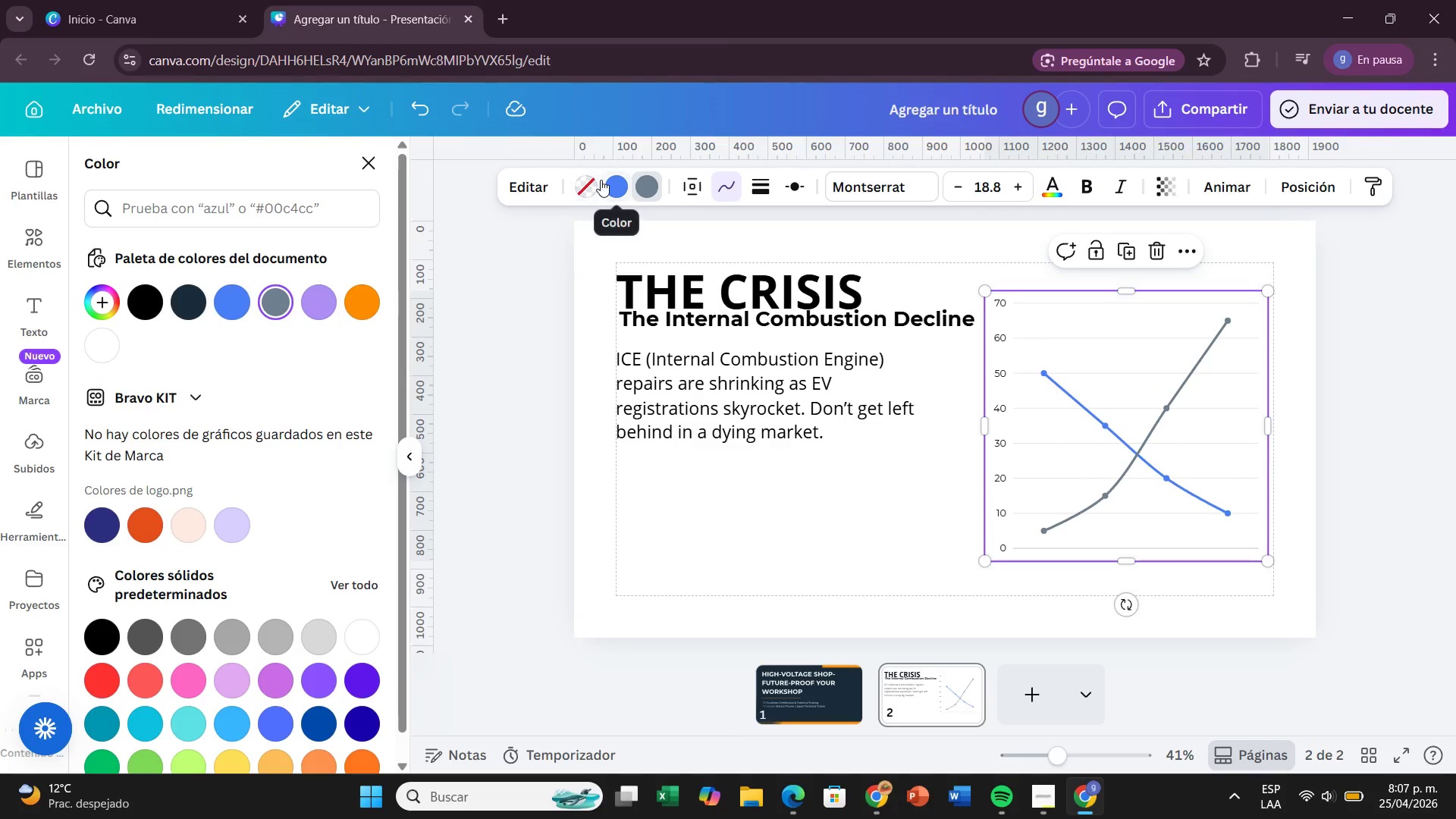 
left_click([623, 184])
 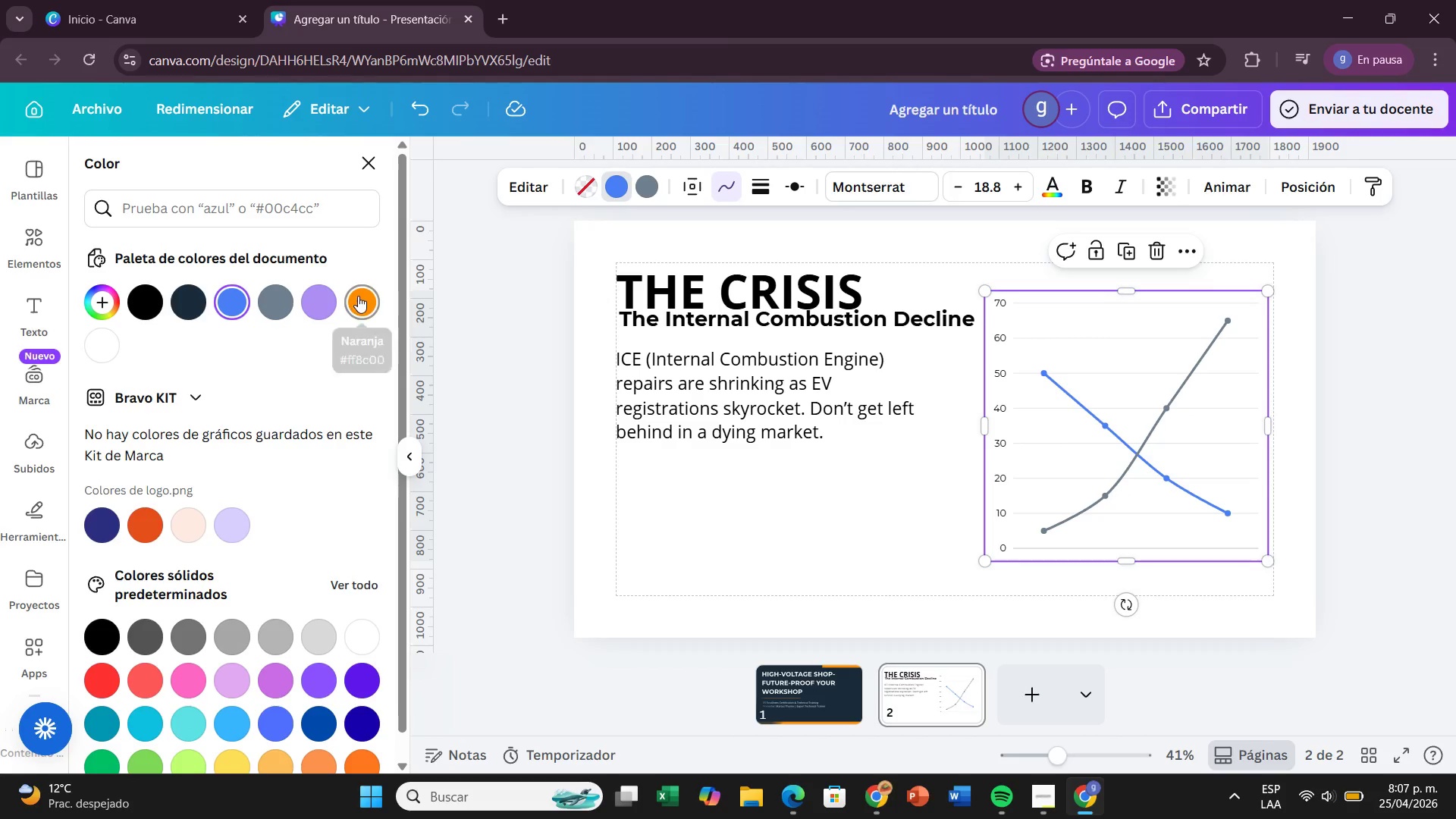 
left_click([358, 296])
 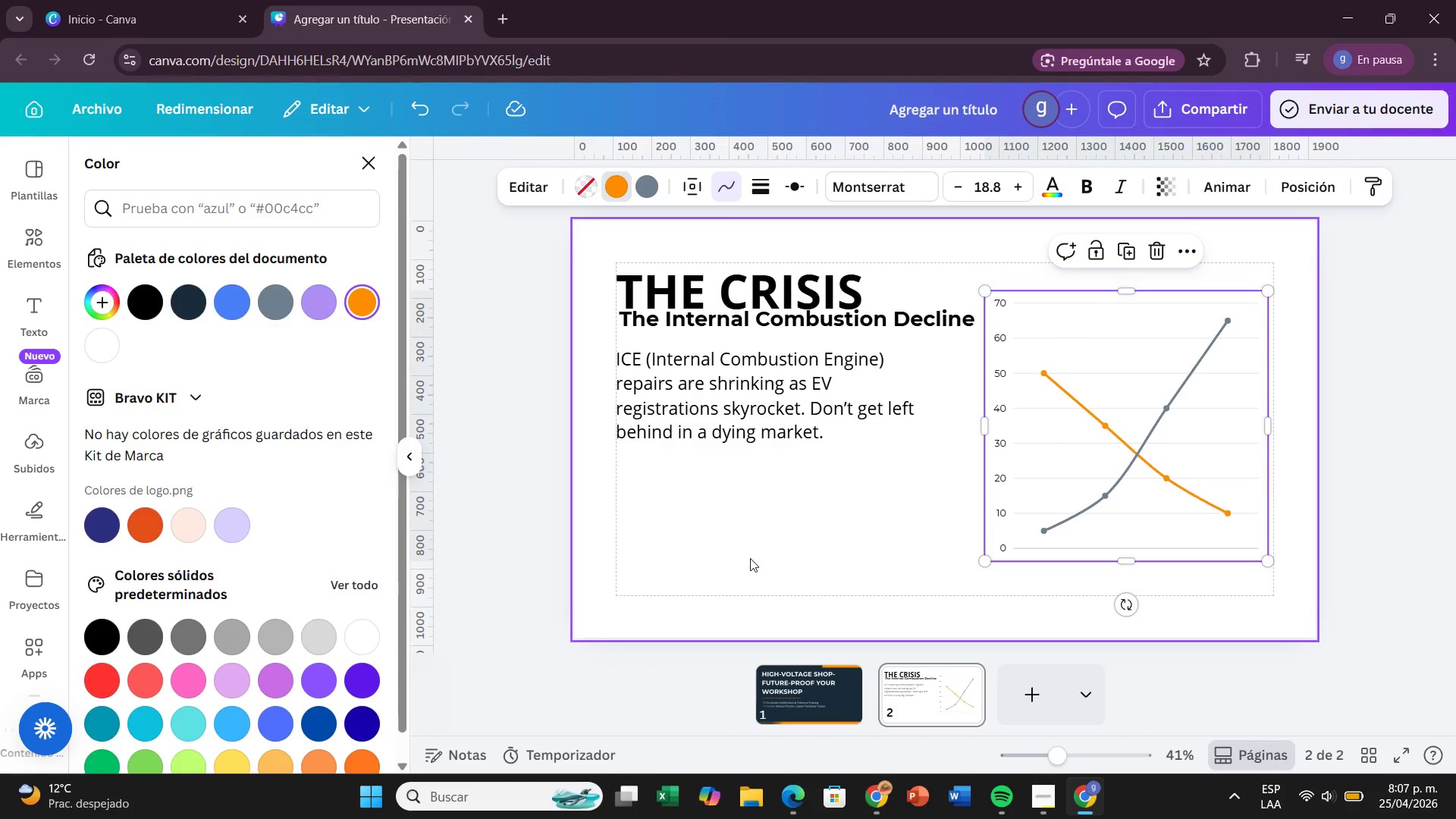 
left_click([750, 558])
 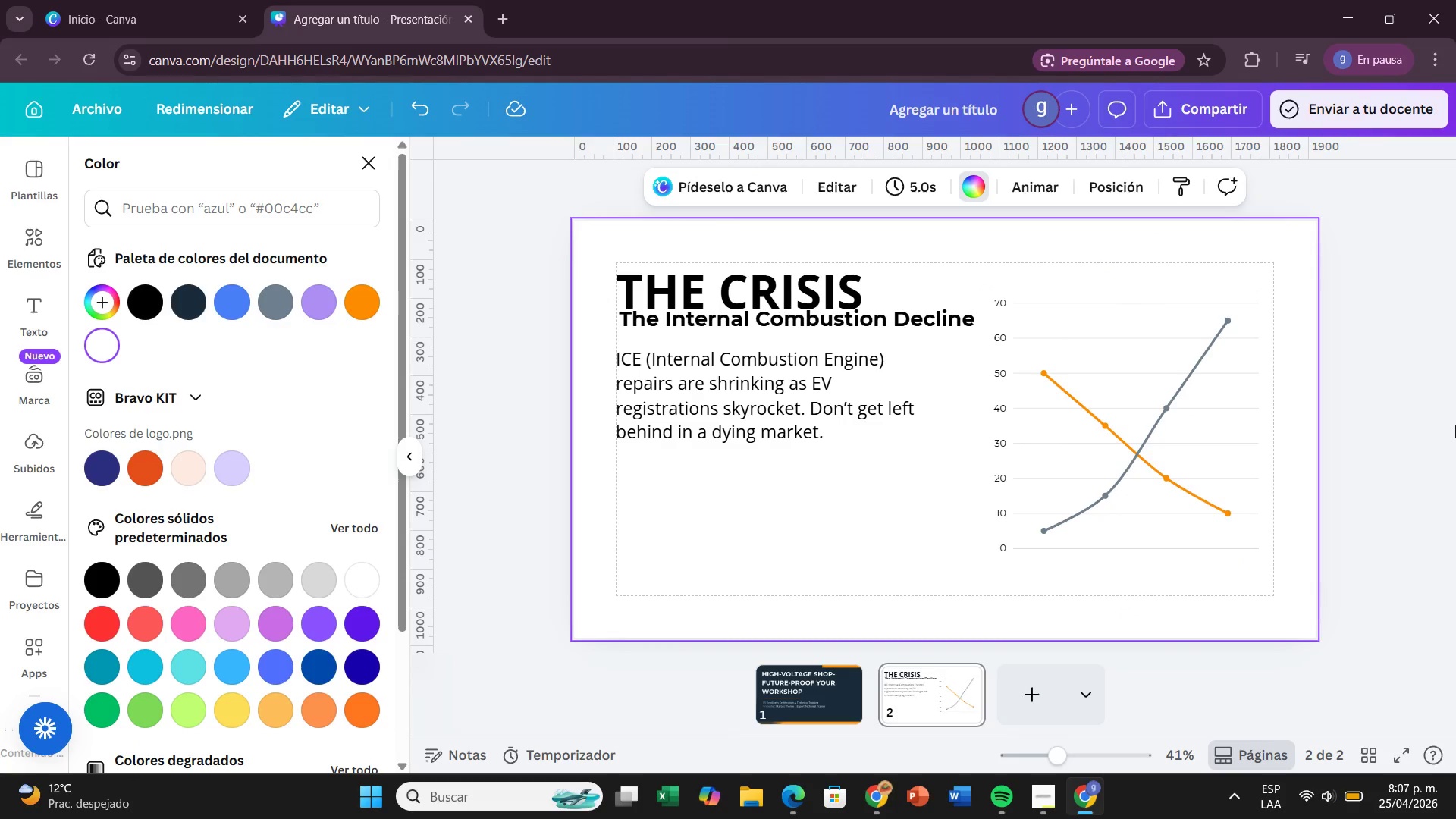 
left_click([1455, 425])
 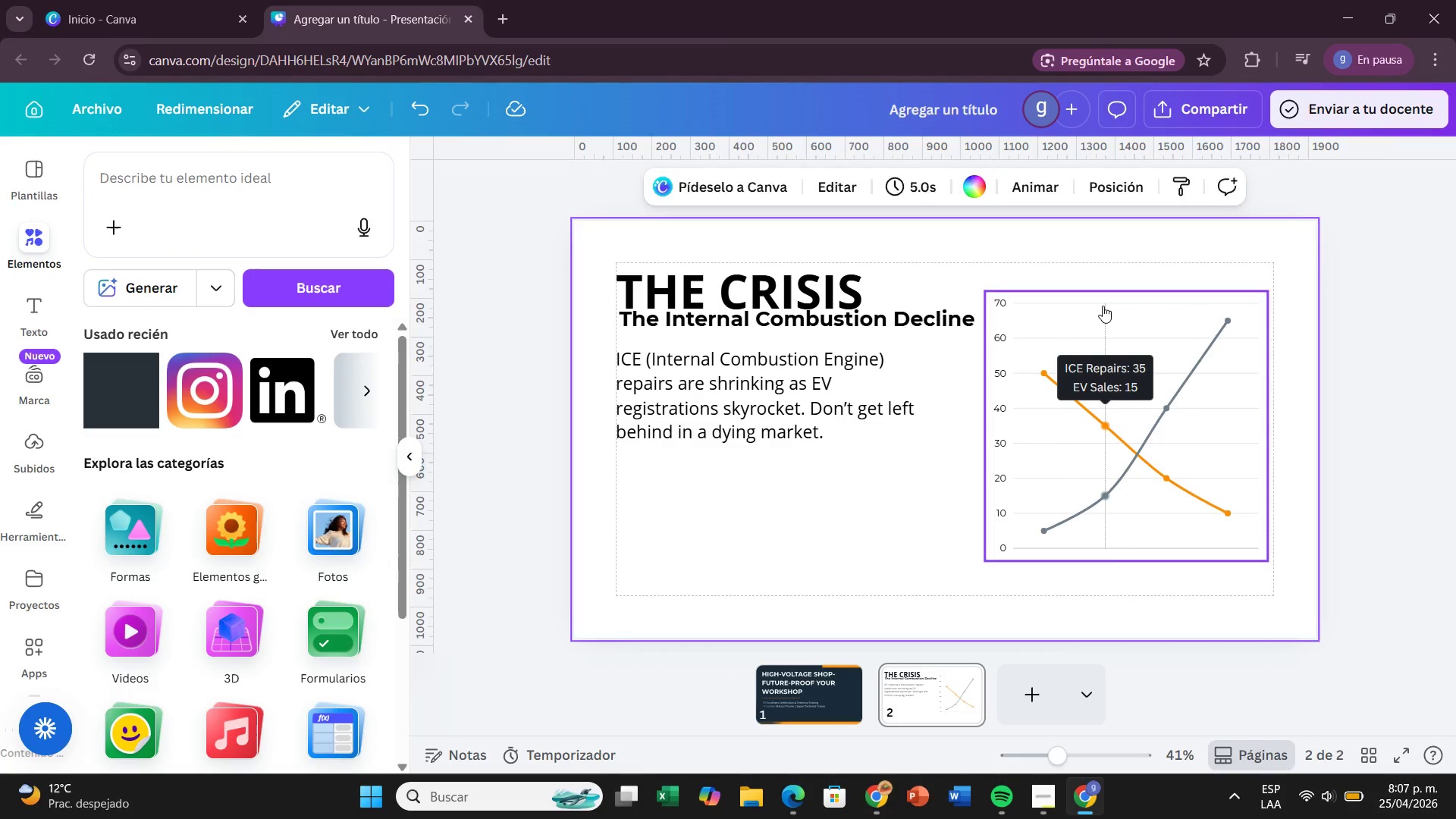 
left_click([1103, 306])
 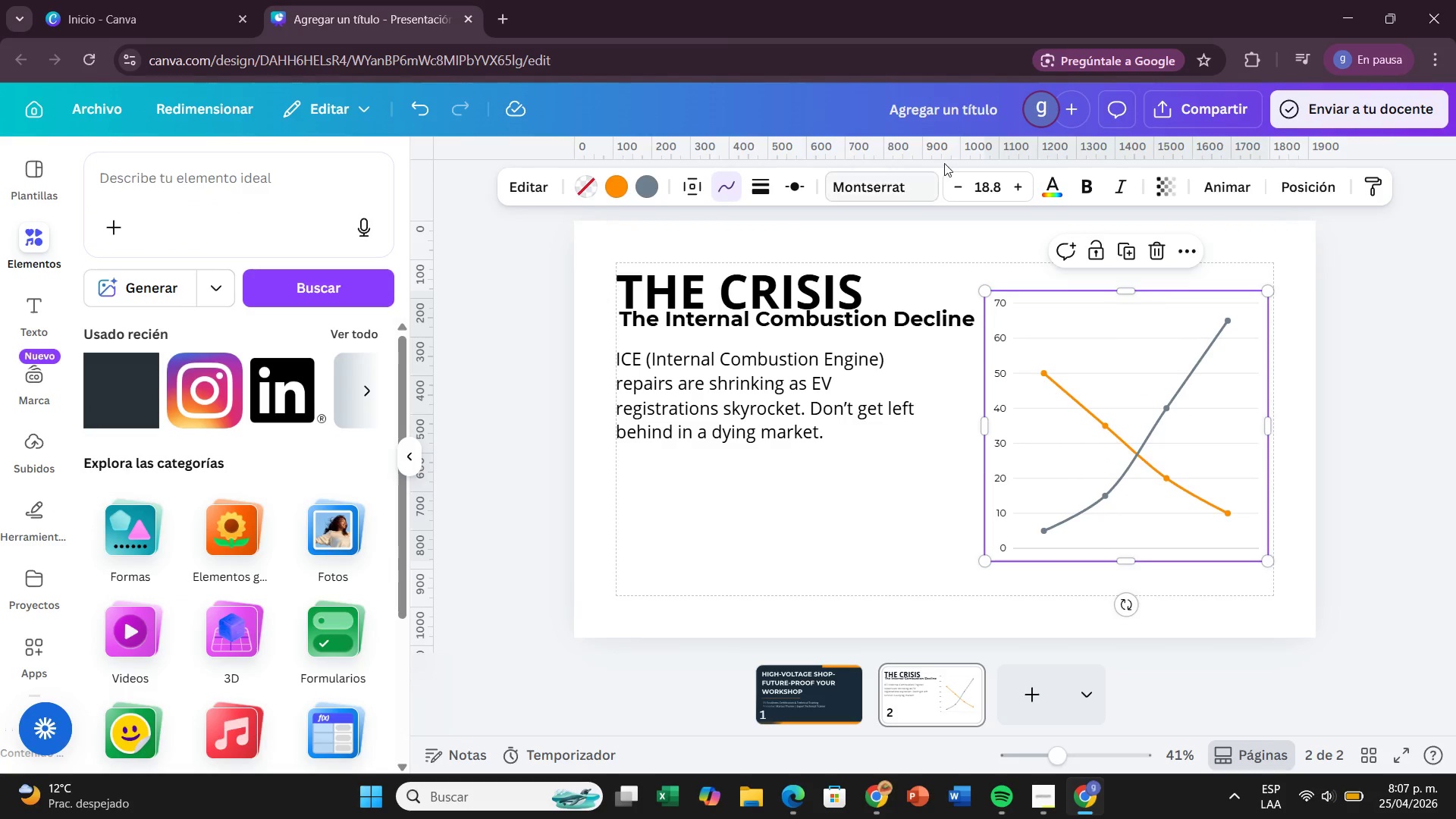 
left_click([502, 182])
 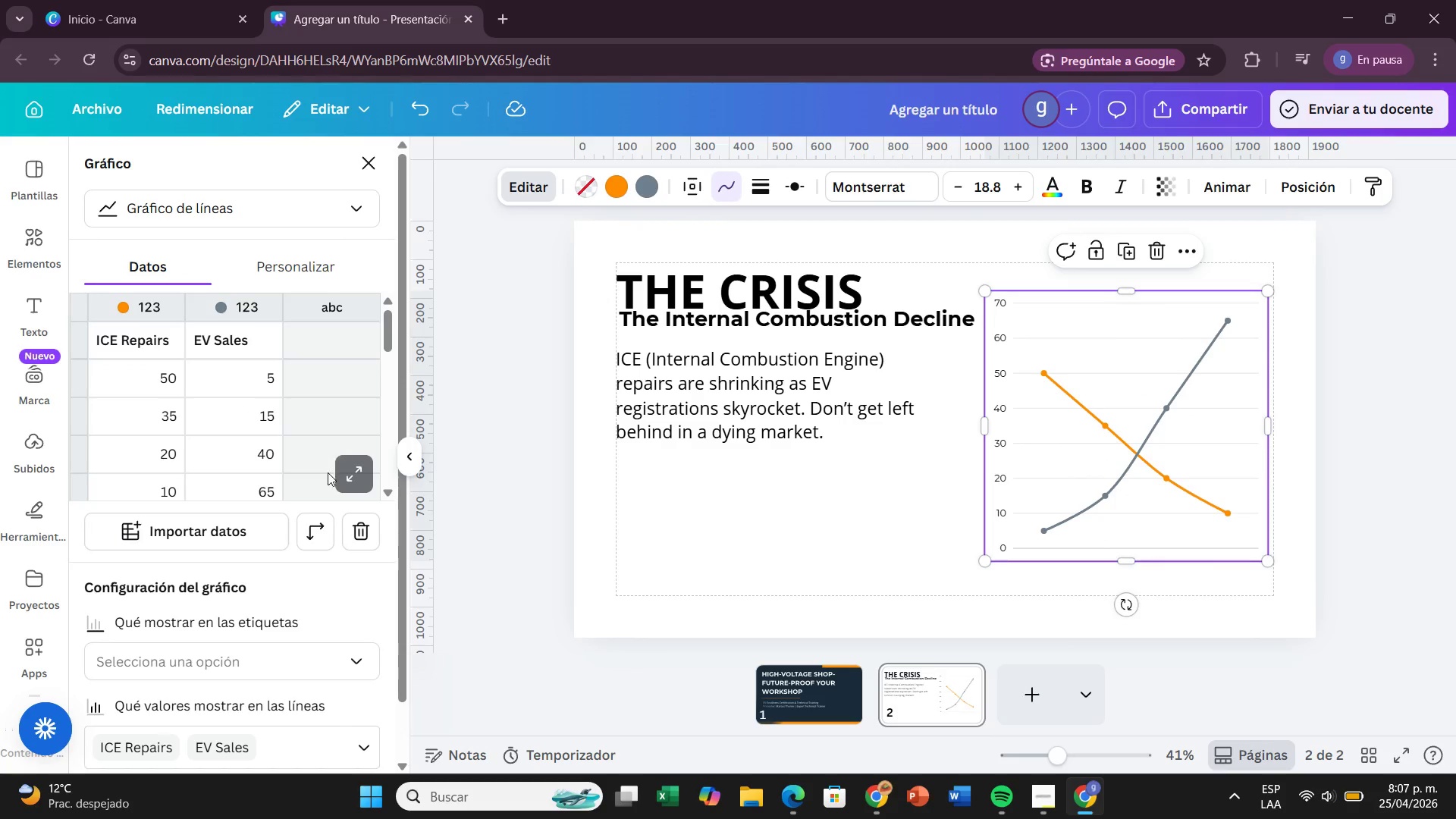 
scroll: coordinate [296, 573], scroll_direction: down, amount: 2.0
 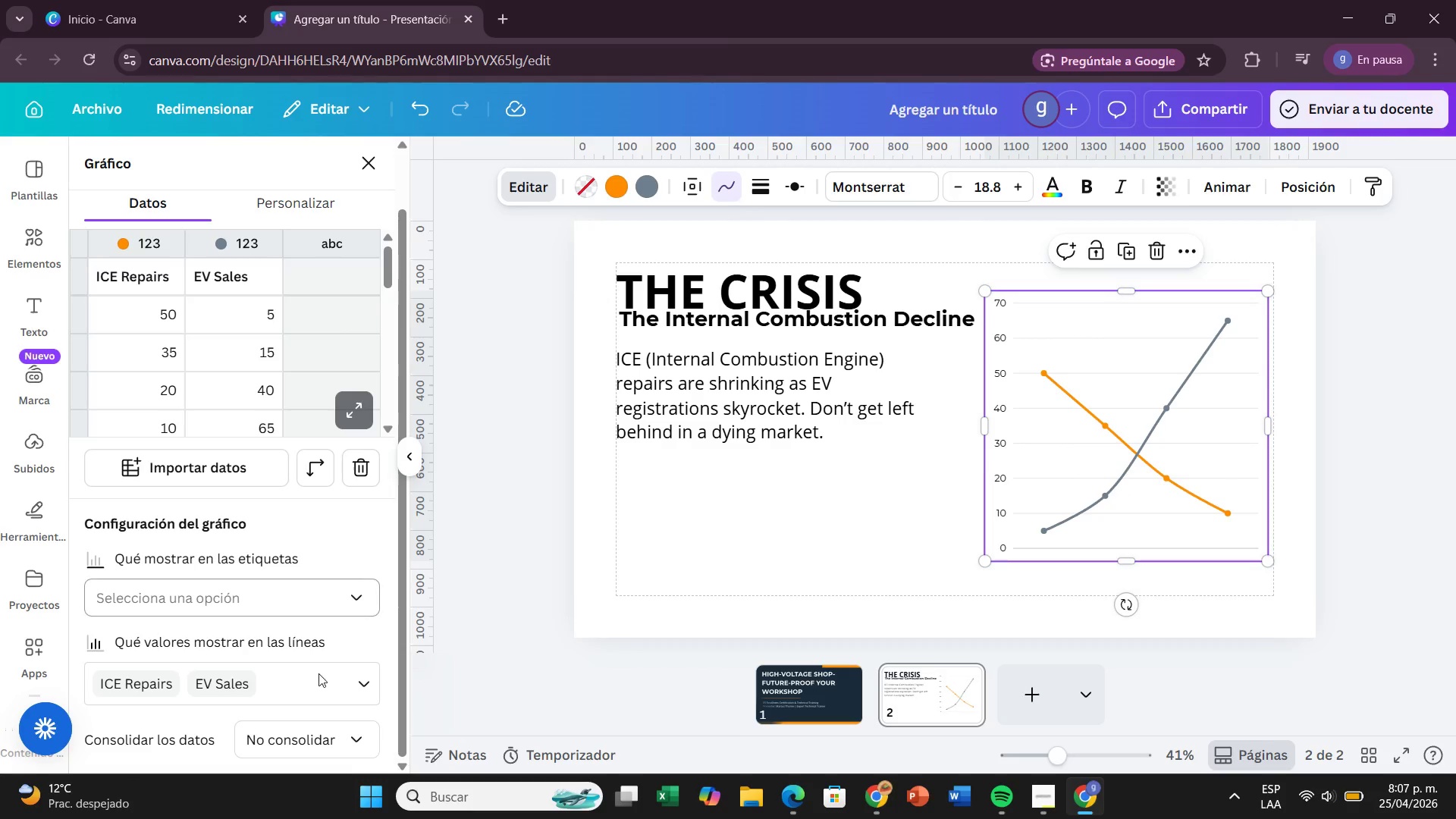 
left_click([323, 736])
 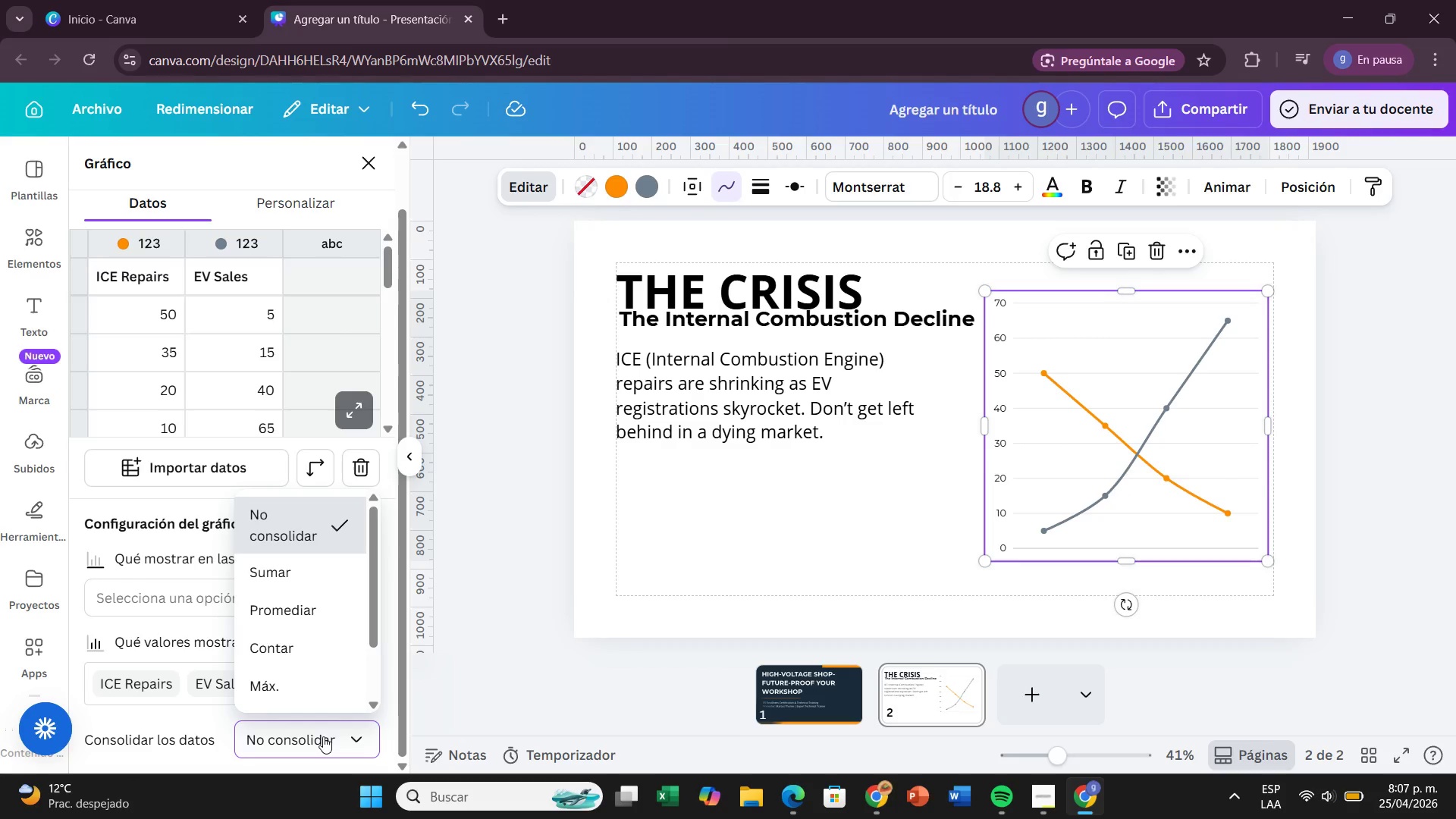 
left_click([323, 736])
 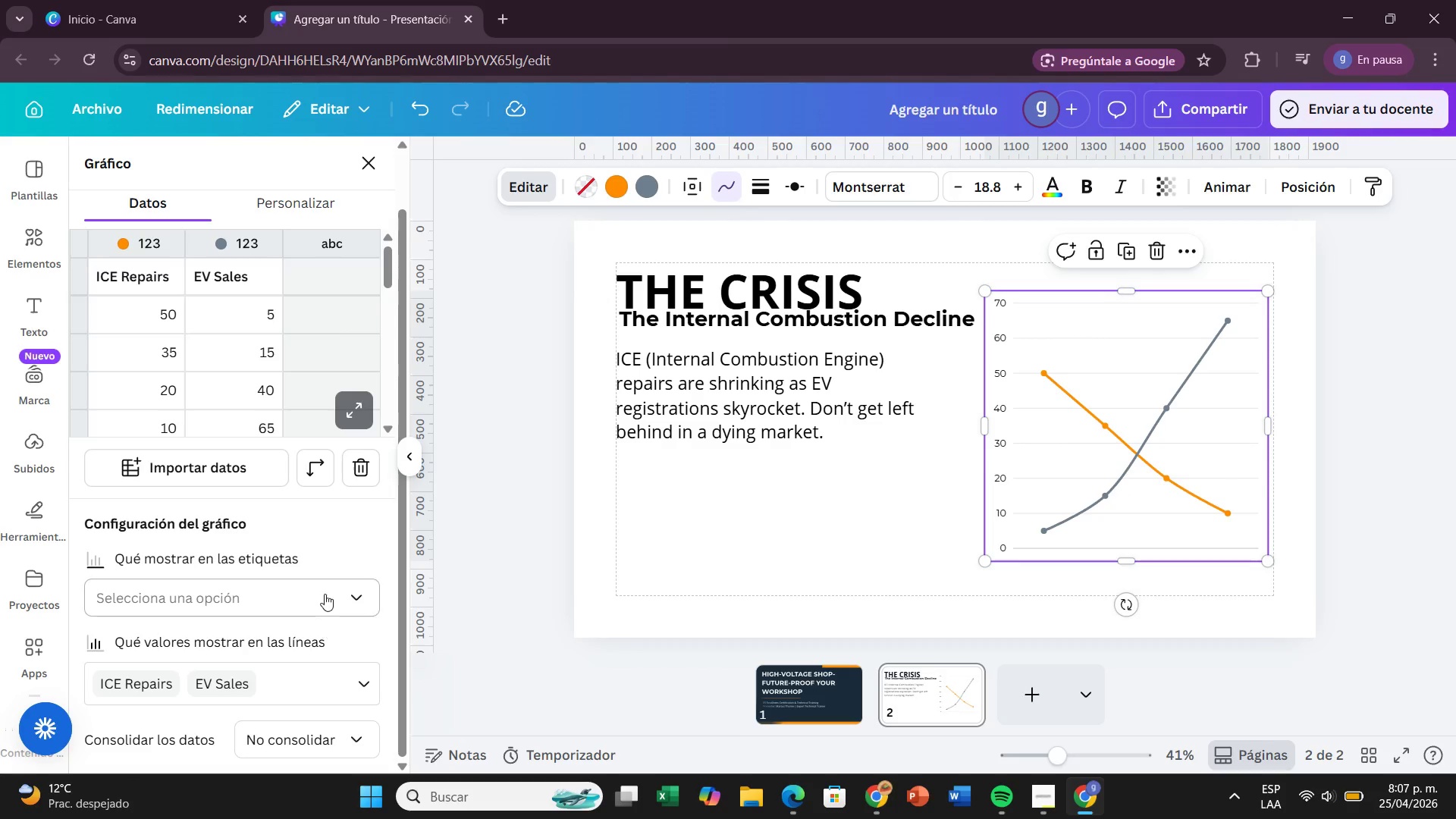 
scroll: coordinate [325, 603], scroll_direction: down, amount: 2.0
 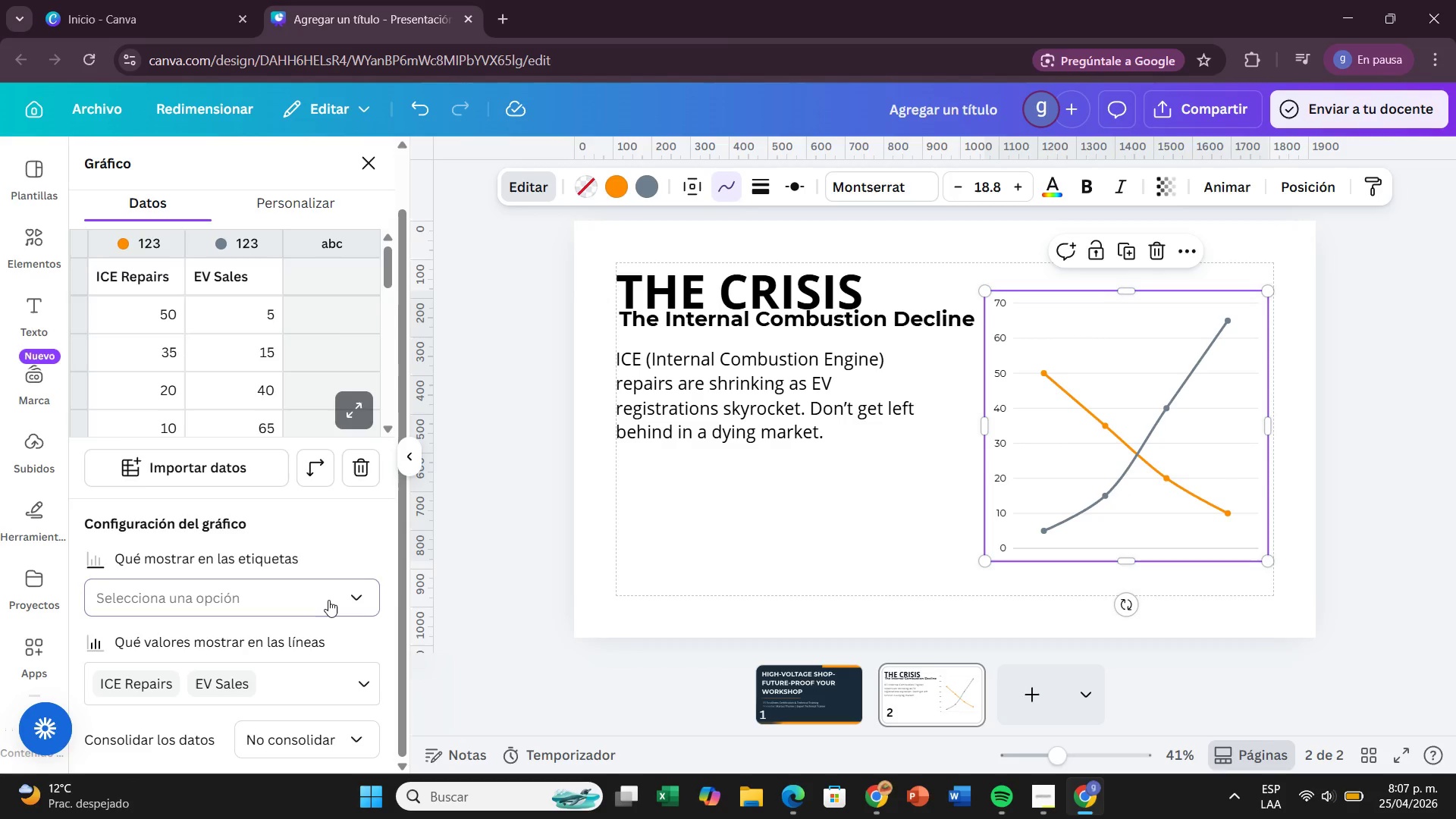 
left_click([328, 600])
 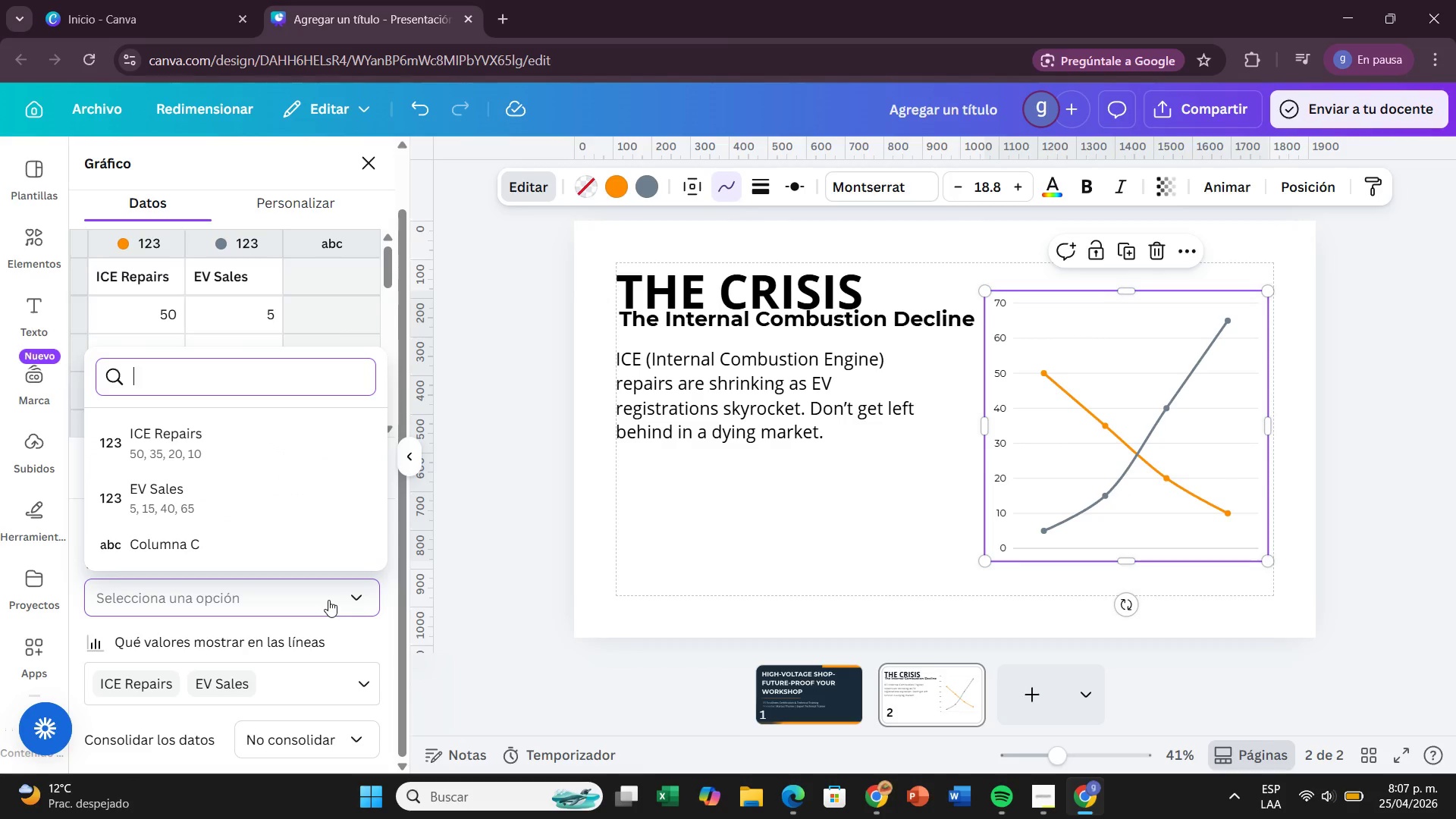 
wait(5.59)
 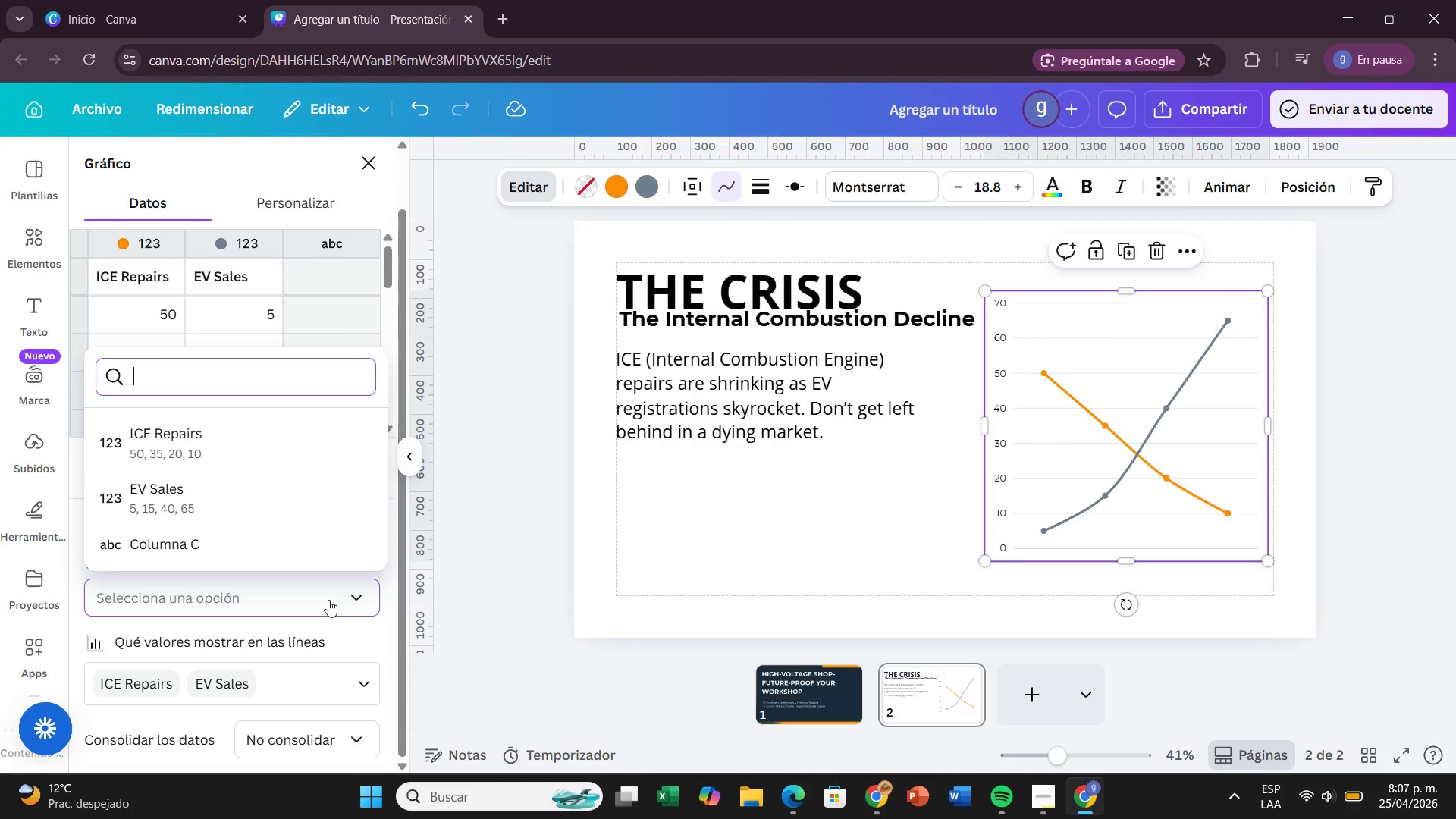 
left_click([328, 600])
 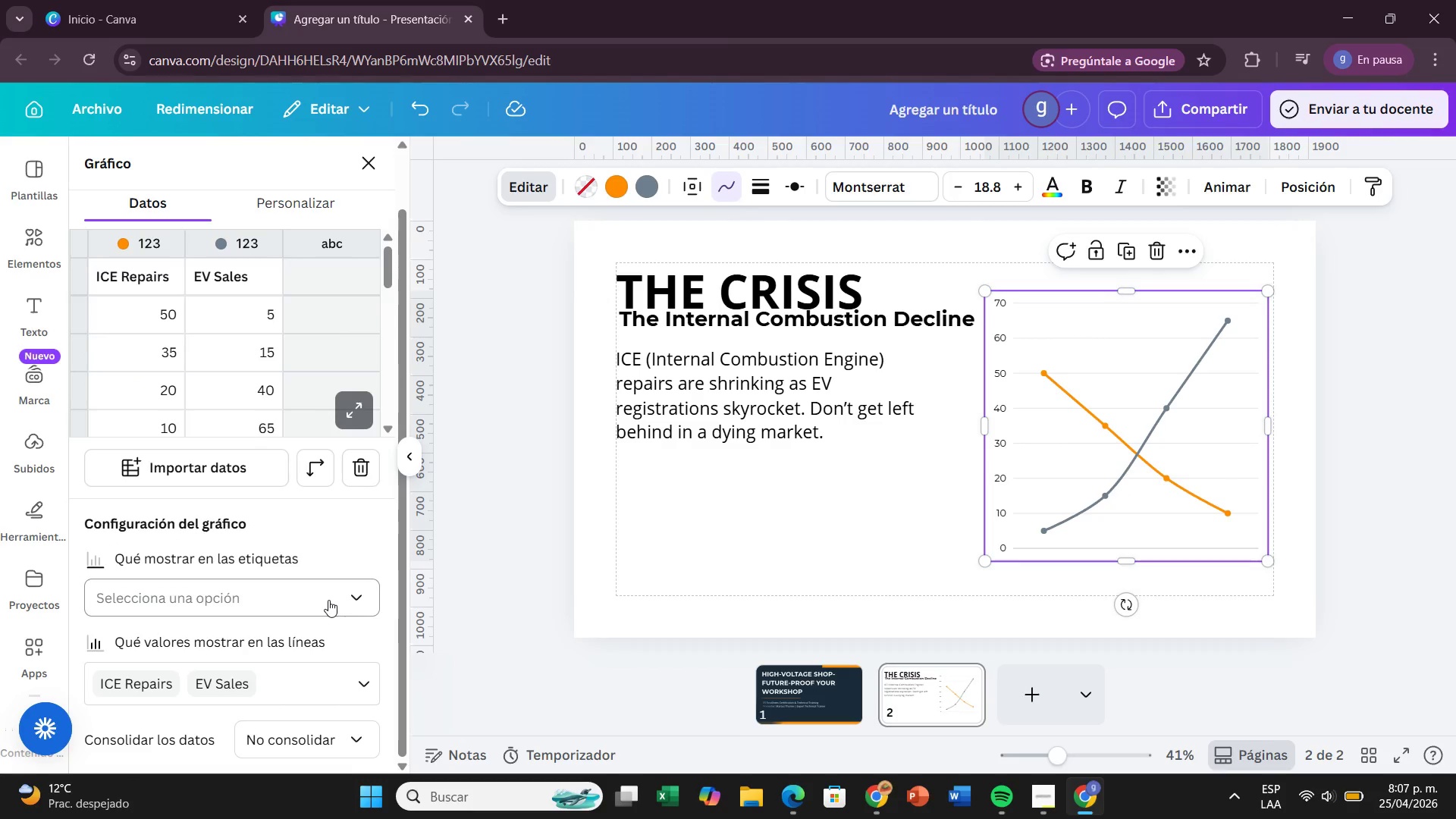 
scroll: coordinate [328, 600], scroll_direction: down, amount: 1.0
 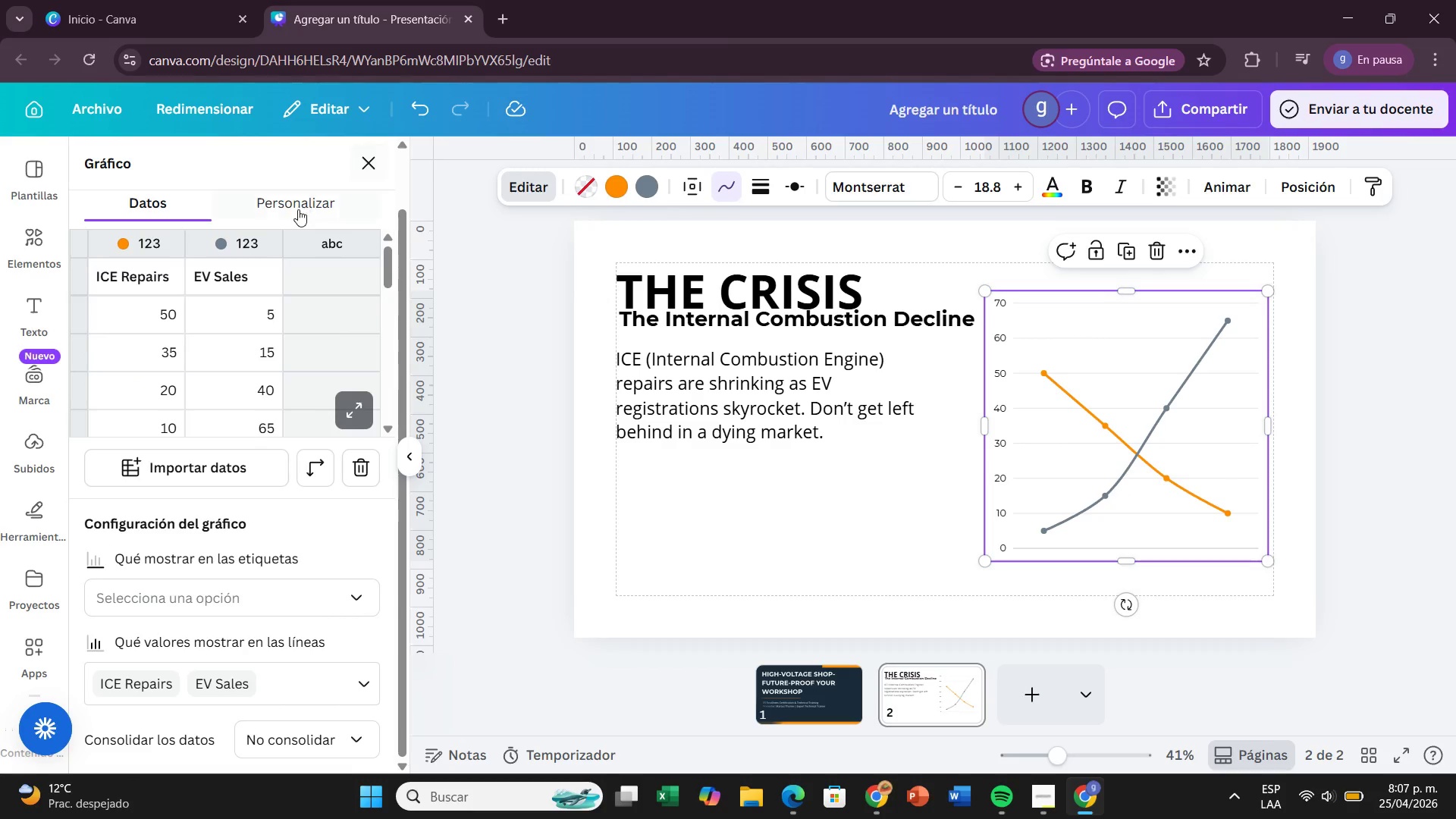 
left_click([297, 212])
 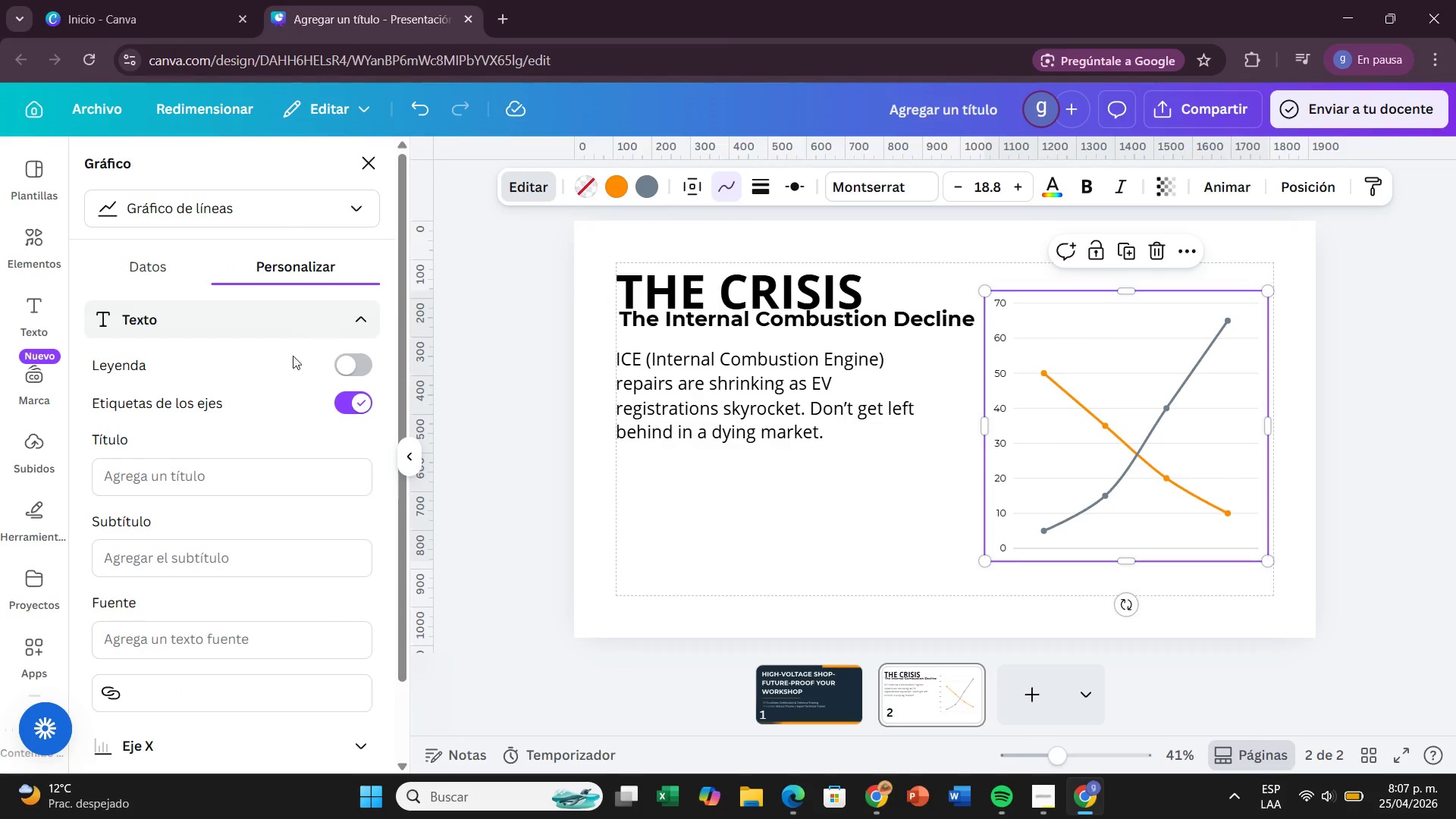 
scroll: coordinate [277, 385], scroll_direction: down, amount: 1.0
 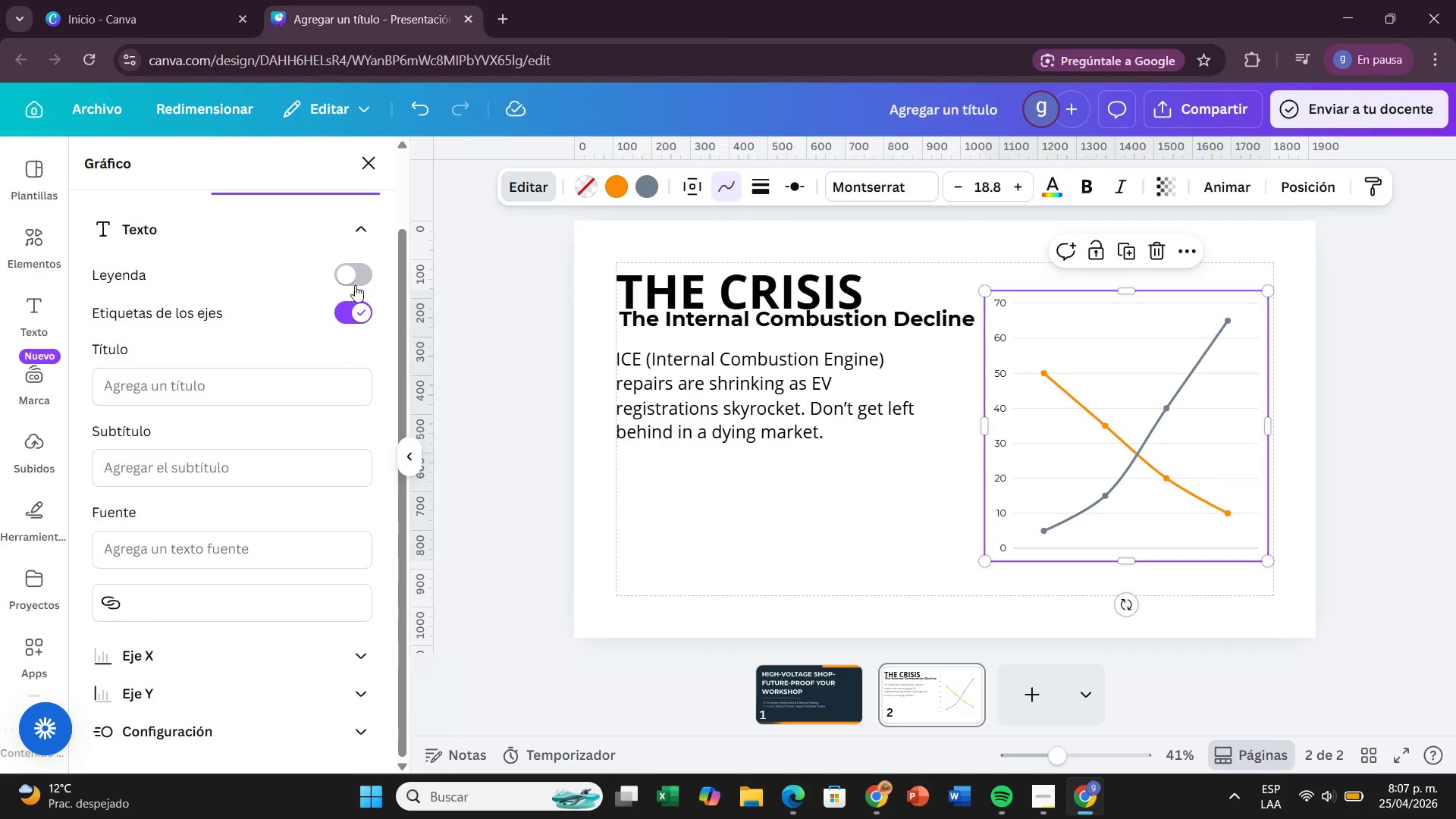 
left_click([358, 276])
 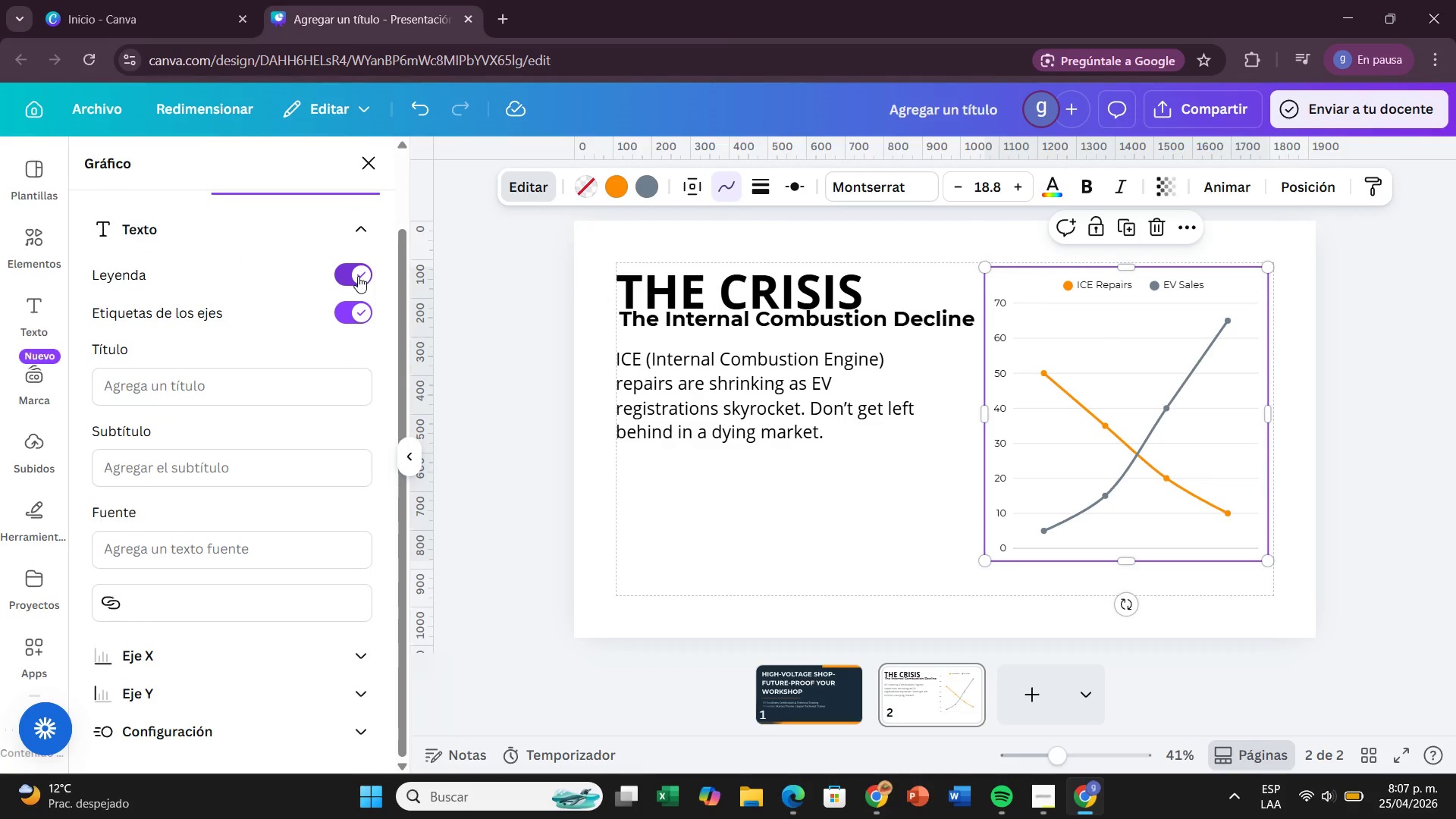 
left_click([358, 276])
 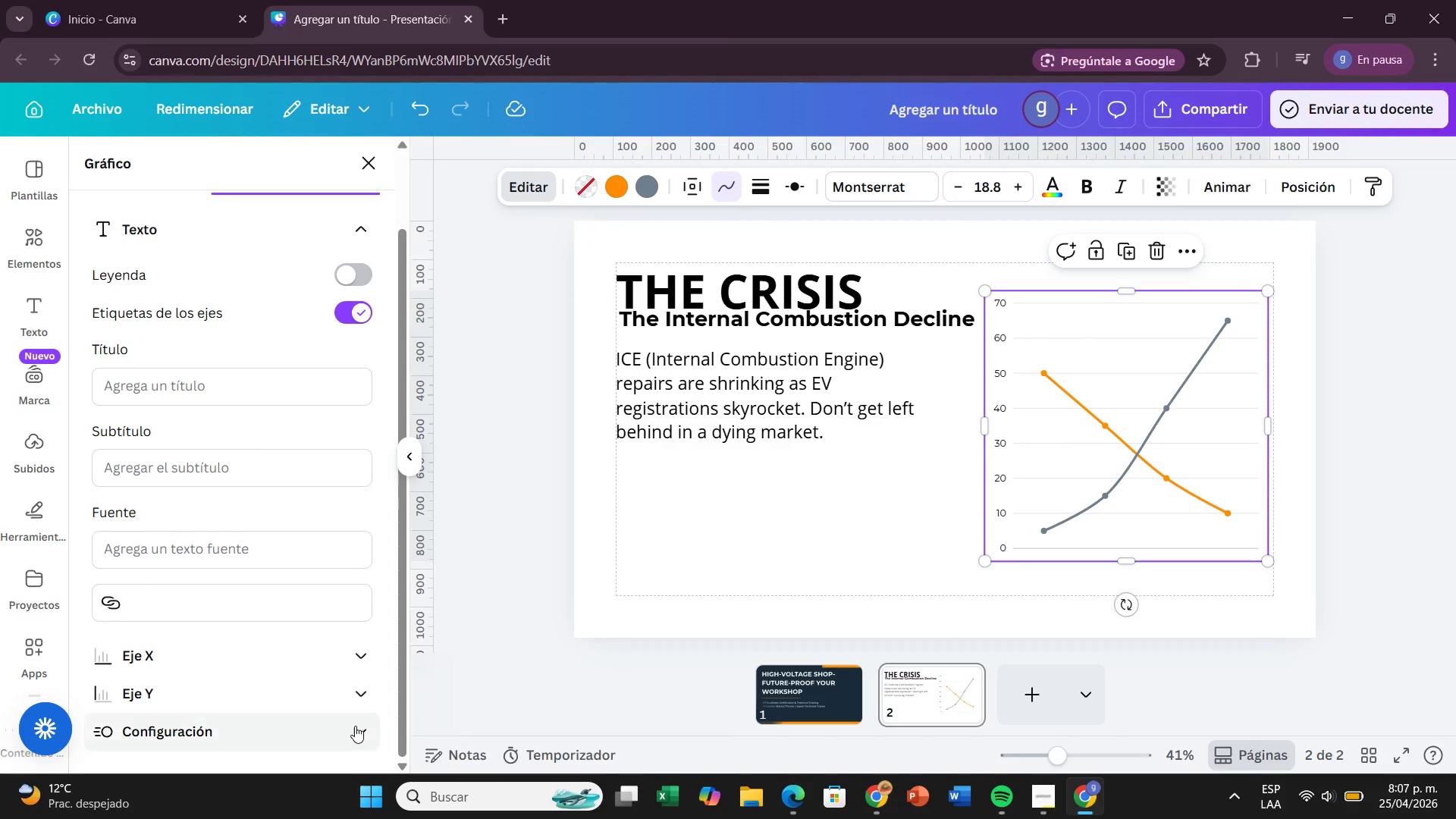 
left_click([355, 726])
 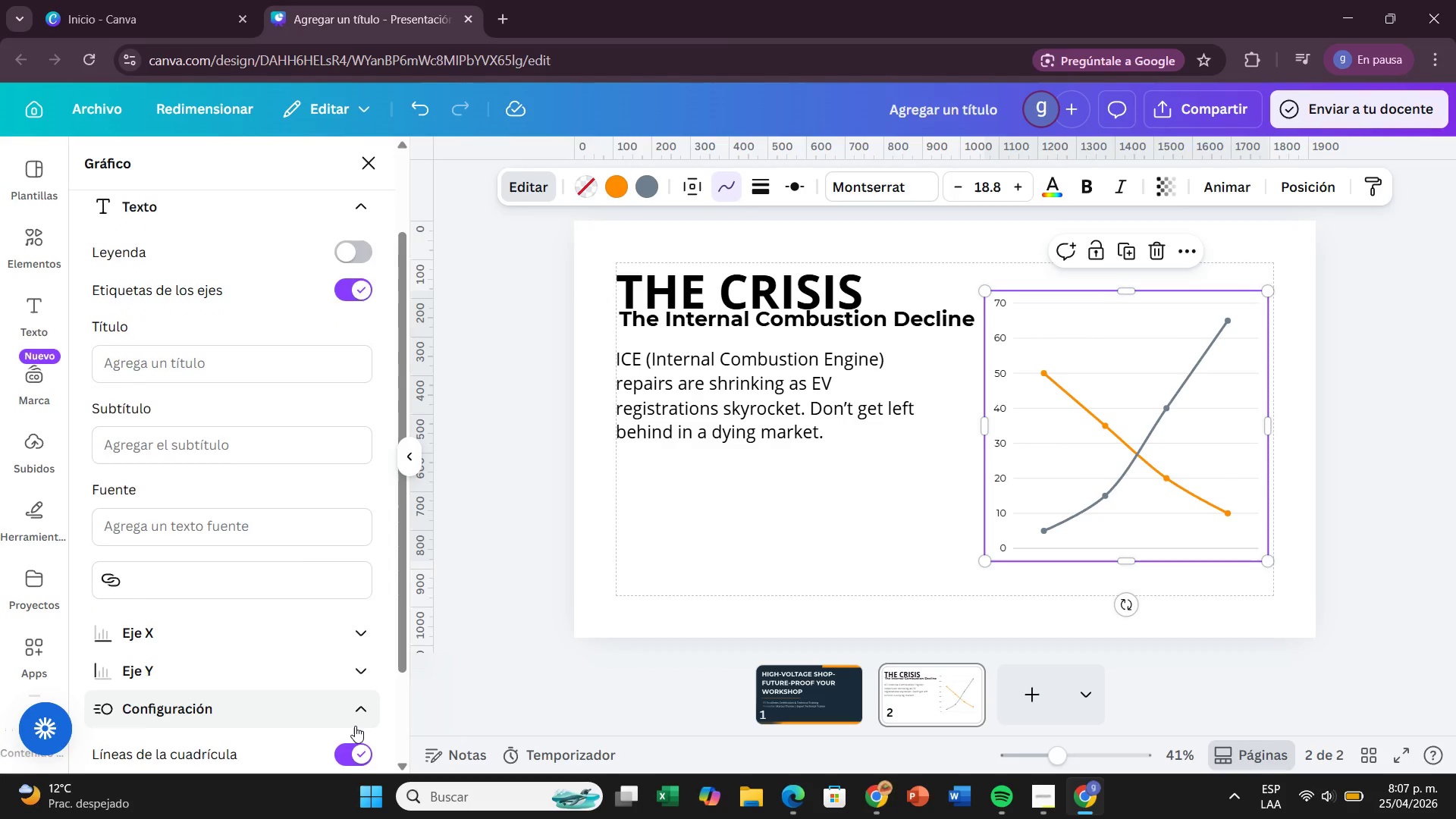 
scroll: coordinate [355, 726], scroll_direction: down, amount: 2.0
 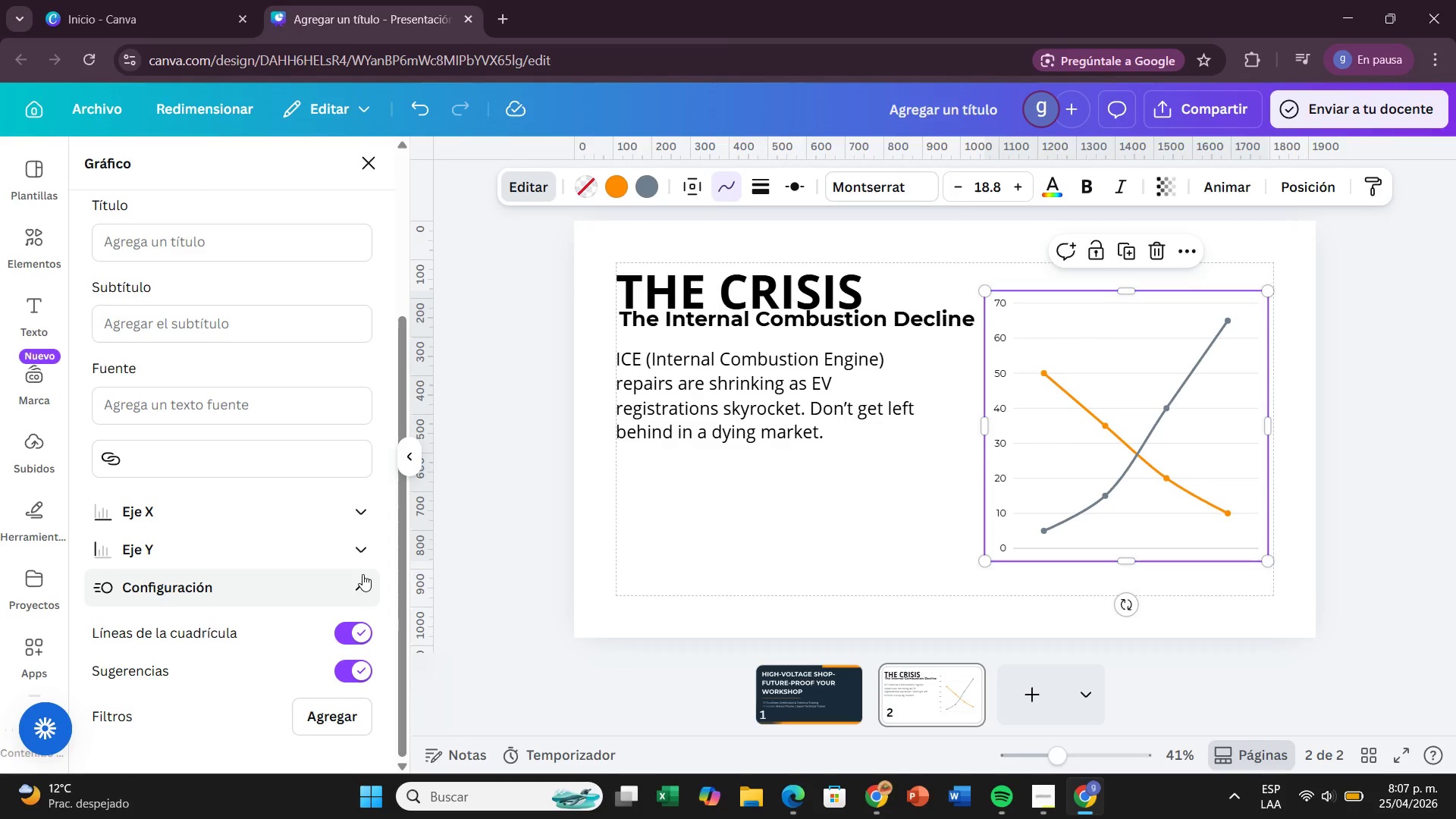 
scroll: coordinate [362, 574], scroll_direction: up, amount: 2.0
 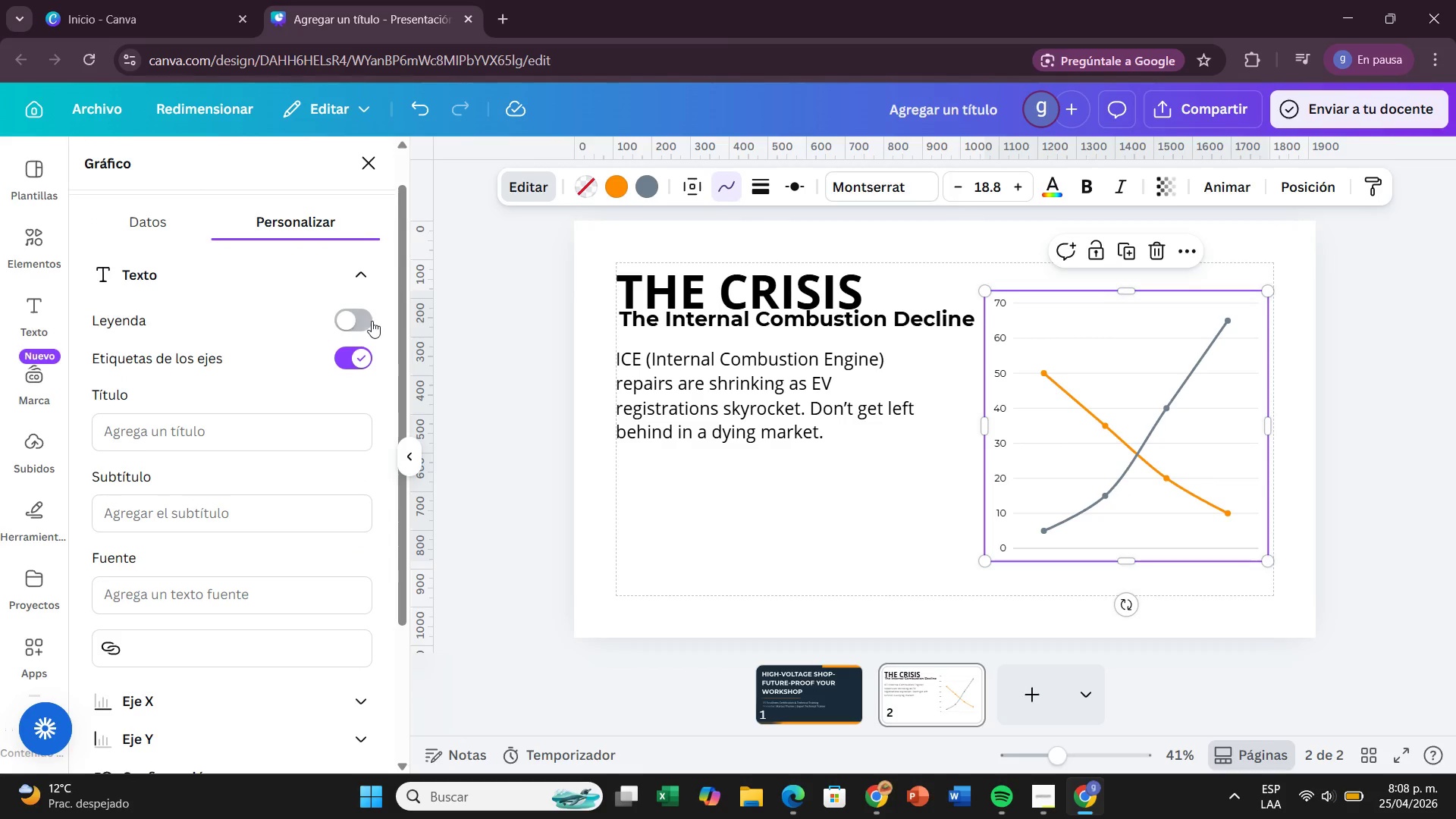 
left_click([363, 318])
 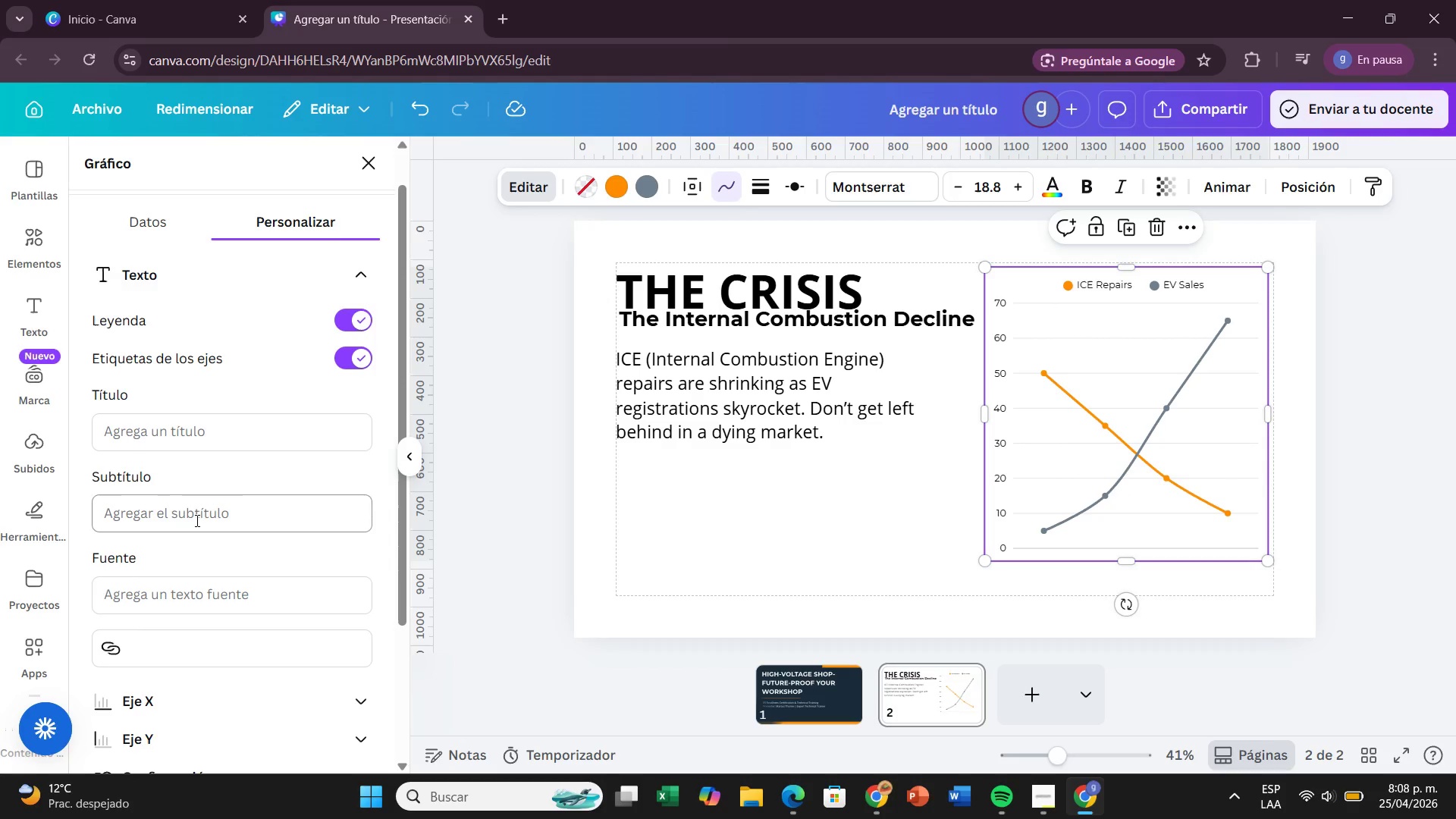 
scroll: coordinate [259, 604], scroll_direction: down, amount: 2.0
 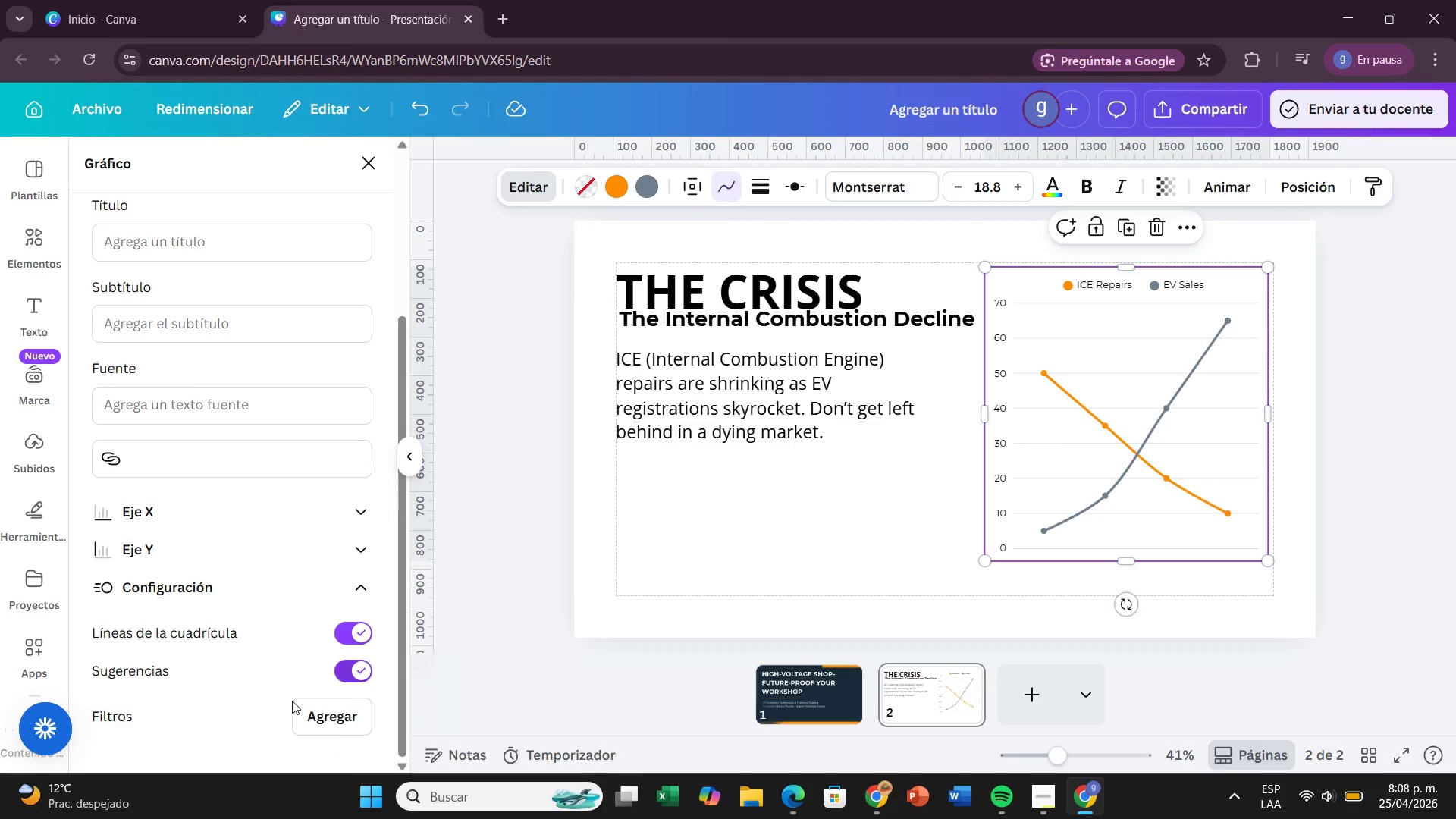 
left_click([356, 731])
 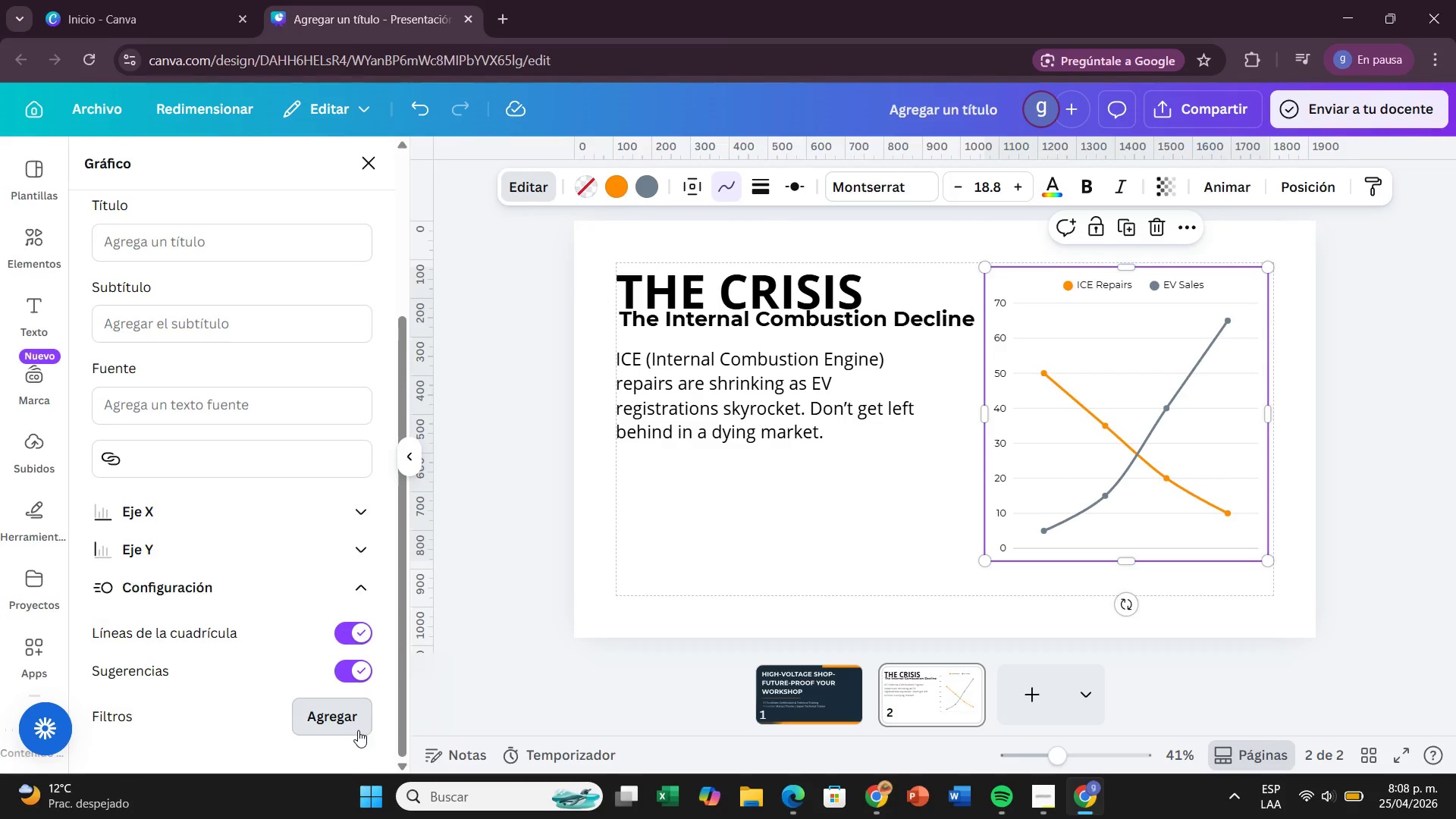 
mouse_move([357, 714])
 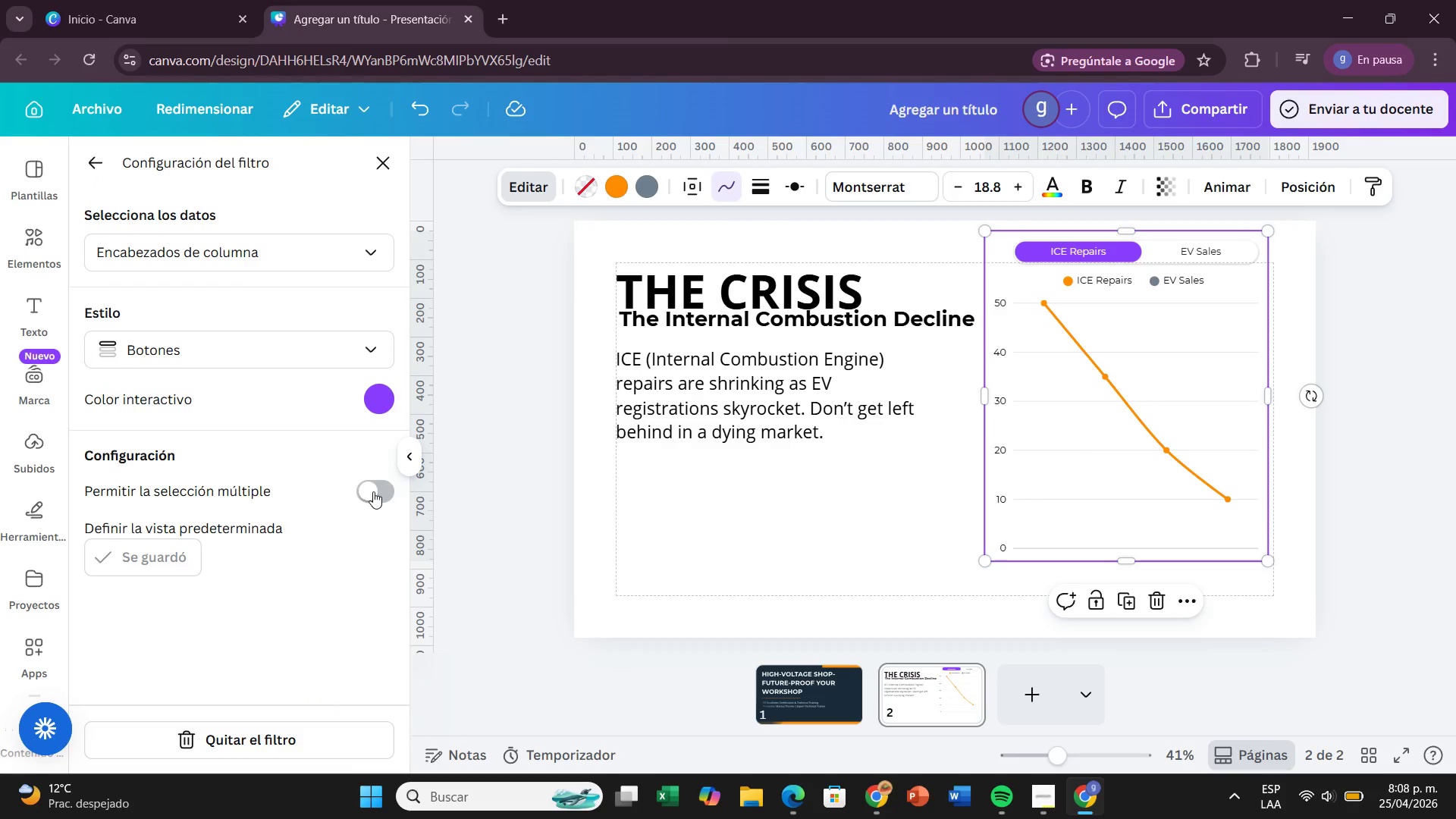 
left_click([372, 497])
 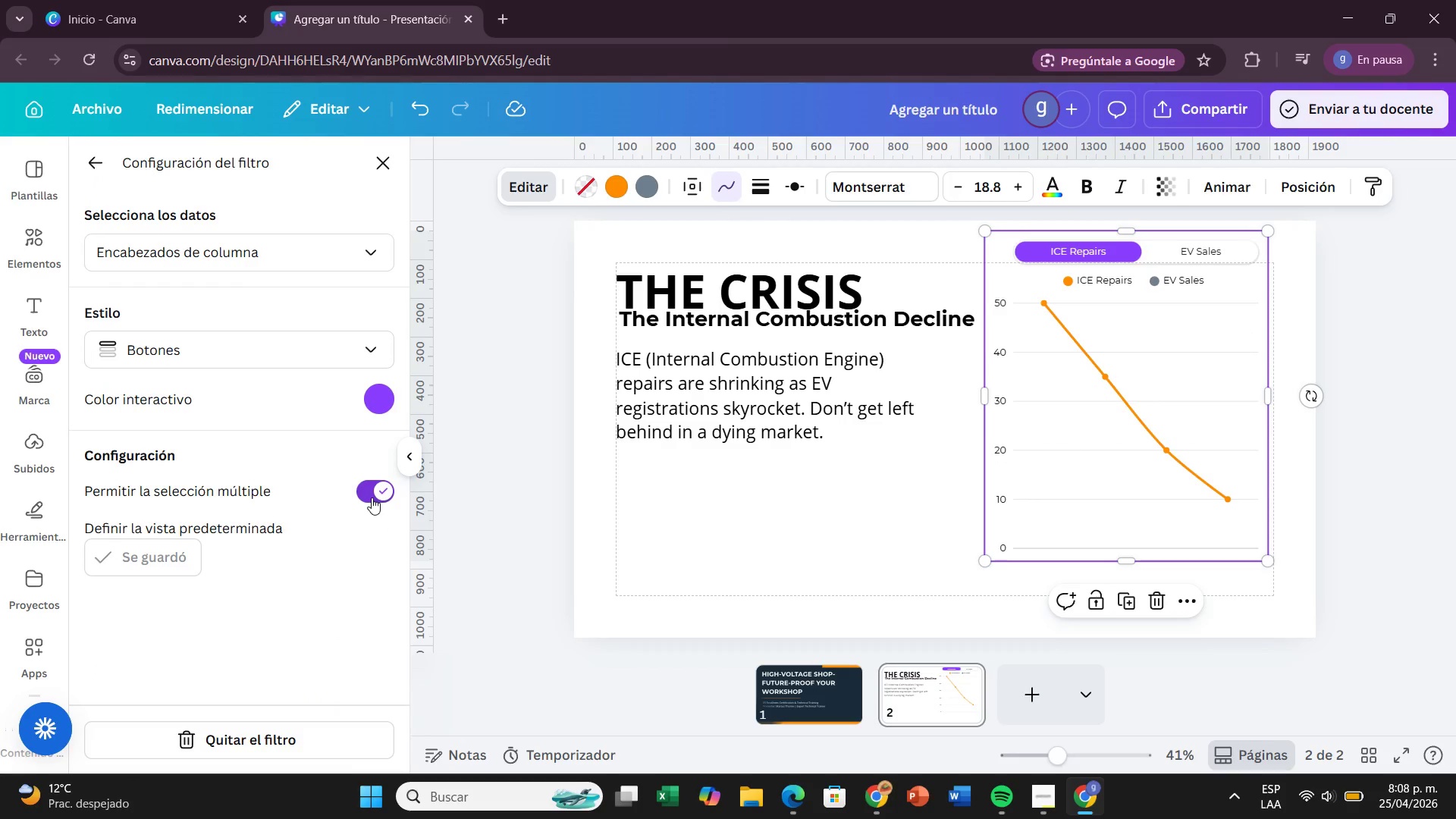 
left_click([372, 497])
 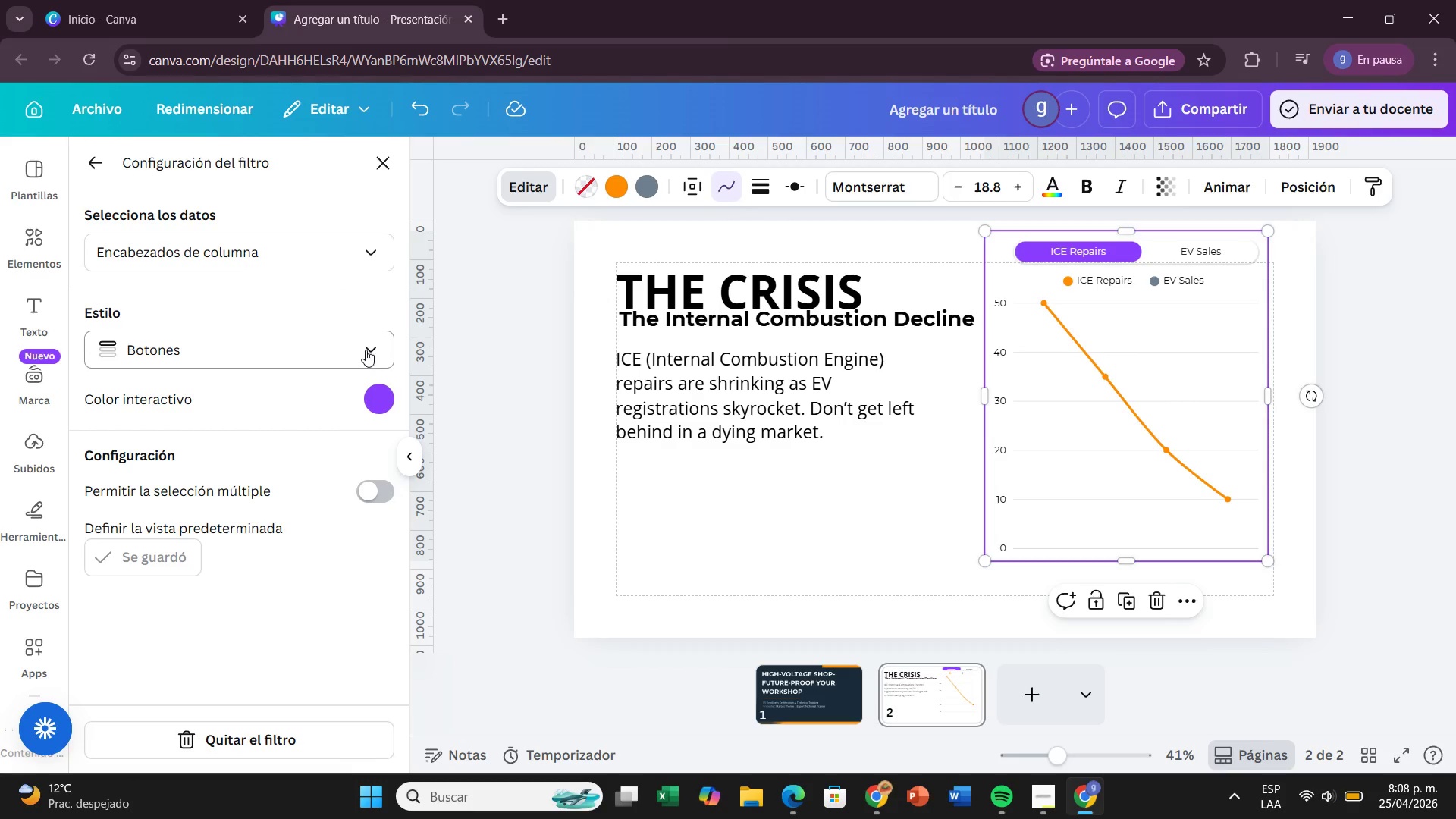 
left_click([366, 350])
 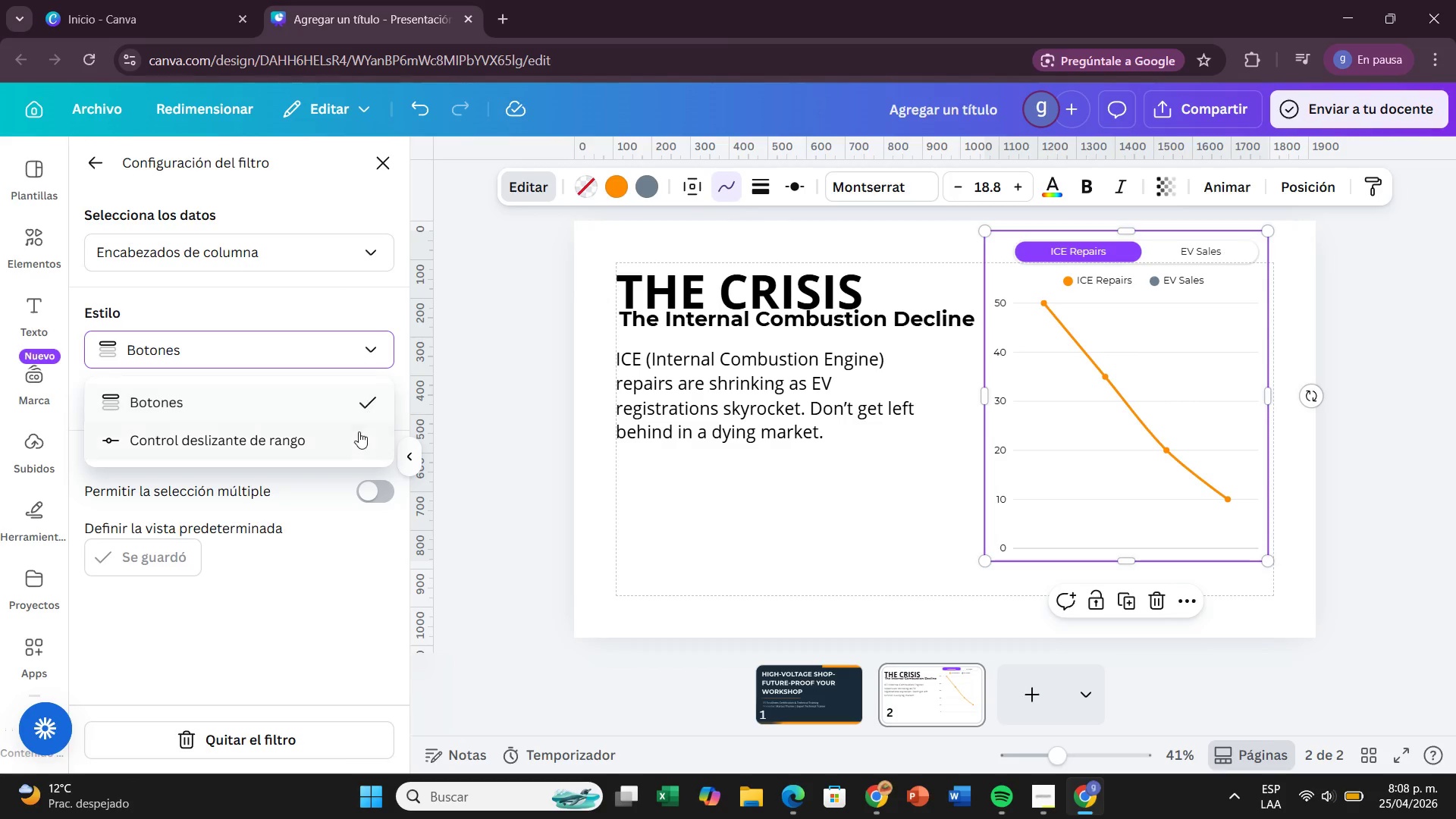 
left_click([359, 431])
 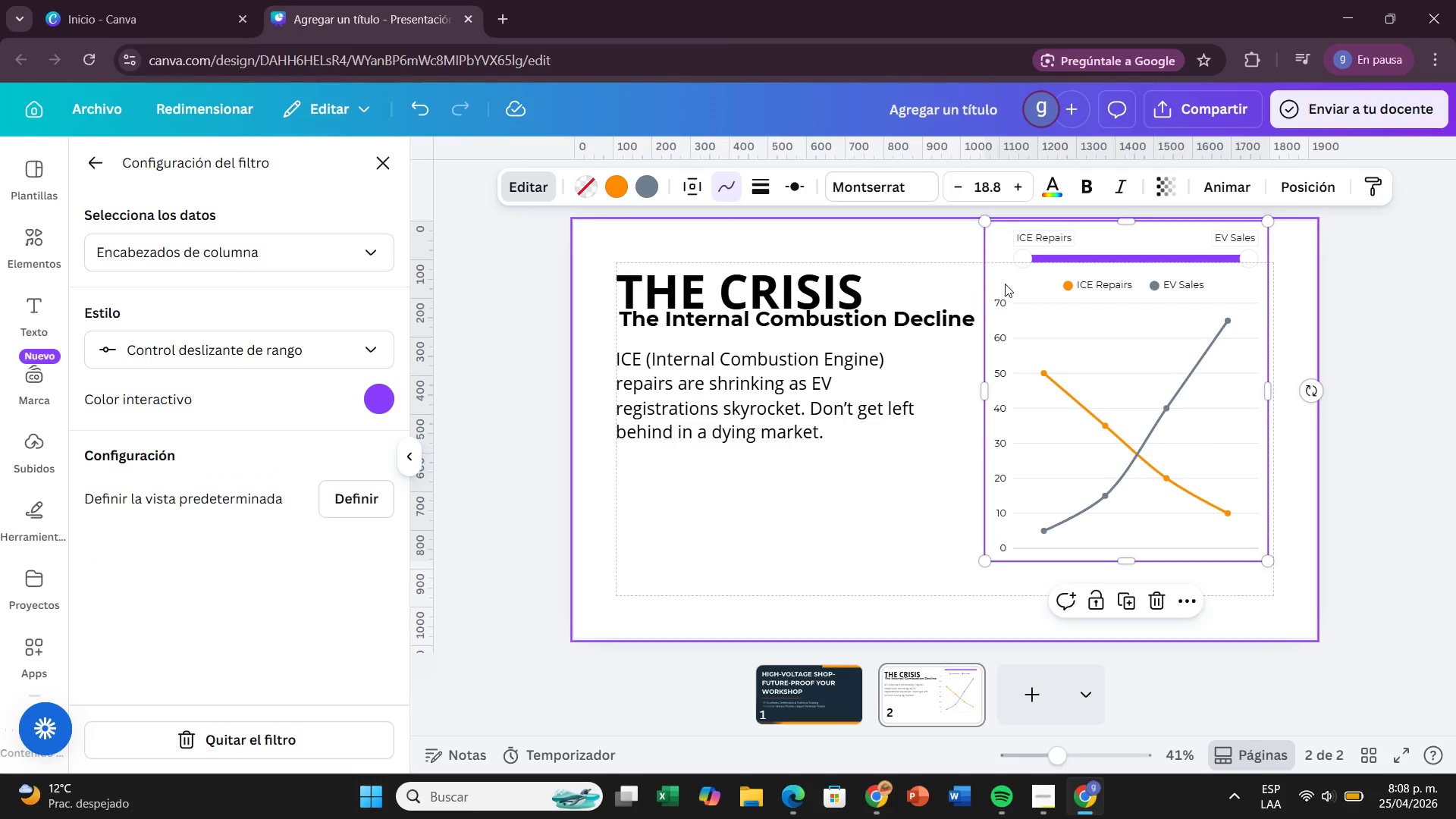 
left_click_drag(start_coordinate=[1028, 265], to_coordinate=[1071, 262])
 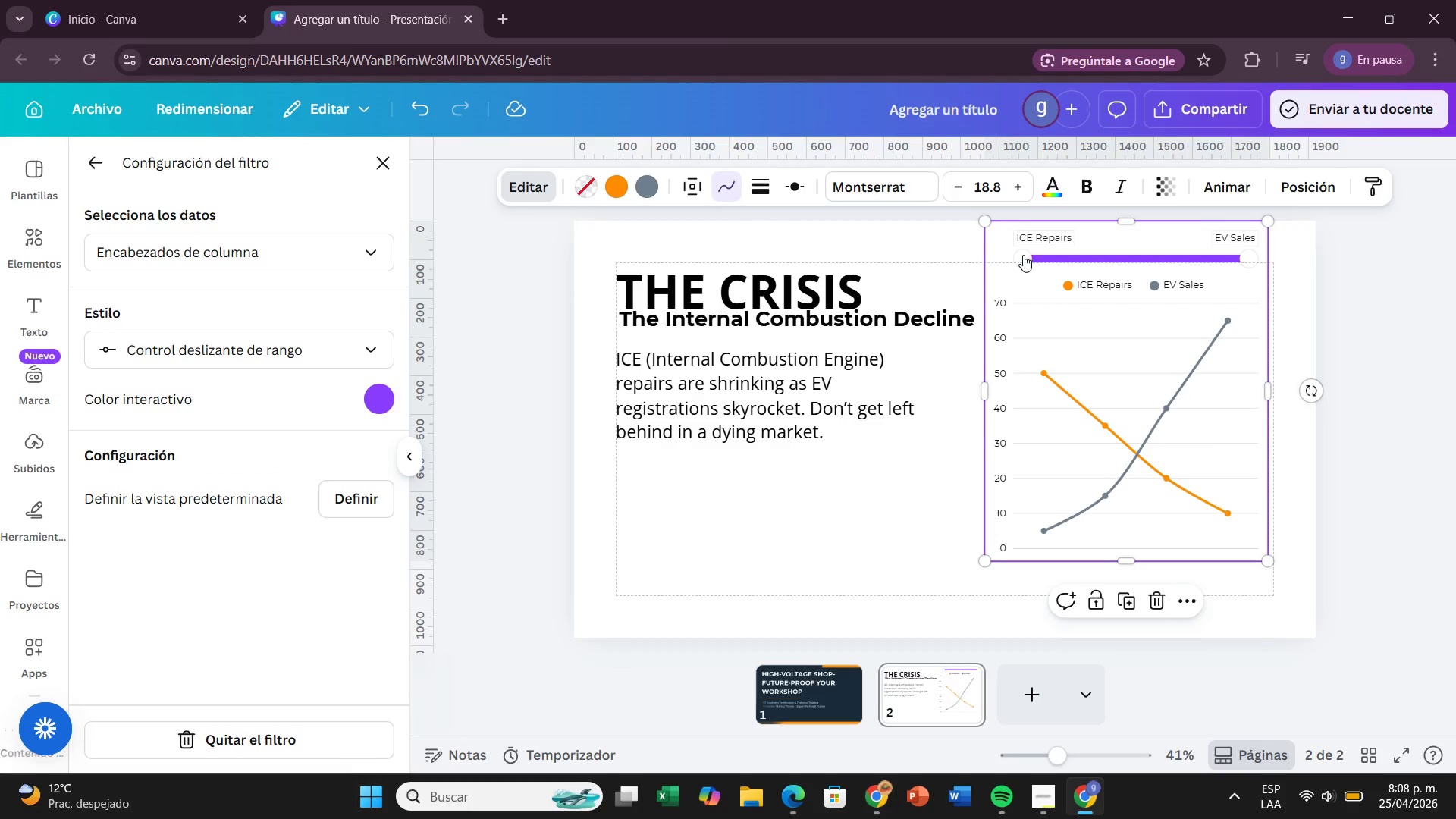 
left_click_drag(start_coordinate=[1023, 255], to_coordinate=[1054, 247])
 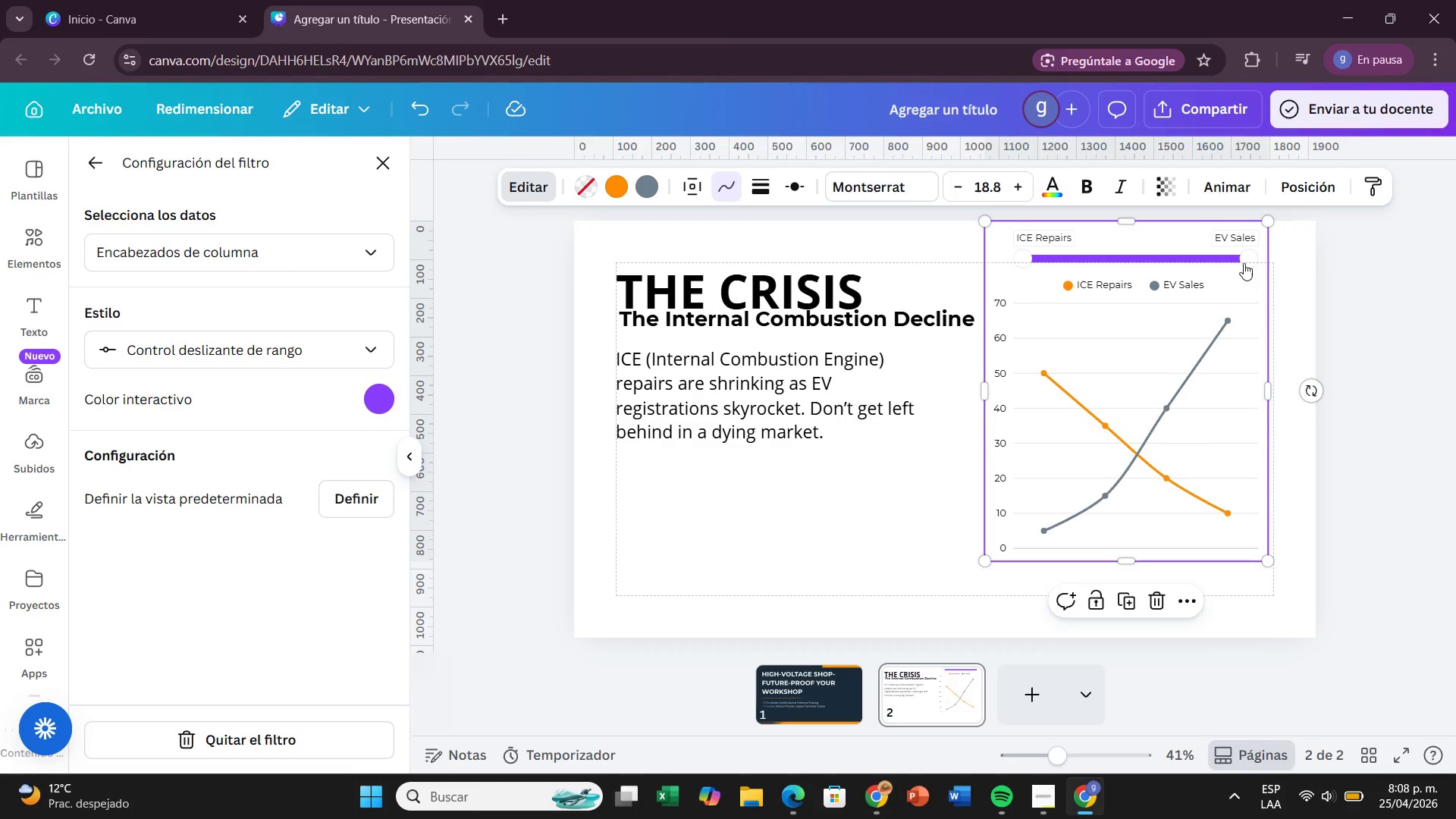 
left_click_drag(start_coordinate=[1244, 263], to_coordinate=[1219, 265])
 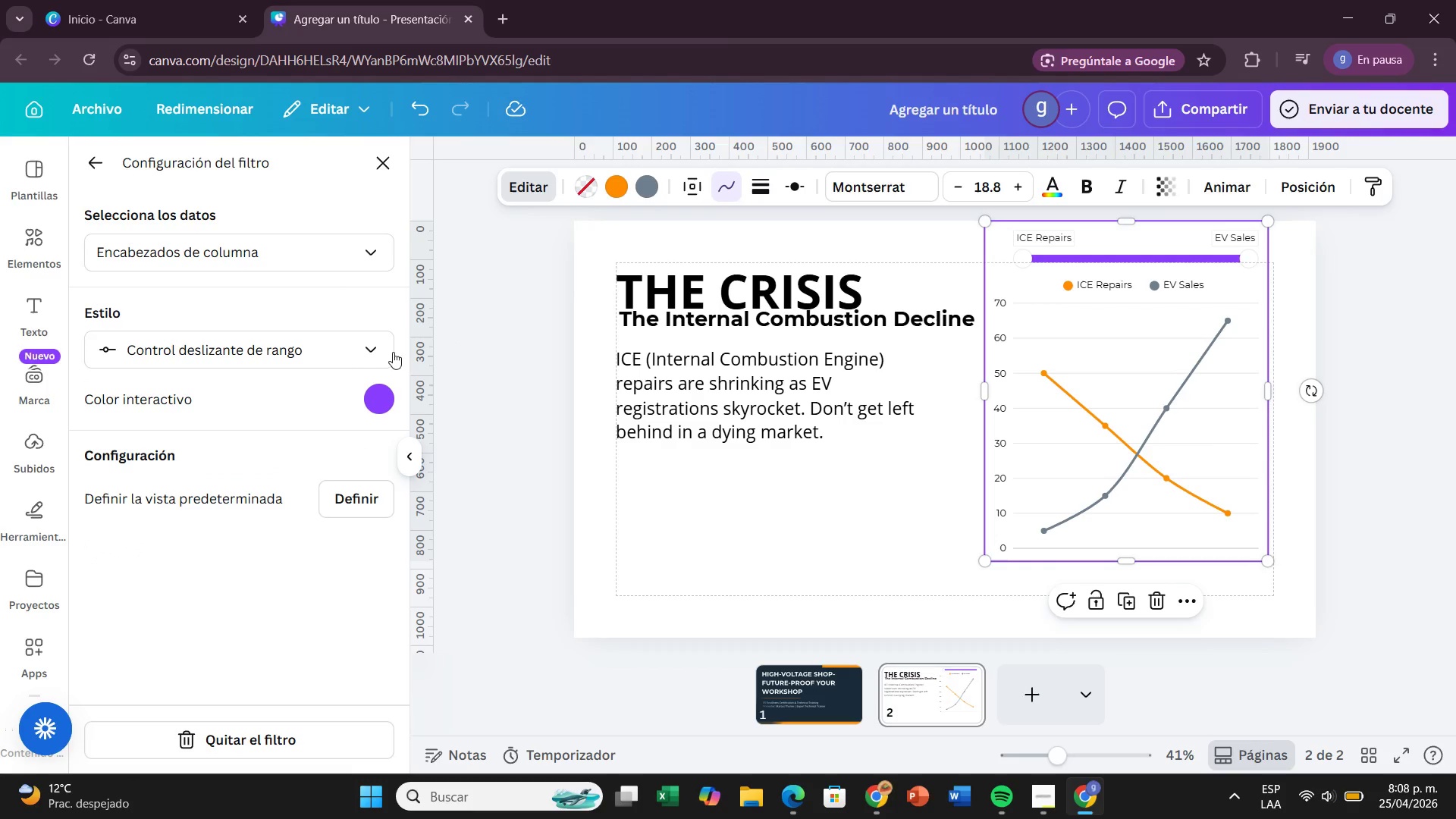 
left_click([381, 351])
 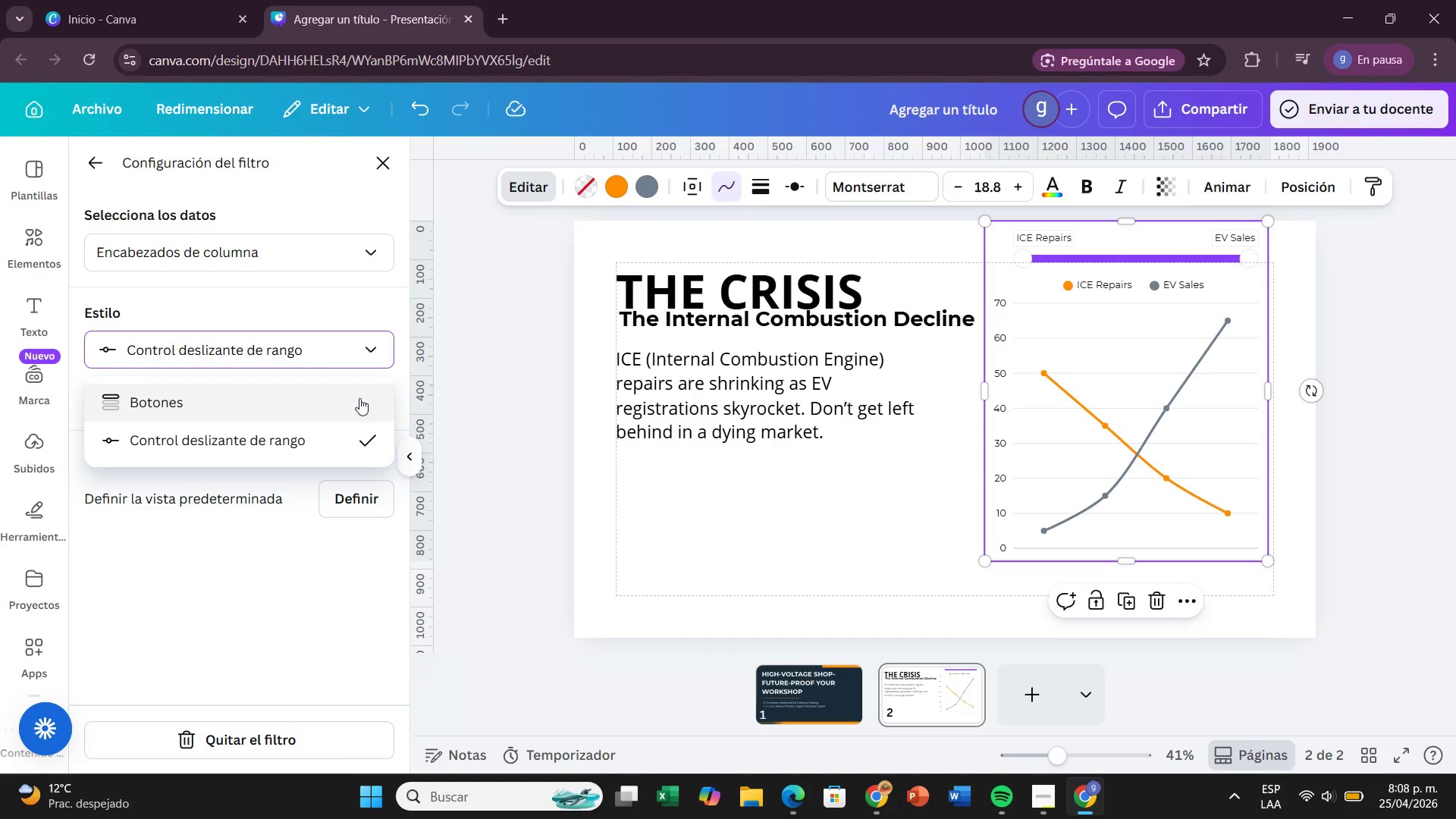 
left_click([359, 399])
 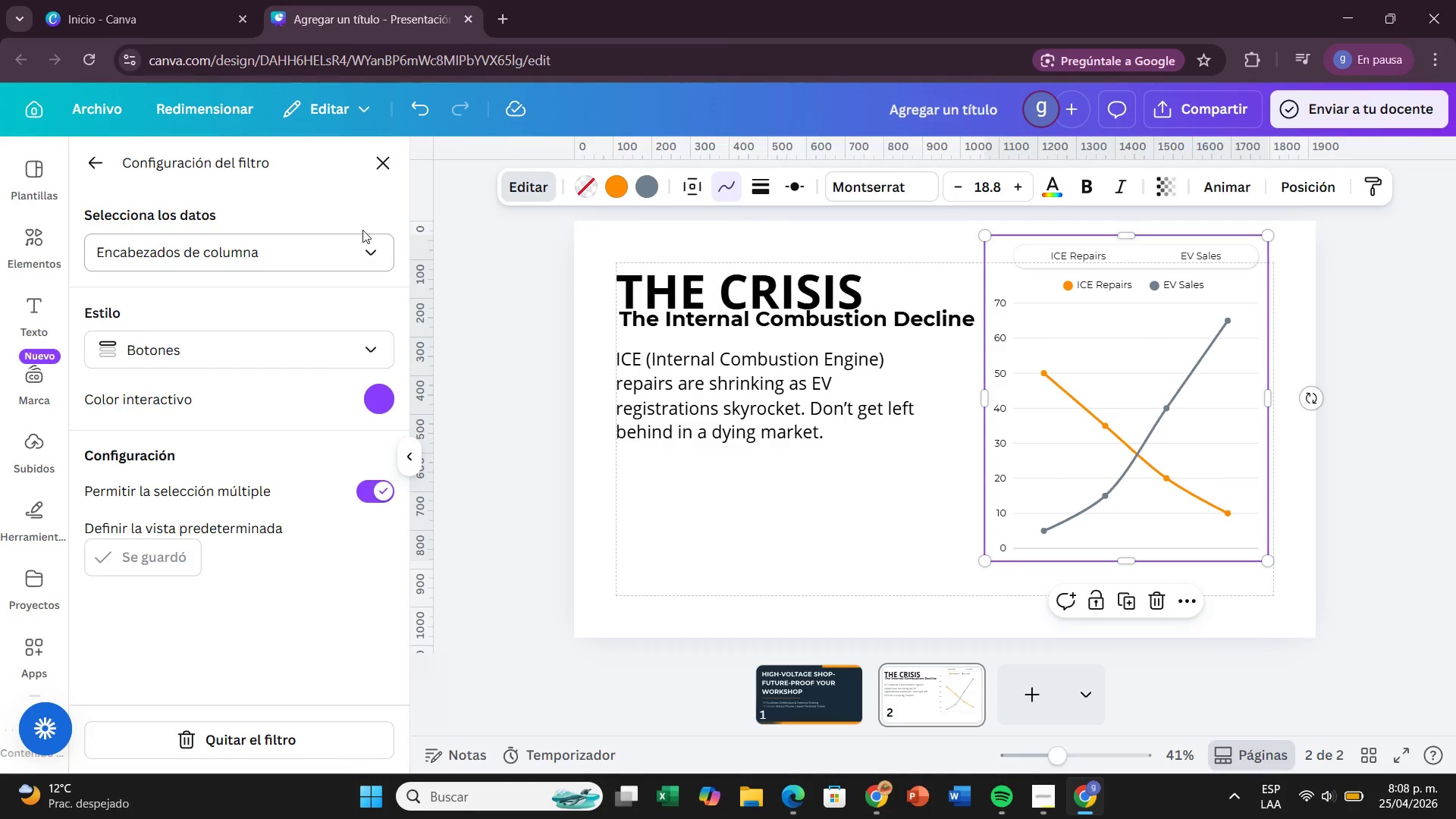 
left_click([369, 246])
 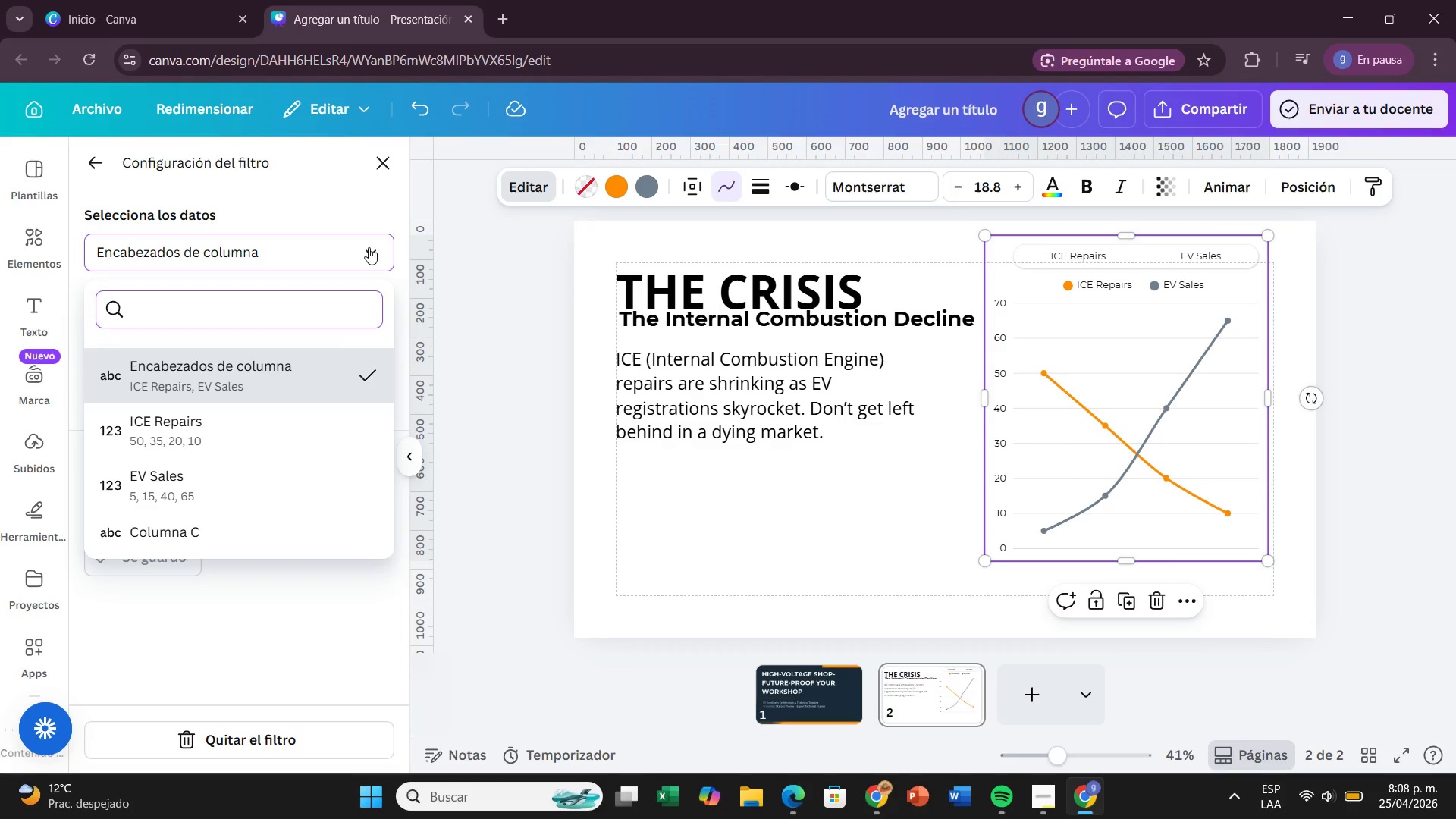 
left_click([369, 247])
 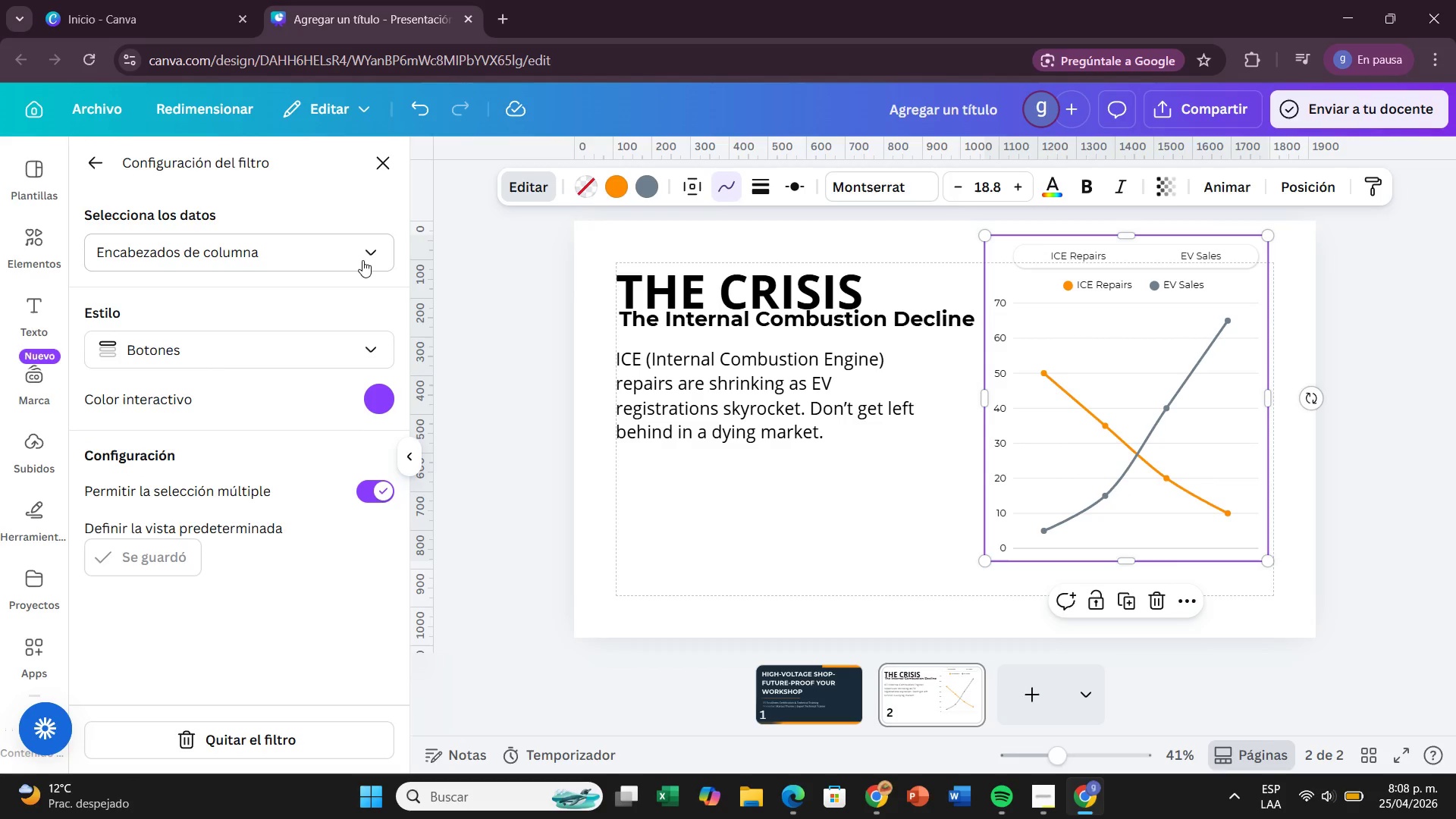 
left_click([362, 258])
 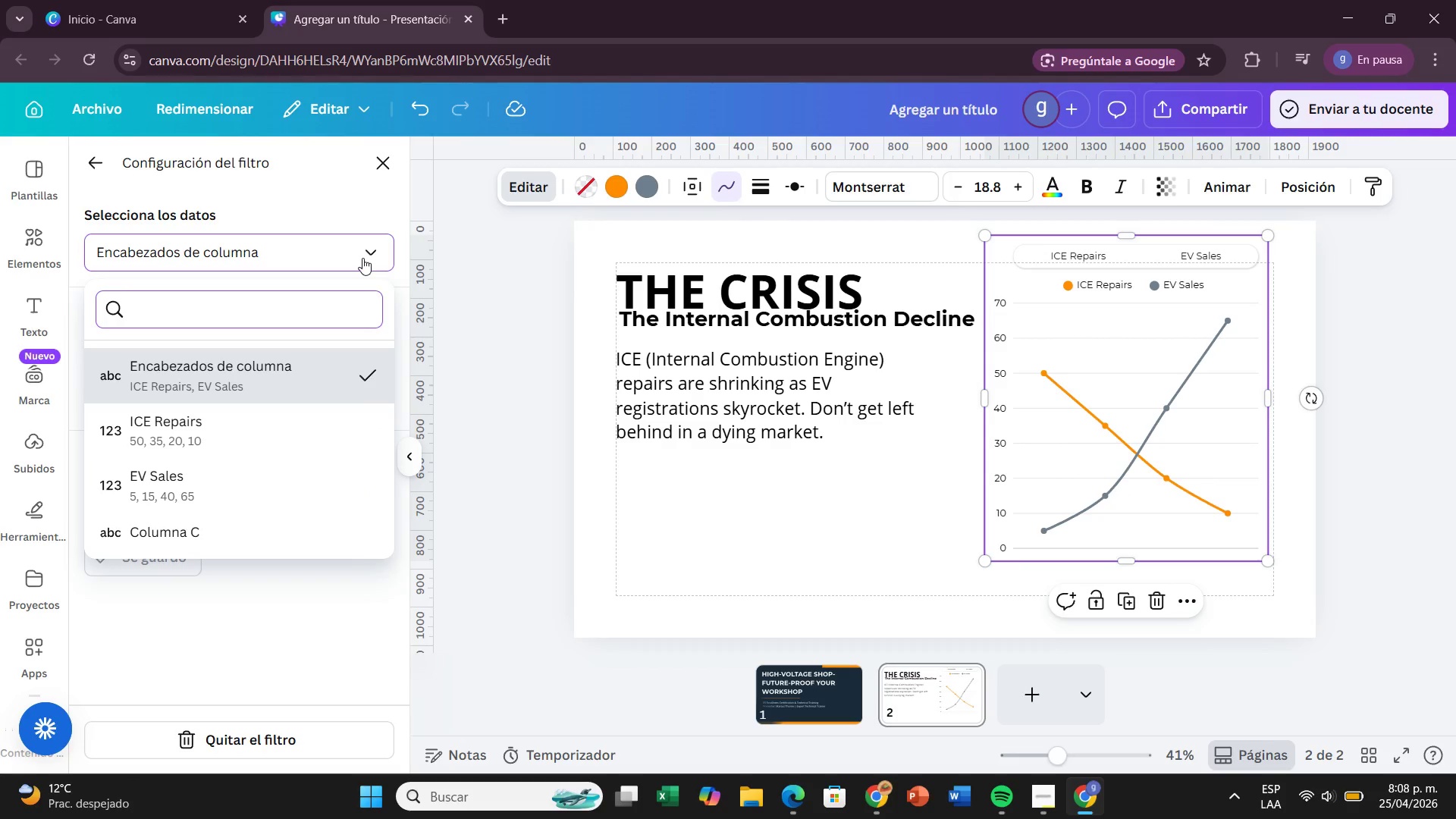 
left_click([362, 258])
 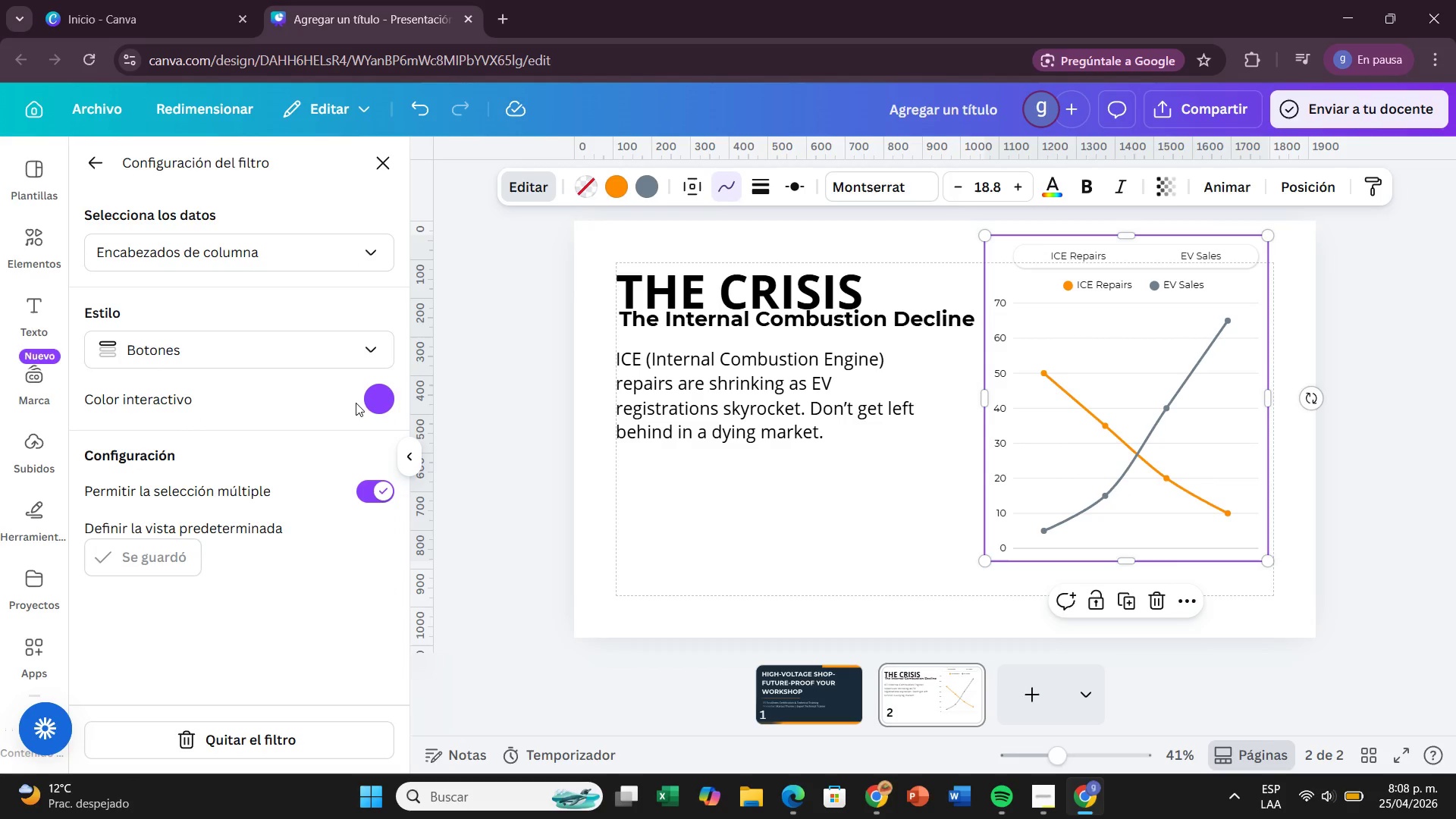 
mouse_move([378, 385])
 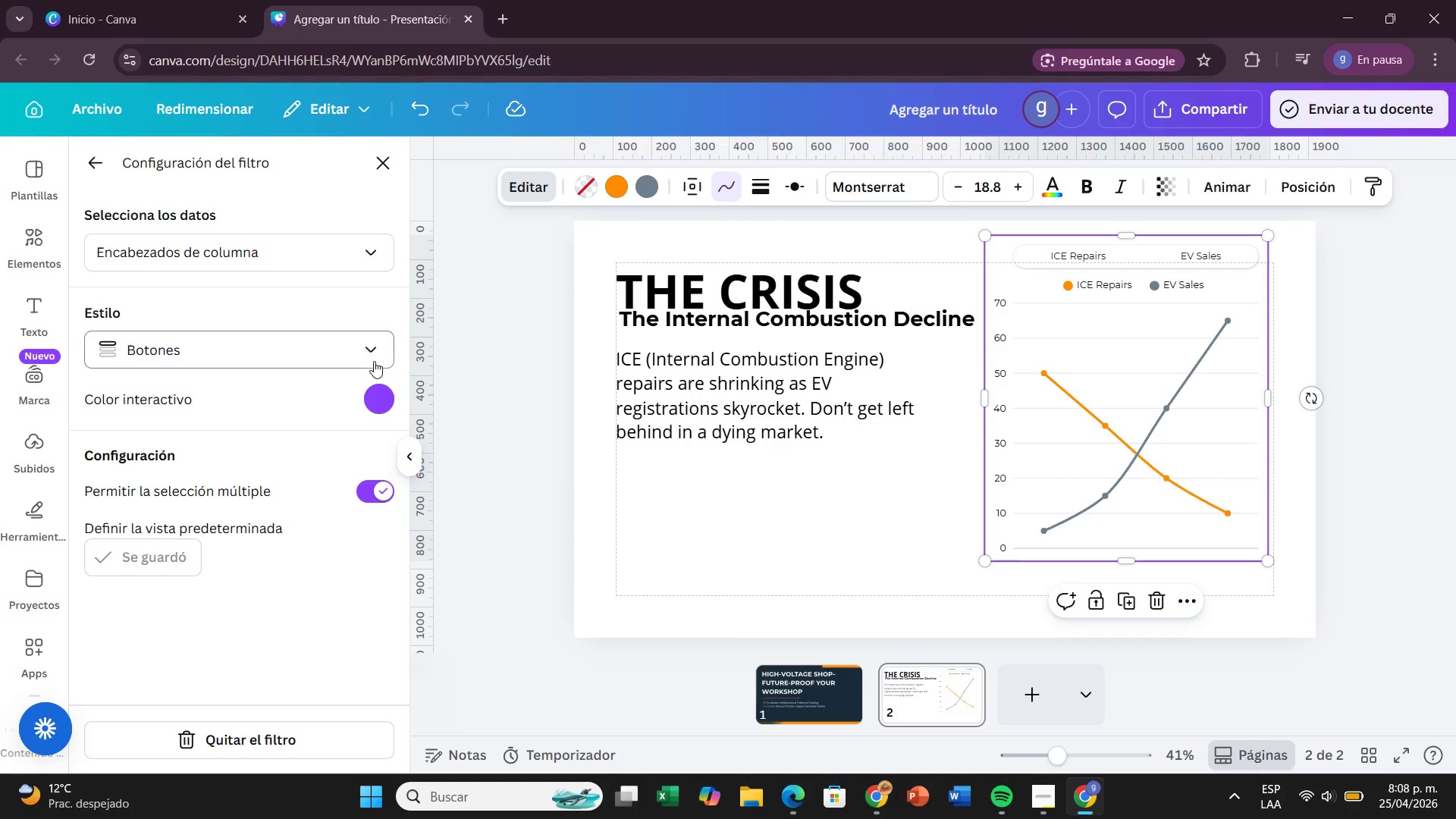 
left_click([374, 361])
 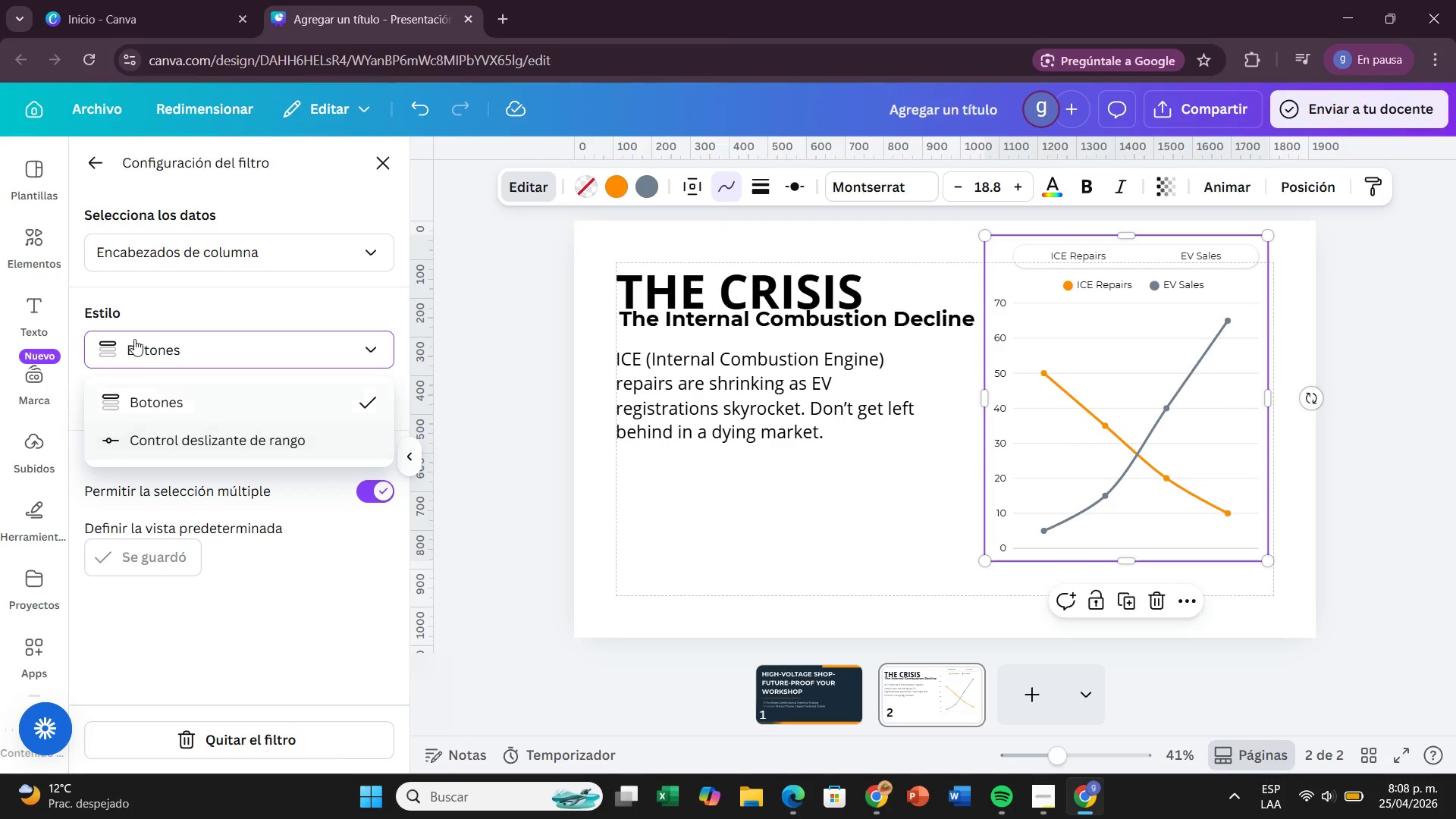 
left_click_drag(start_coordinate=[307, 559], to_coordinate=[308, 554])
 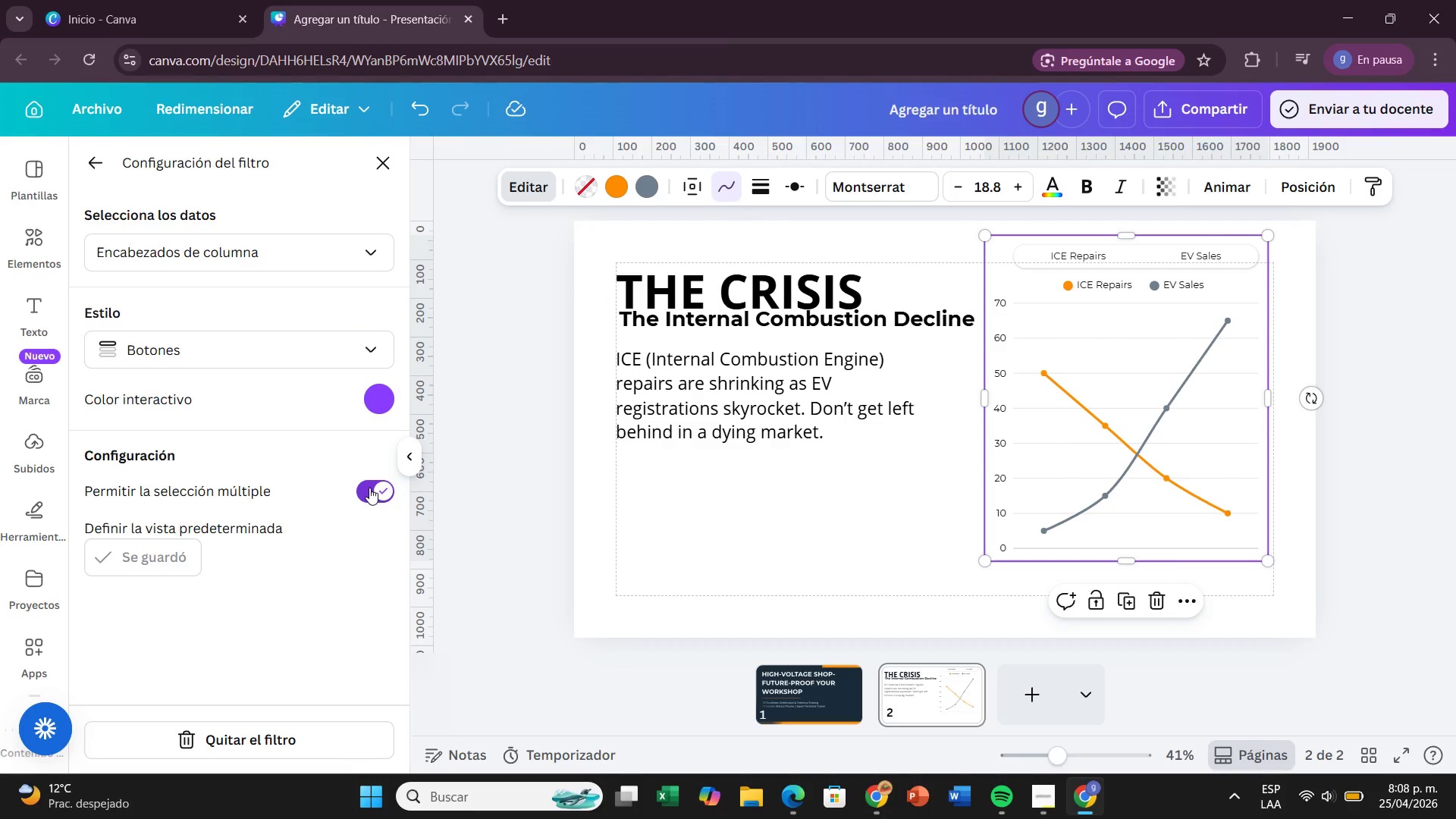 
left_click([372, 488])
 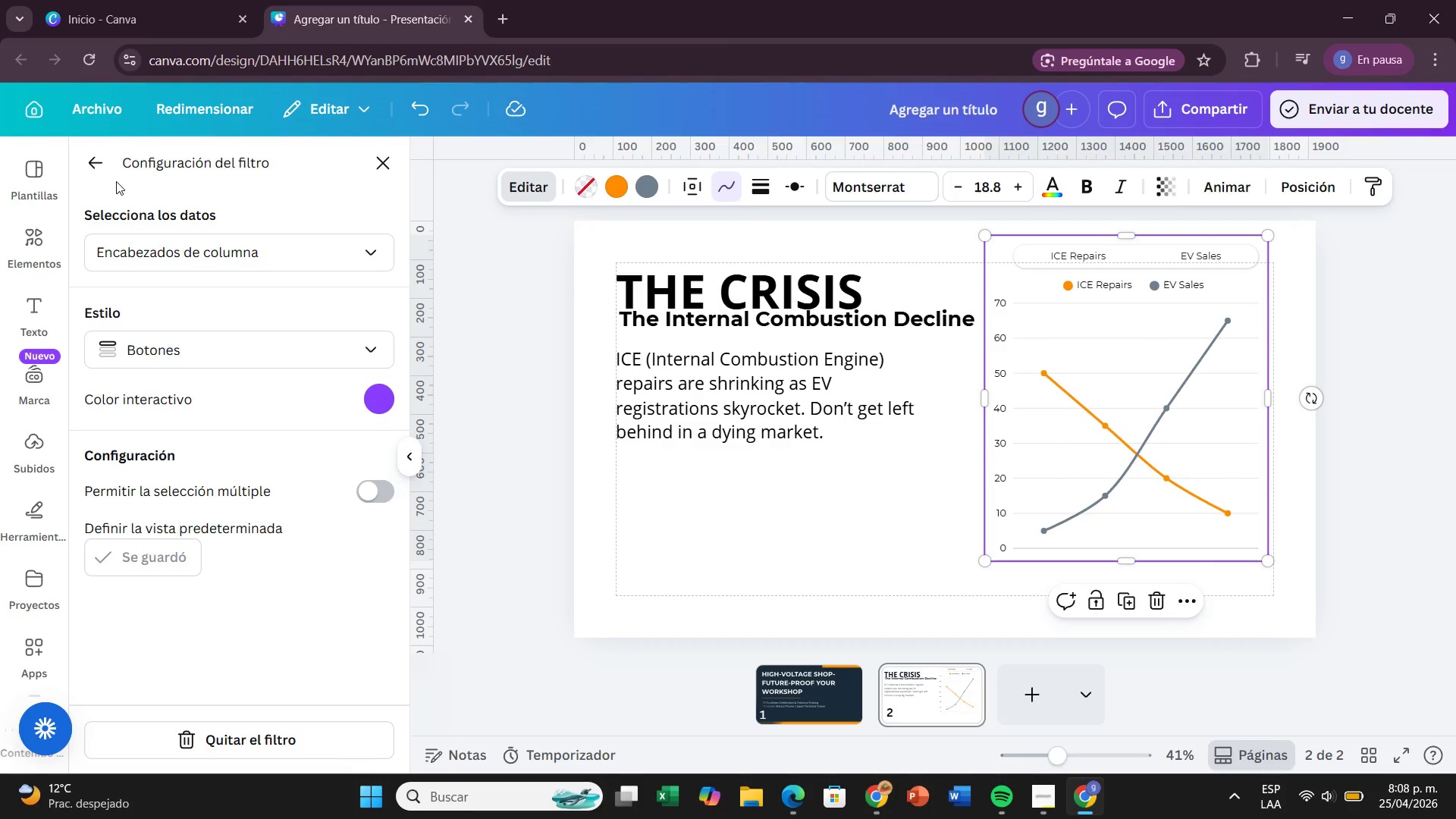 
left_click_drag(start_coordinate=[271, 748], to_coordinate=[275, 748])
 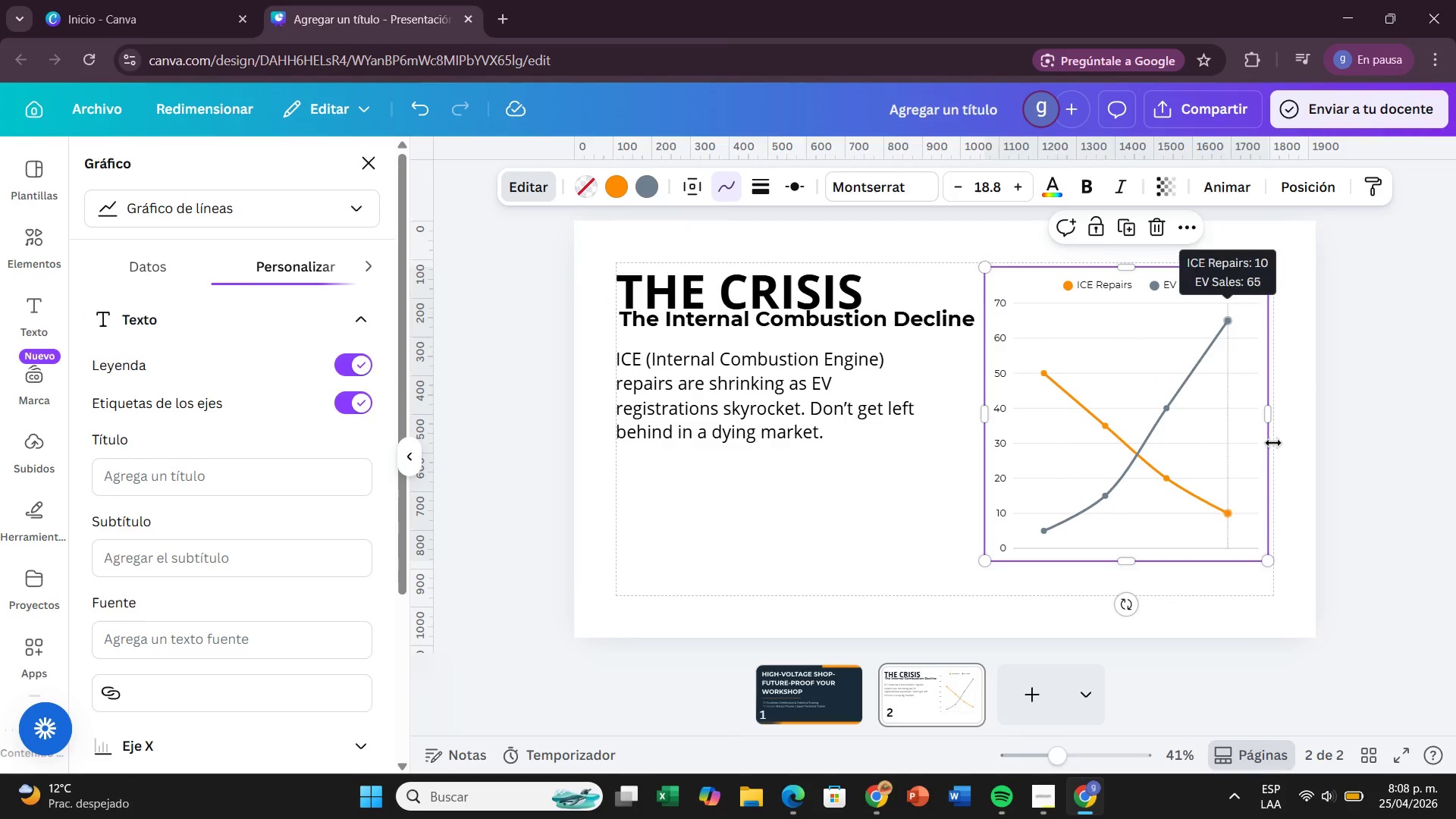 
left_click([1298, 433])
 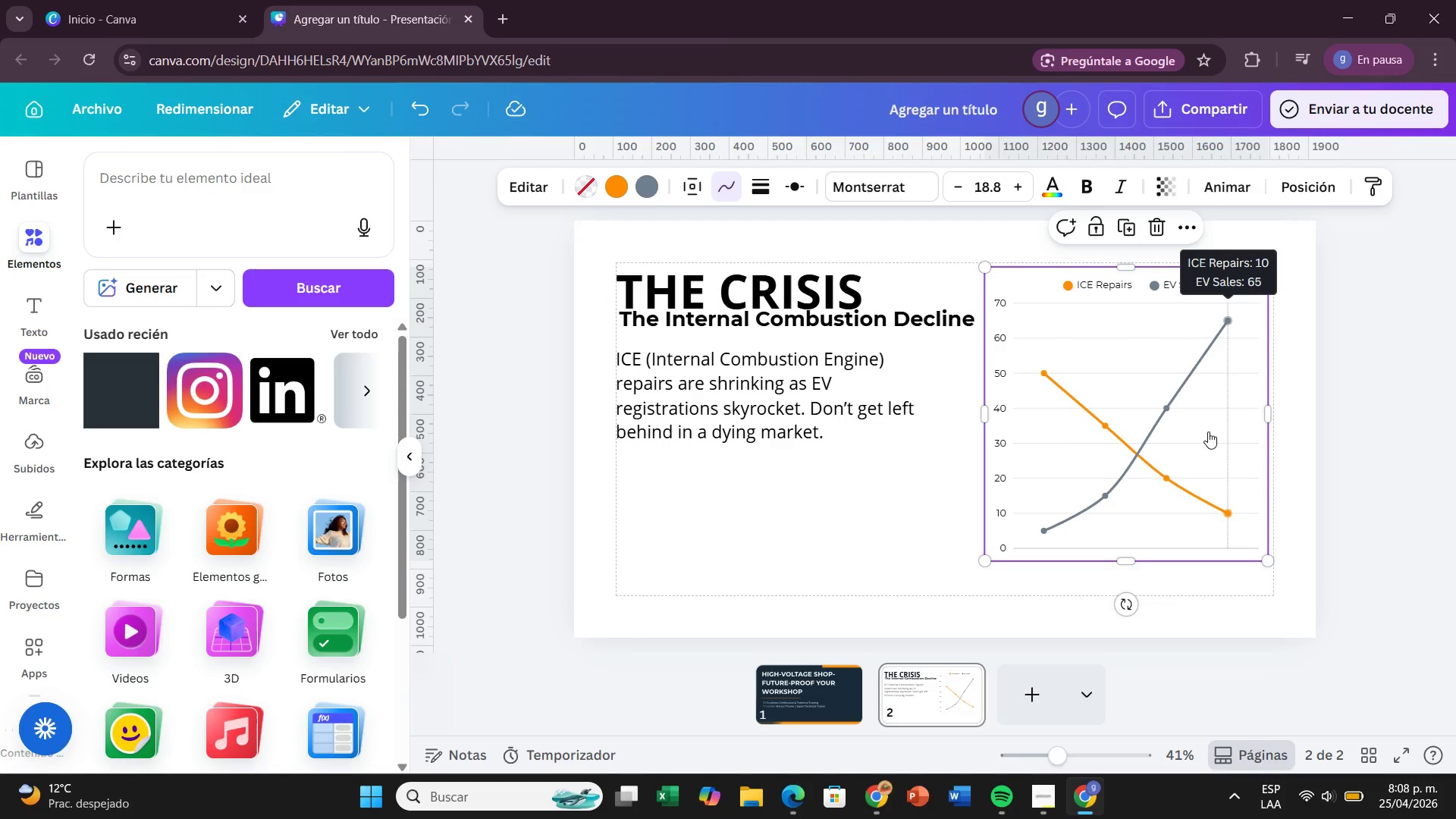 
left_click([1420, 431])
 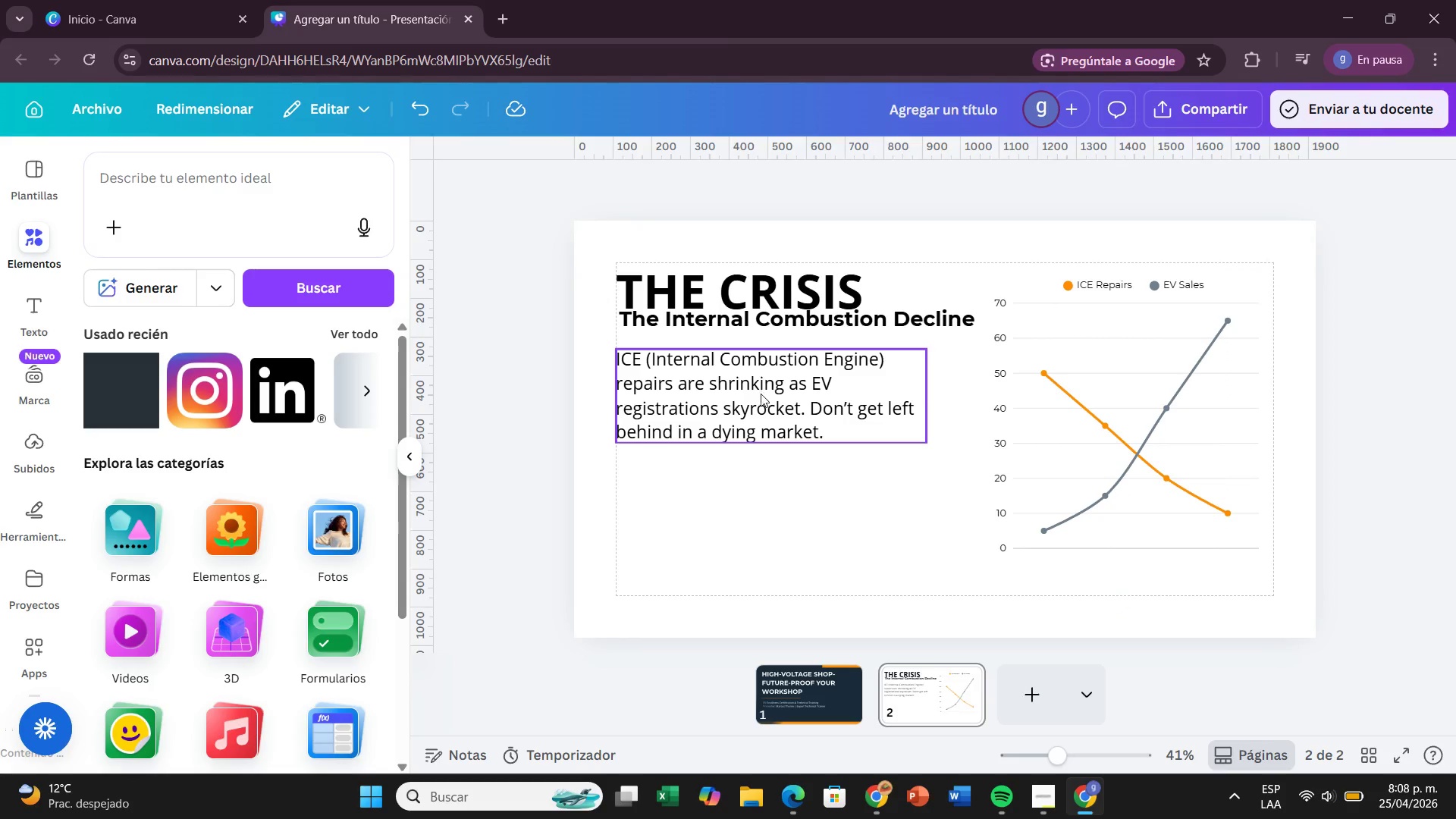 
left_click([761, 394])
 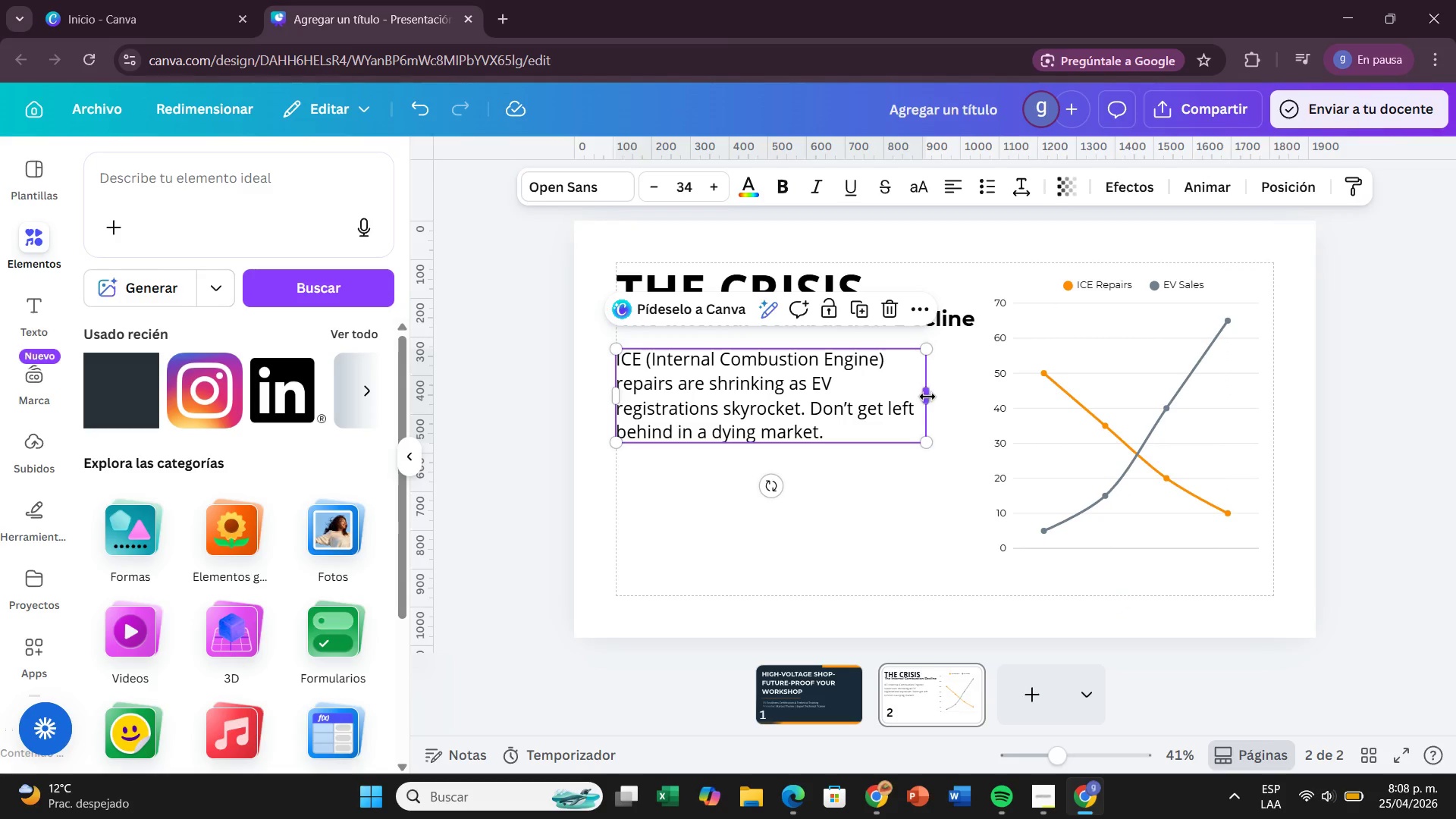 
left_click_drag(start_coordinate=[927, 397], to_coordinate=[849, 418])
 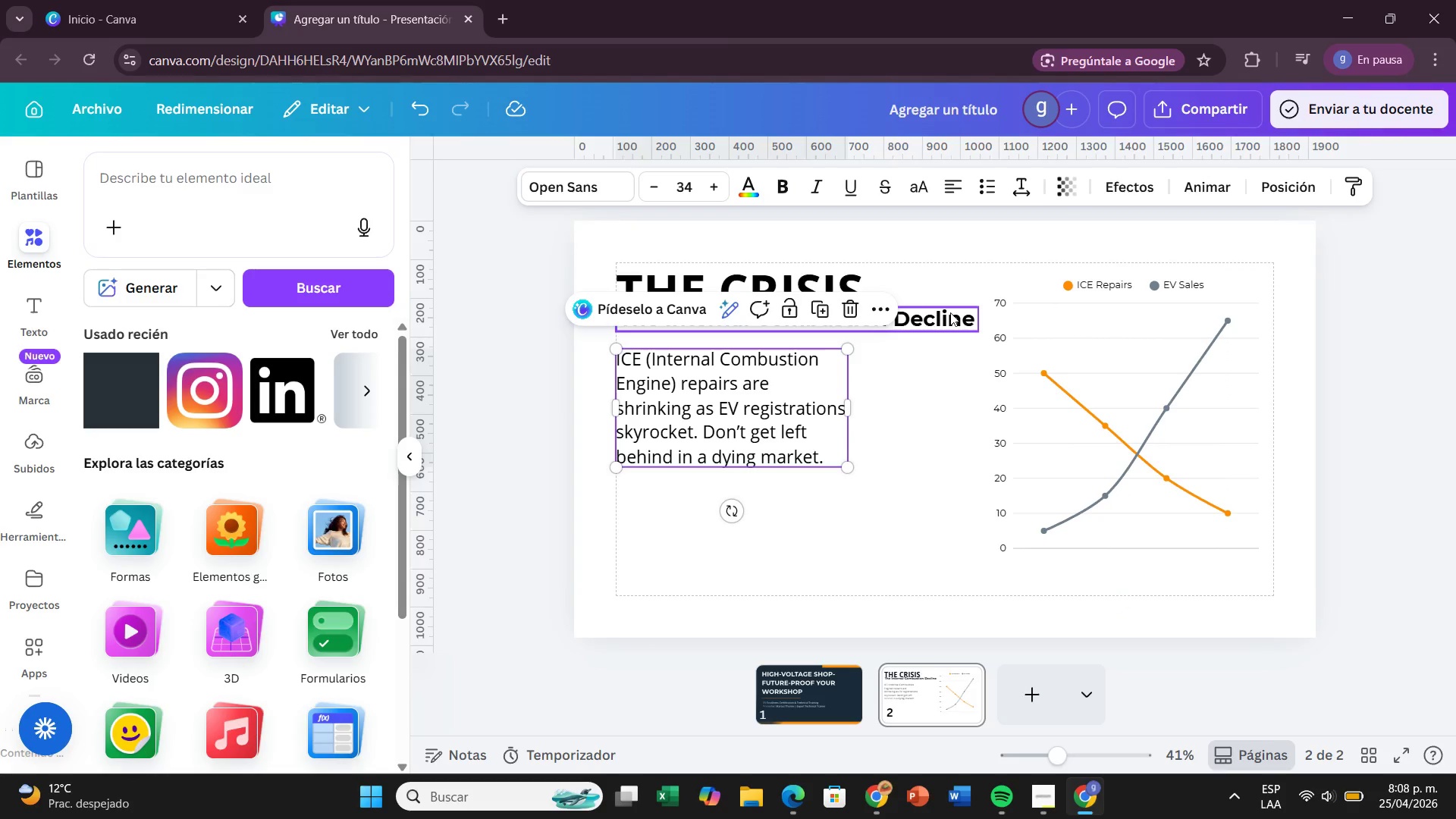 
left_click([950, 312])
 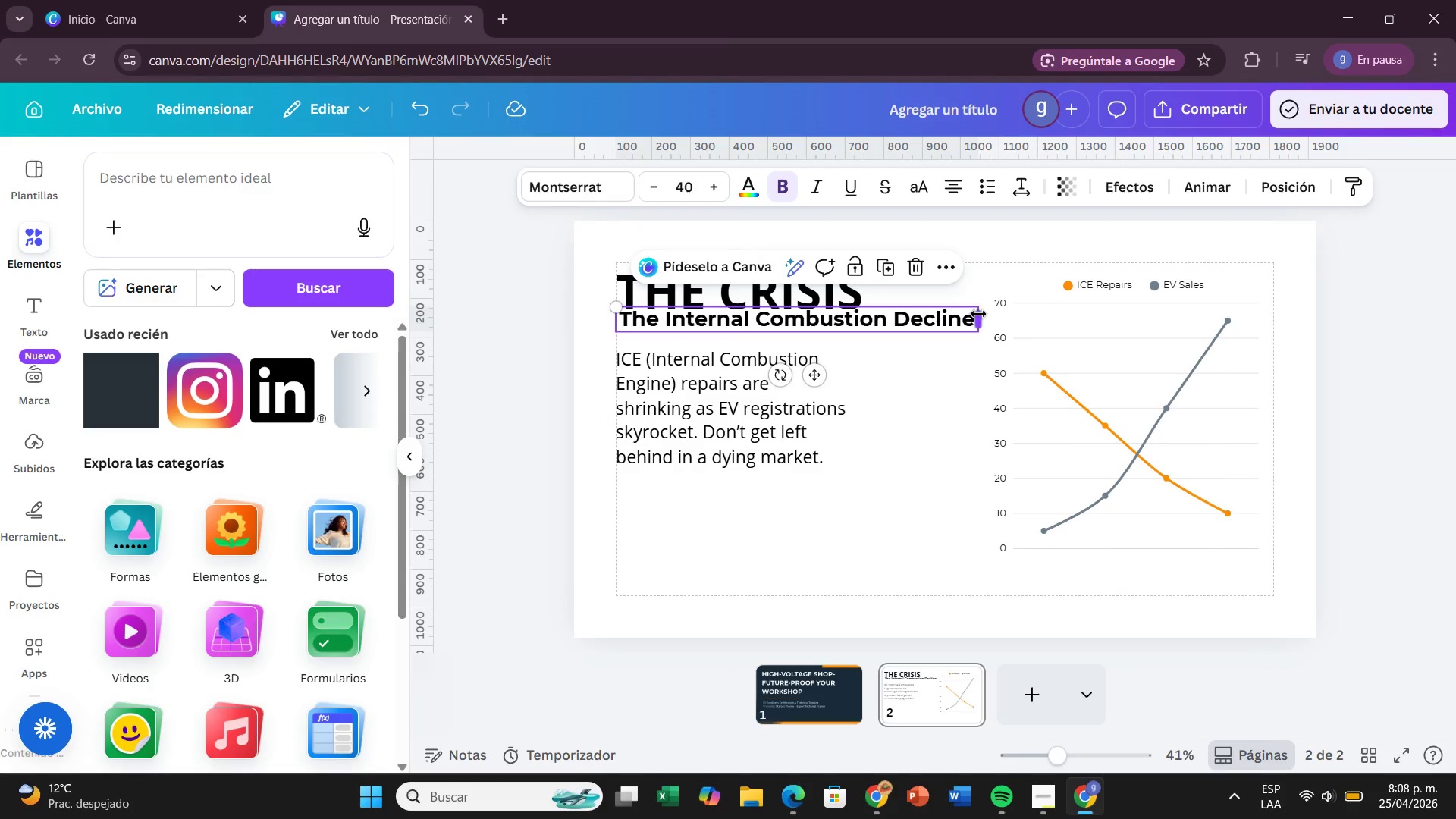 
left_click_drag(start_coordinate=[978, 314], to_coordinate=[896, 328])
 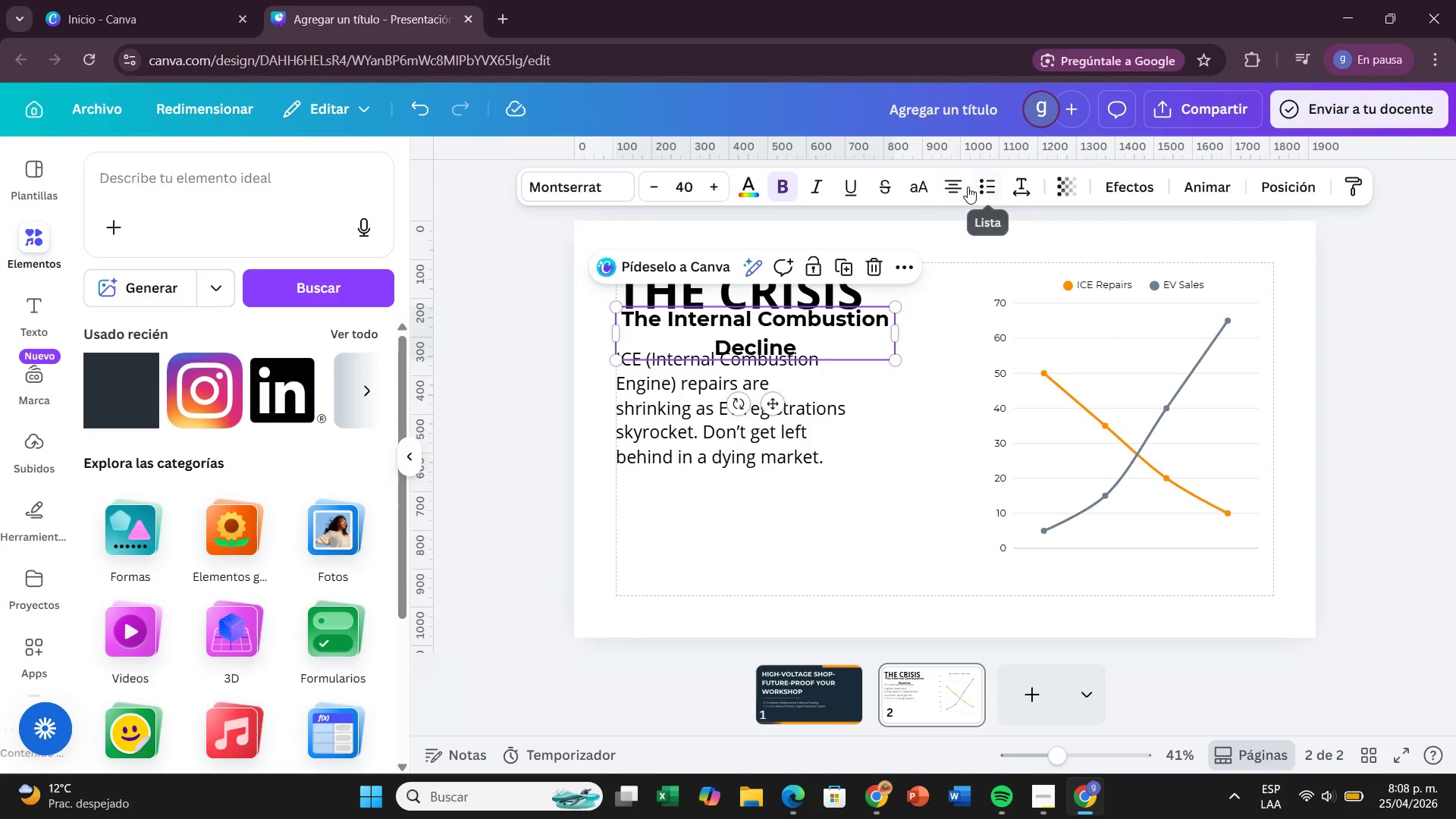 
left_click([962, 189])
 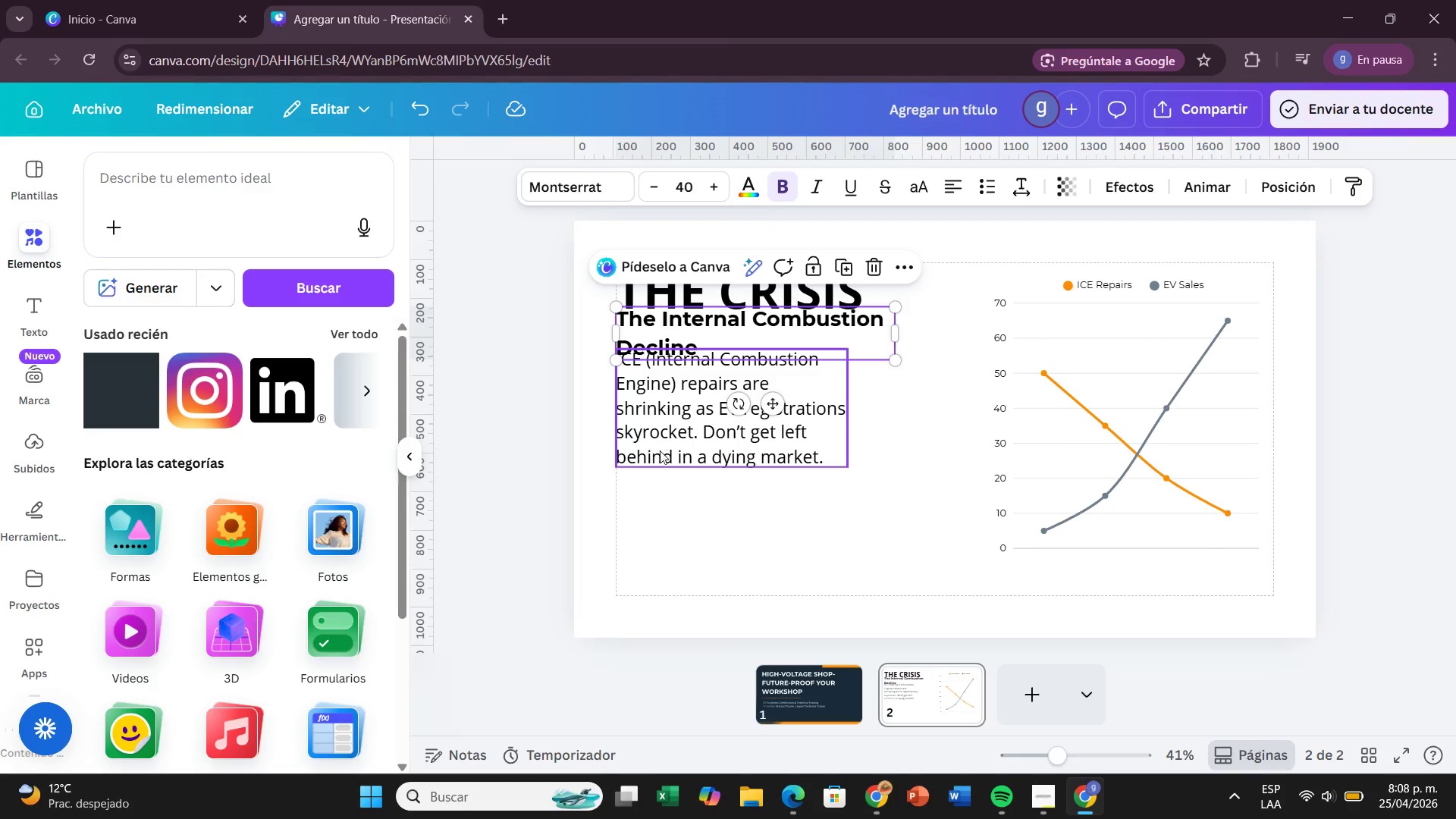 
left_click_drag(start_coordinate=[659, 457], to_coordinate=[657, 500])
 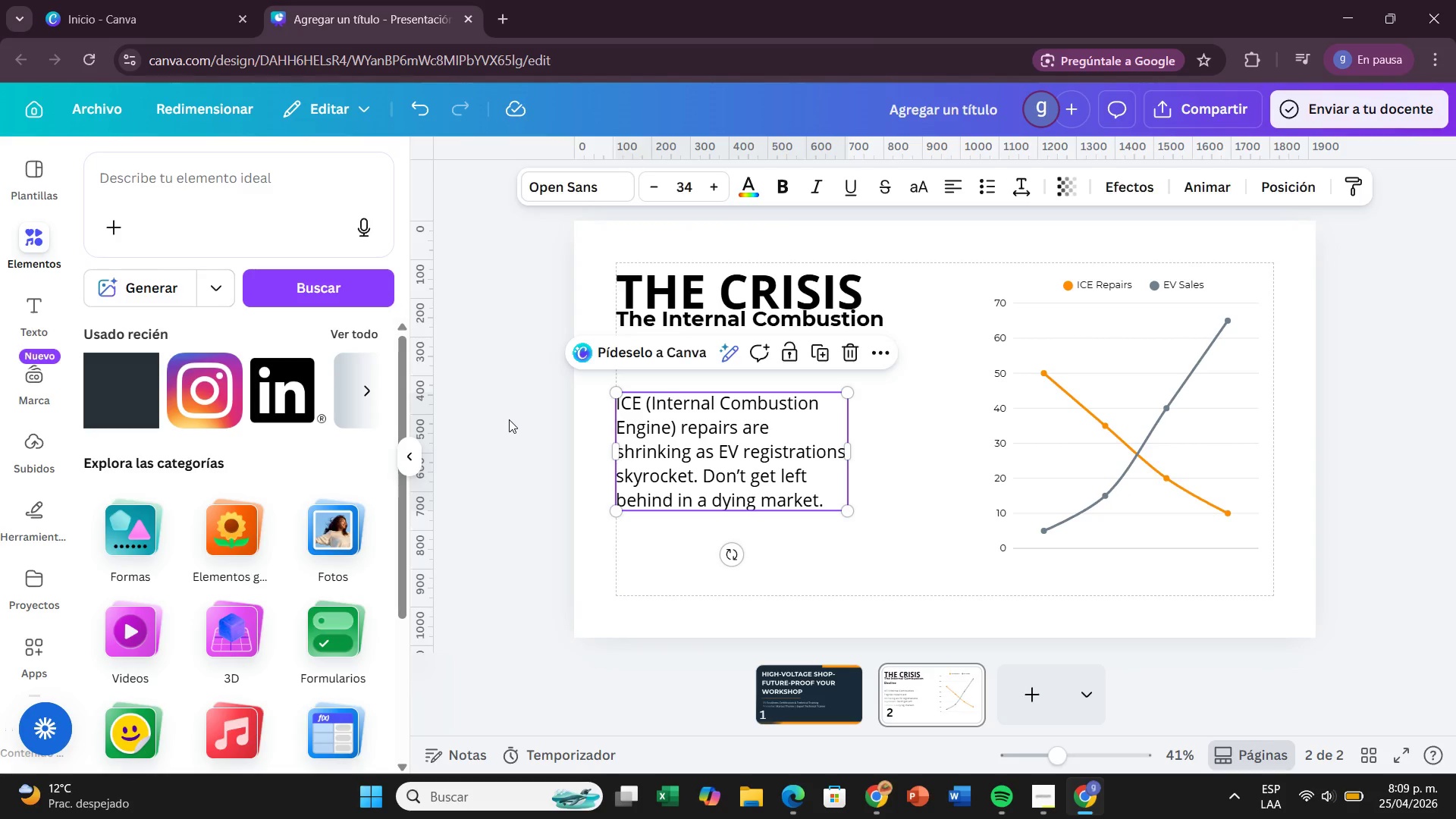 
left_click([509, 419])
 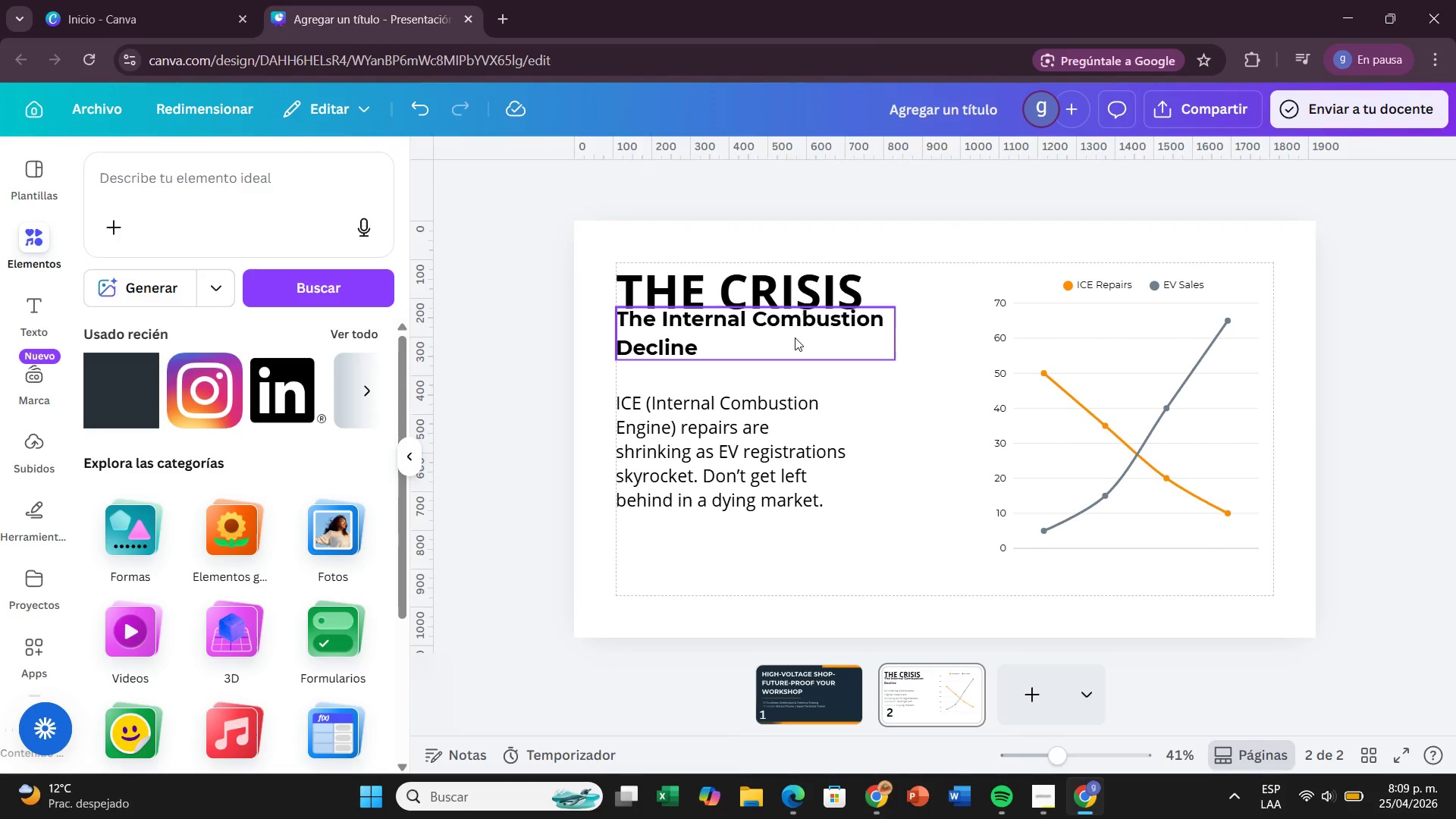 
left_click([795, 337])
 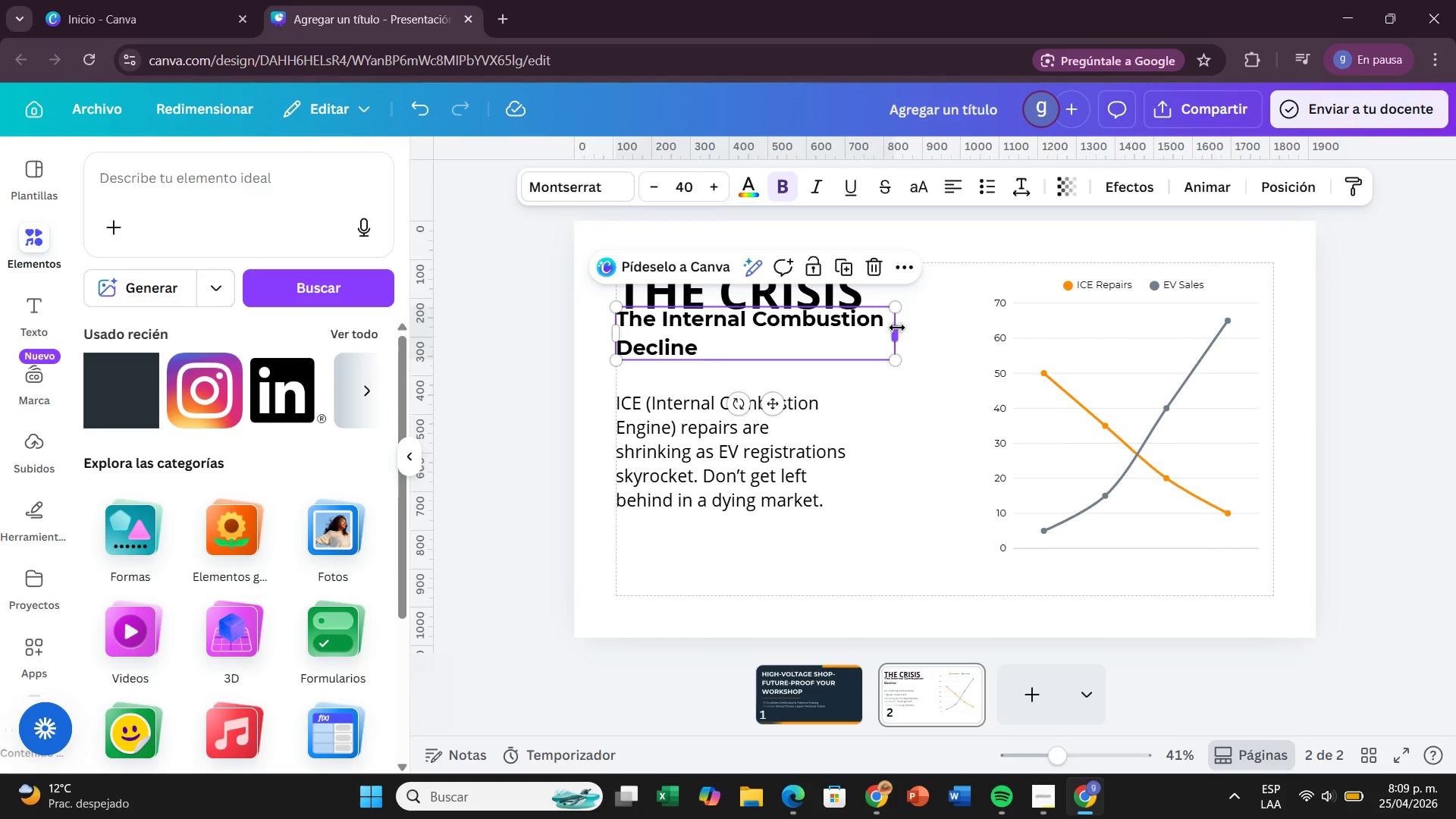 
left_click_drag(start_coordinate=[906, 328], to_coordinate=[877, 337])
 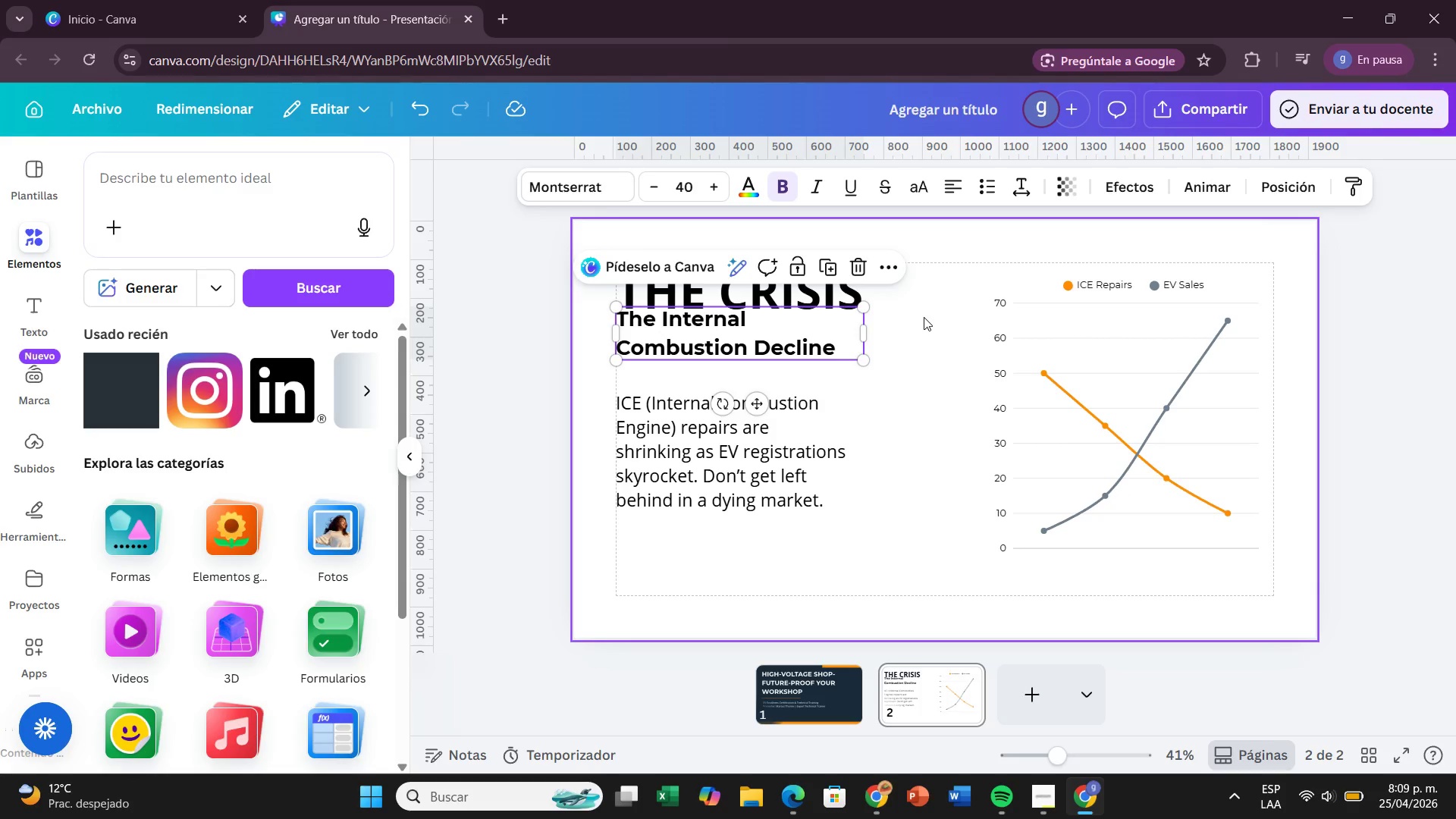 
left_click([924, 317])
 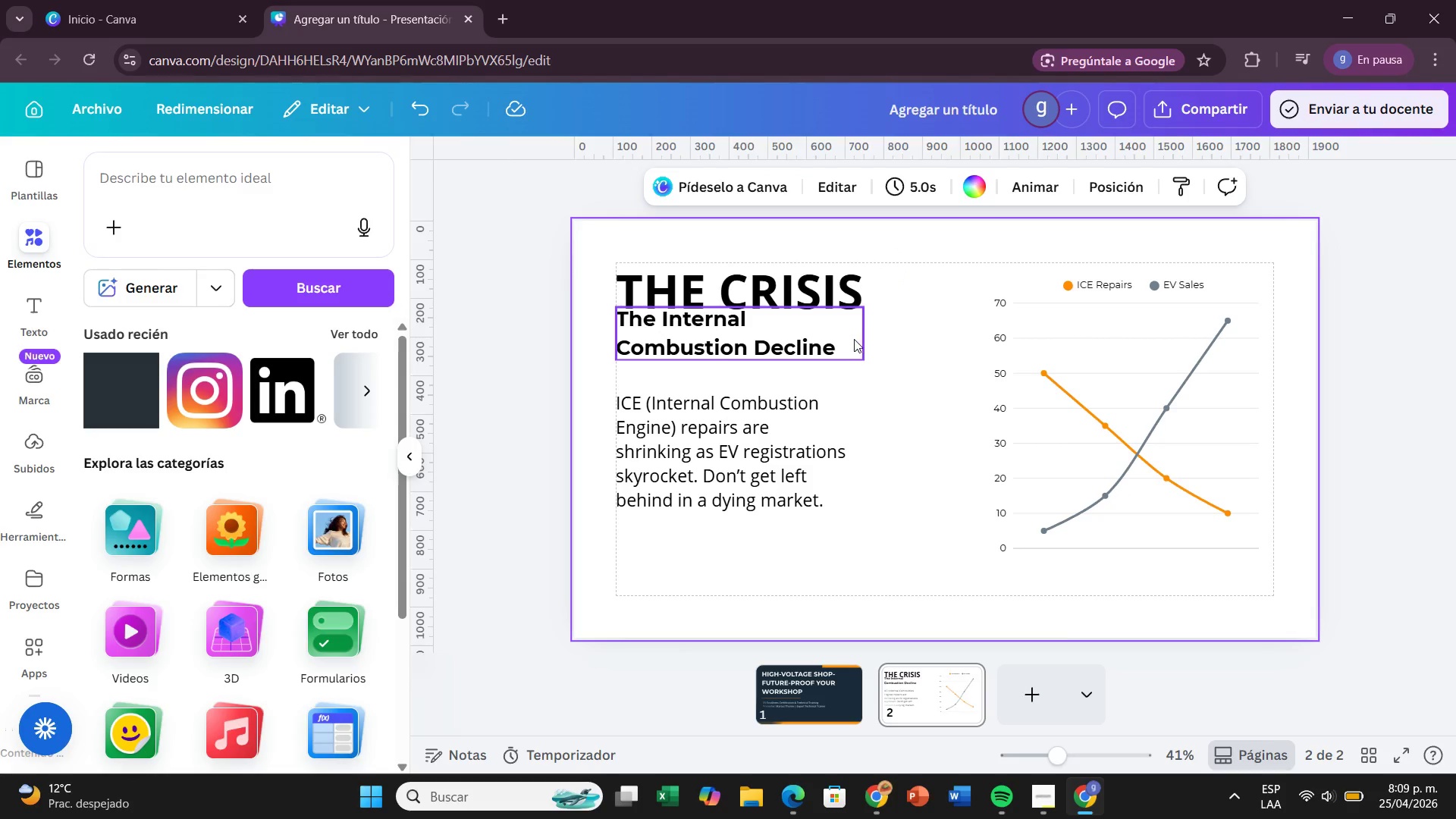 
left_click_drag(start_coordinate=[854, 339], to_coordinate=[855, 345])
 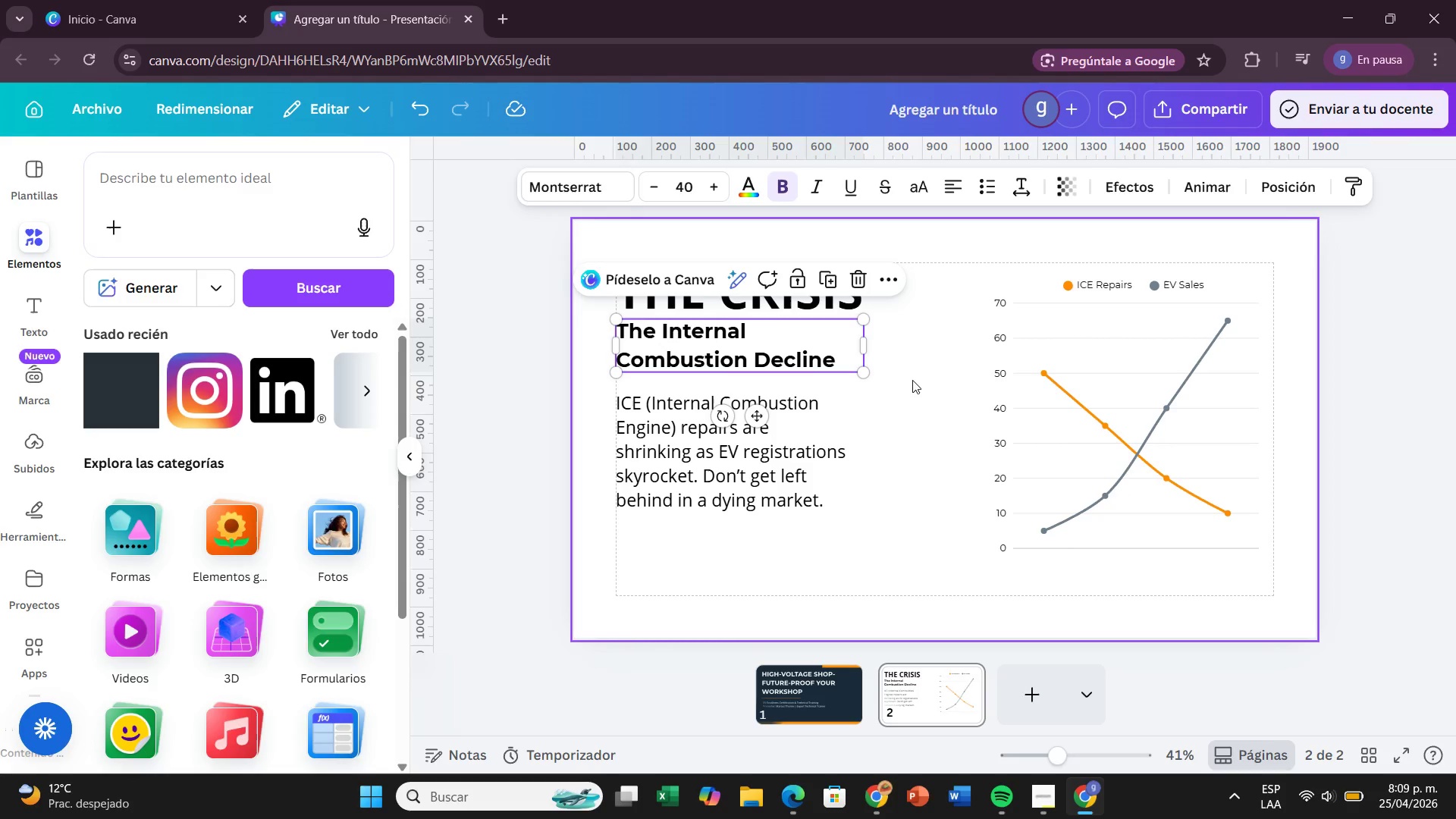 
left_click([912, 380])
 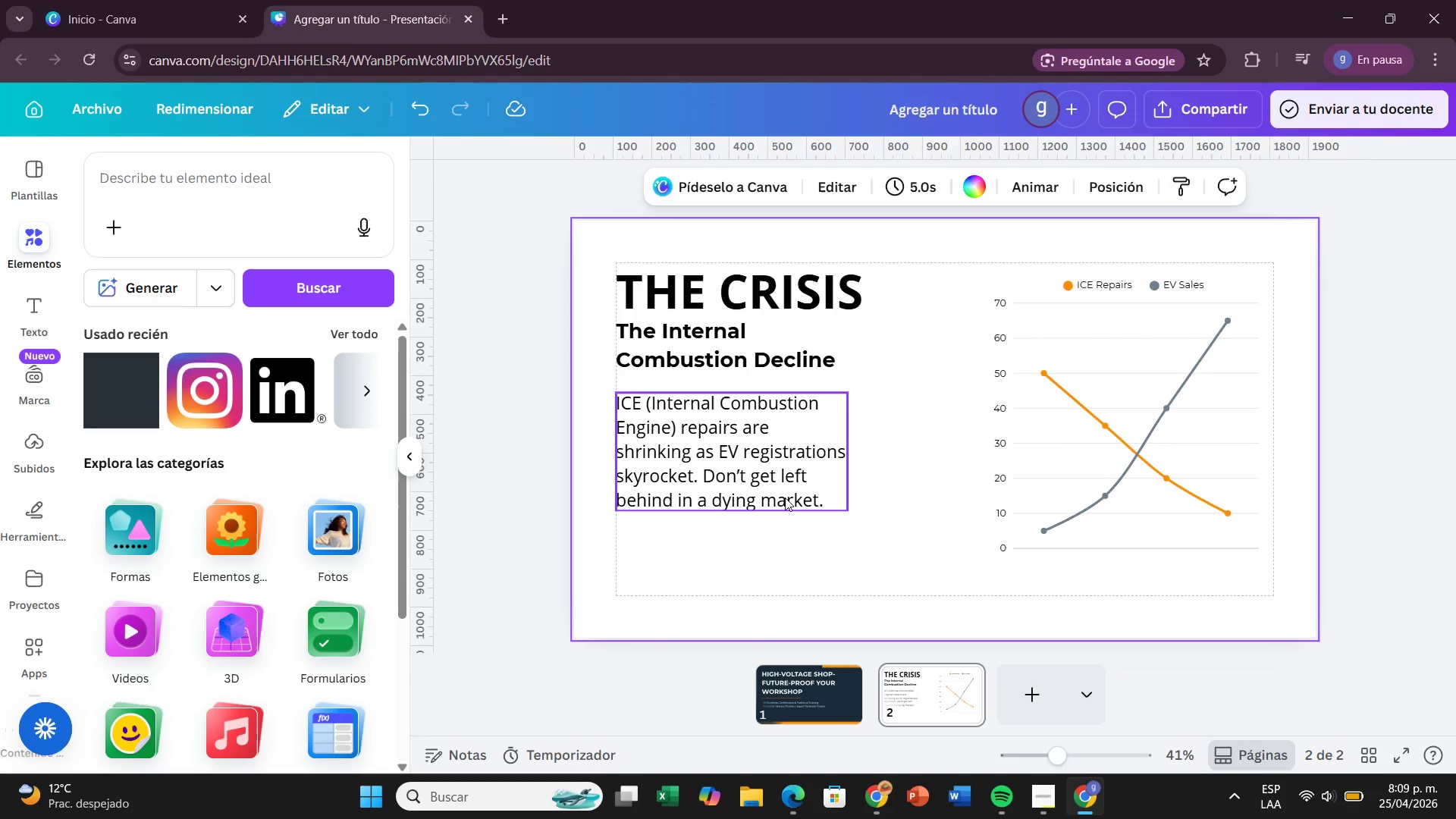 
left_click_drag(start_coordinate=[785, 497], to_coordinate=[785, 511])
 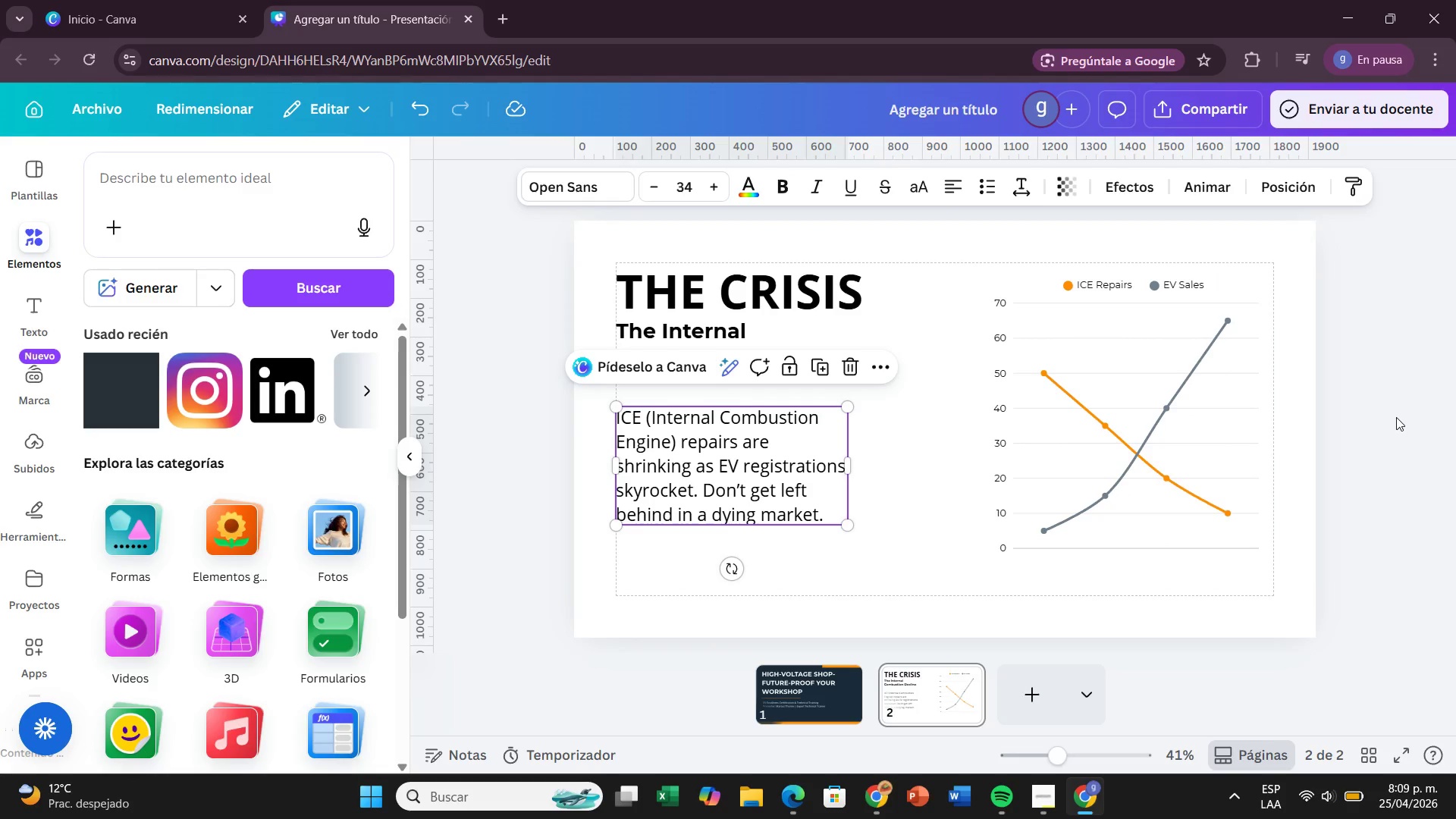 
left_click([1396, 417])
 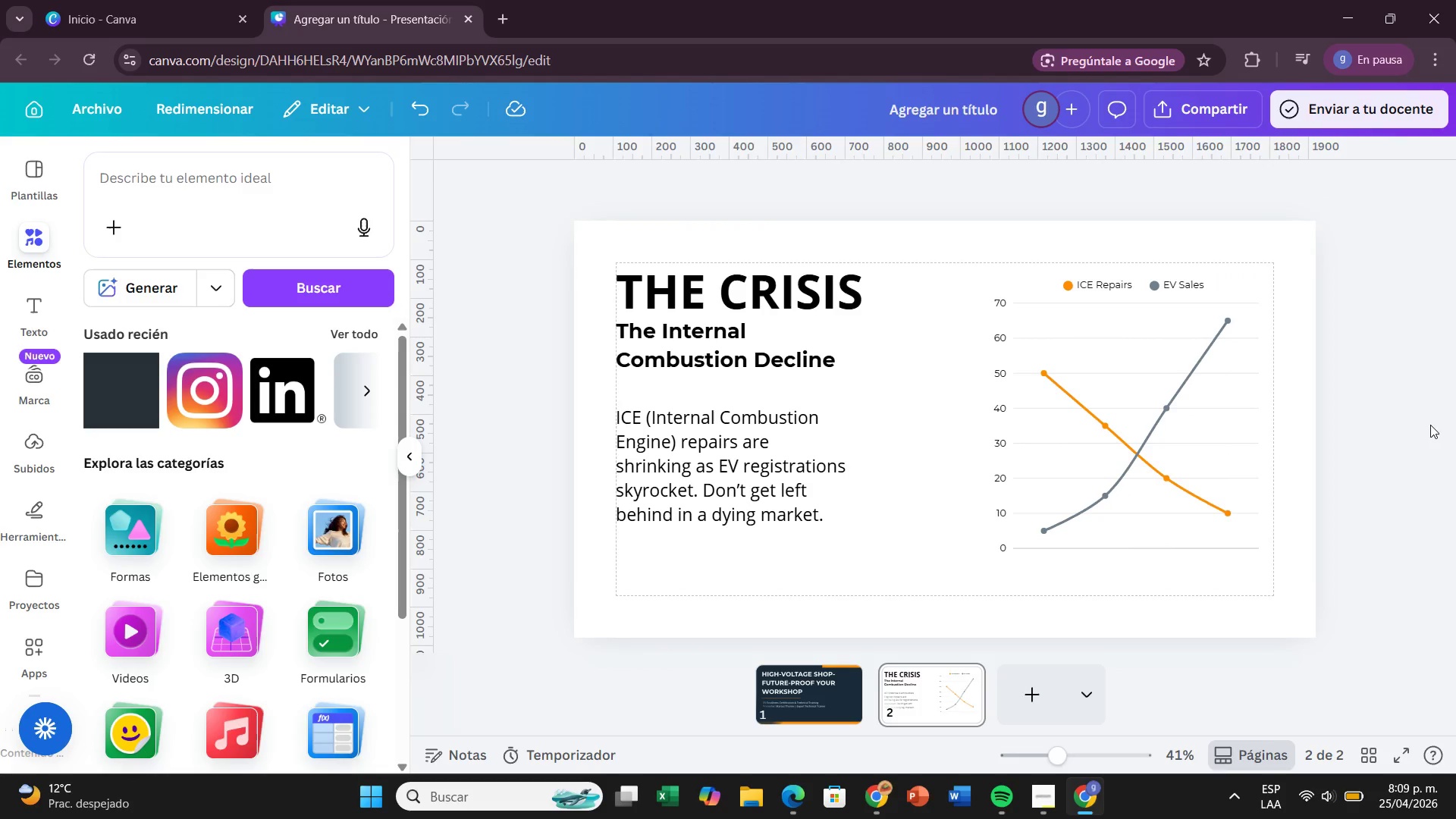 
wait(9.88)
 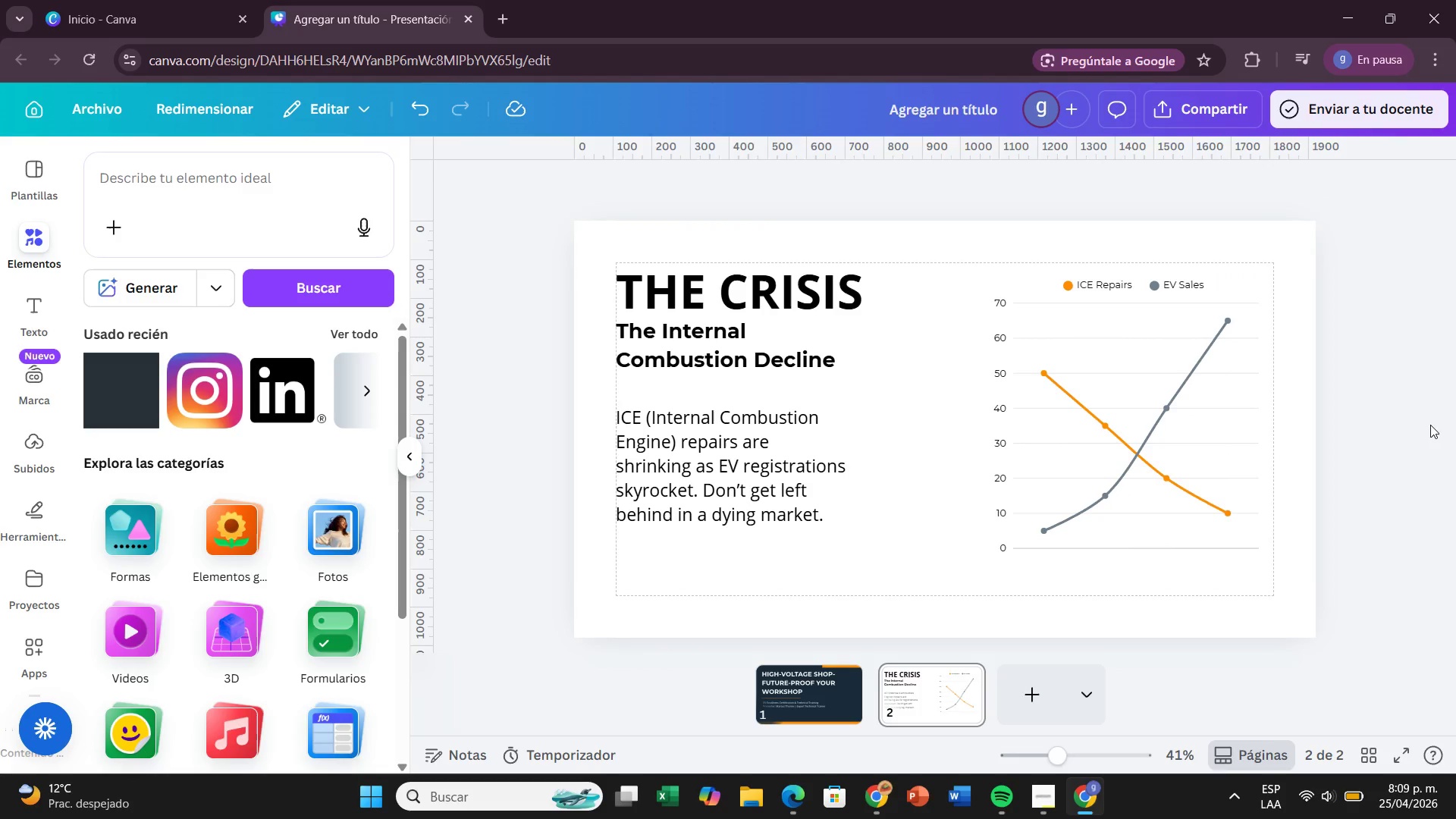 
left_click([1032, 290])
 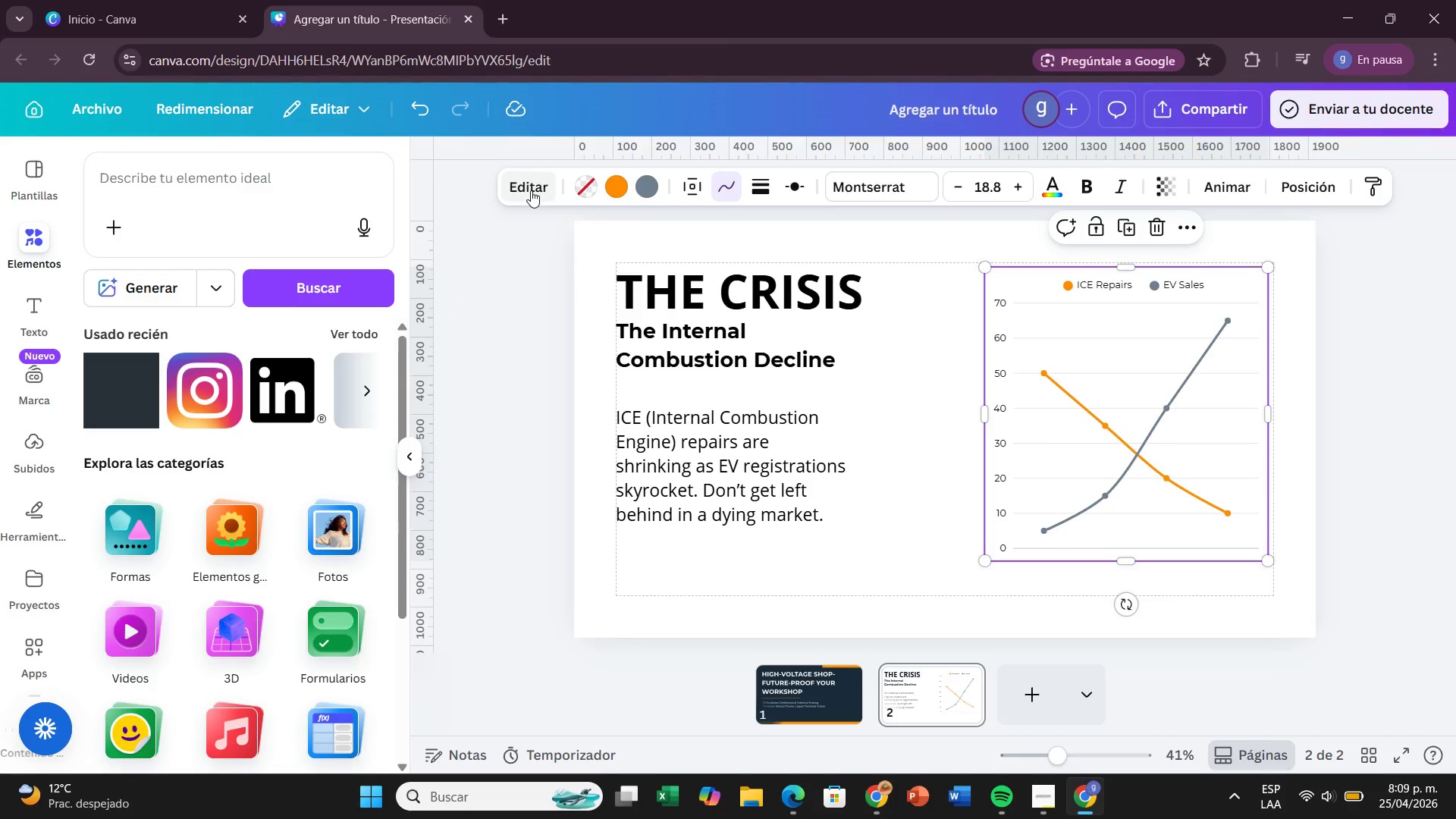 
left_click([531, 190])
 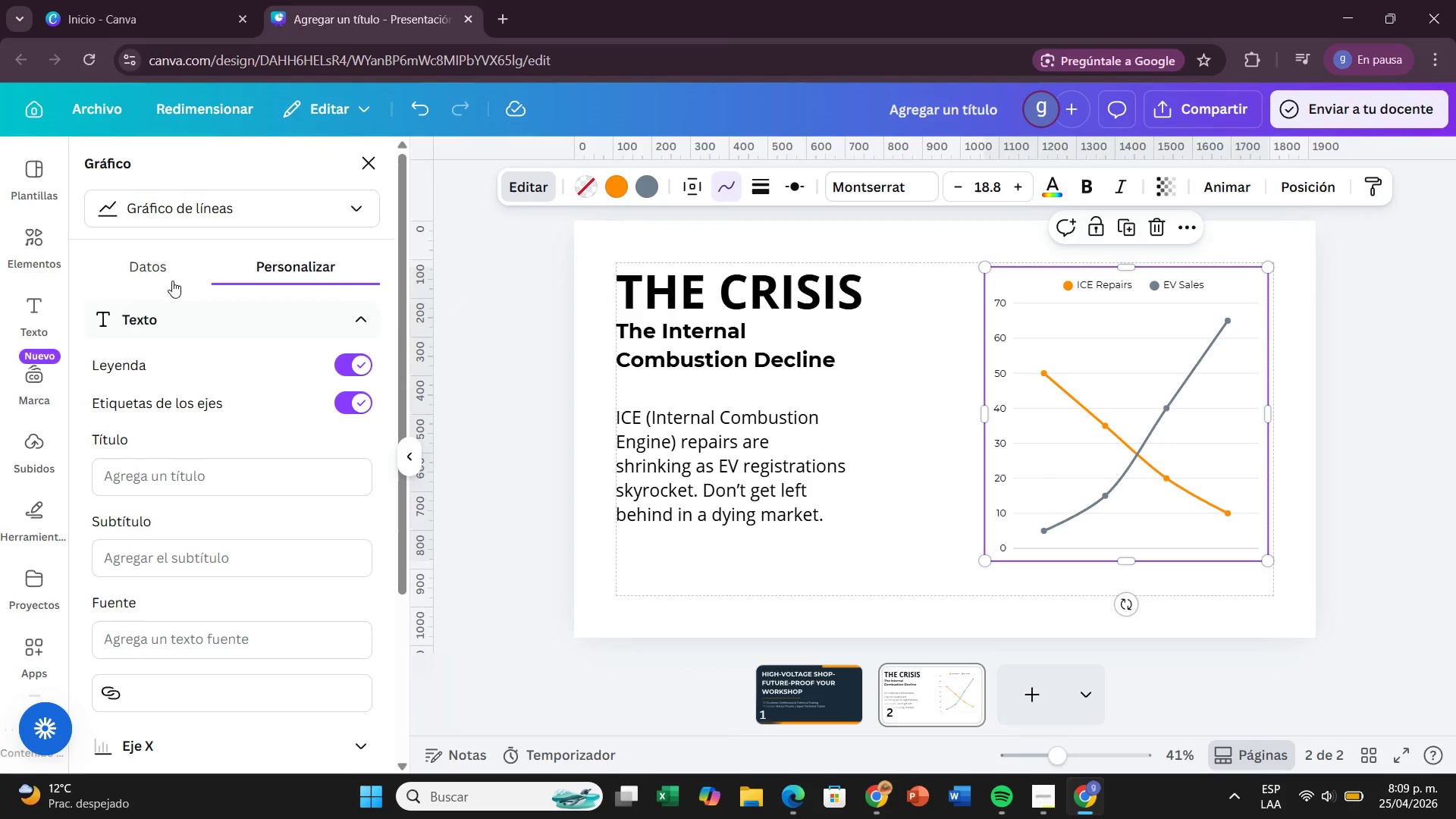 
left_click([171, 275])
 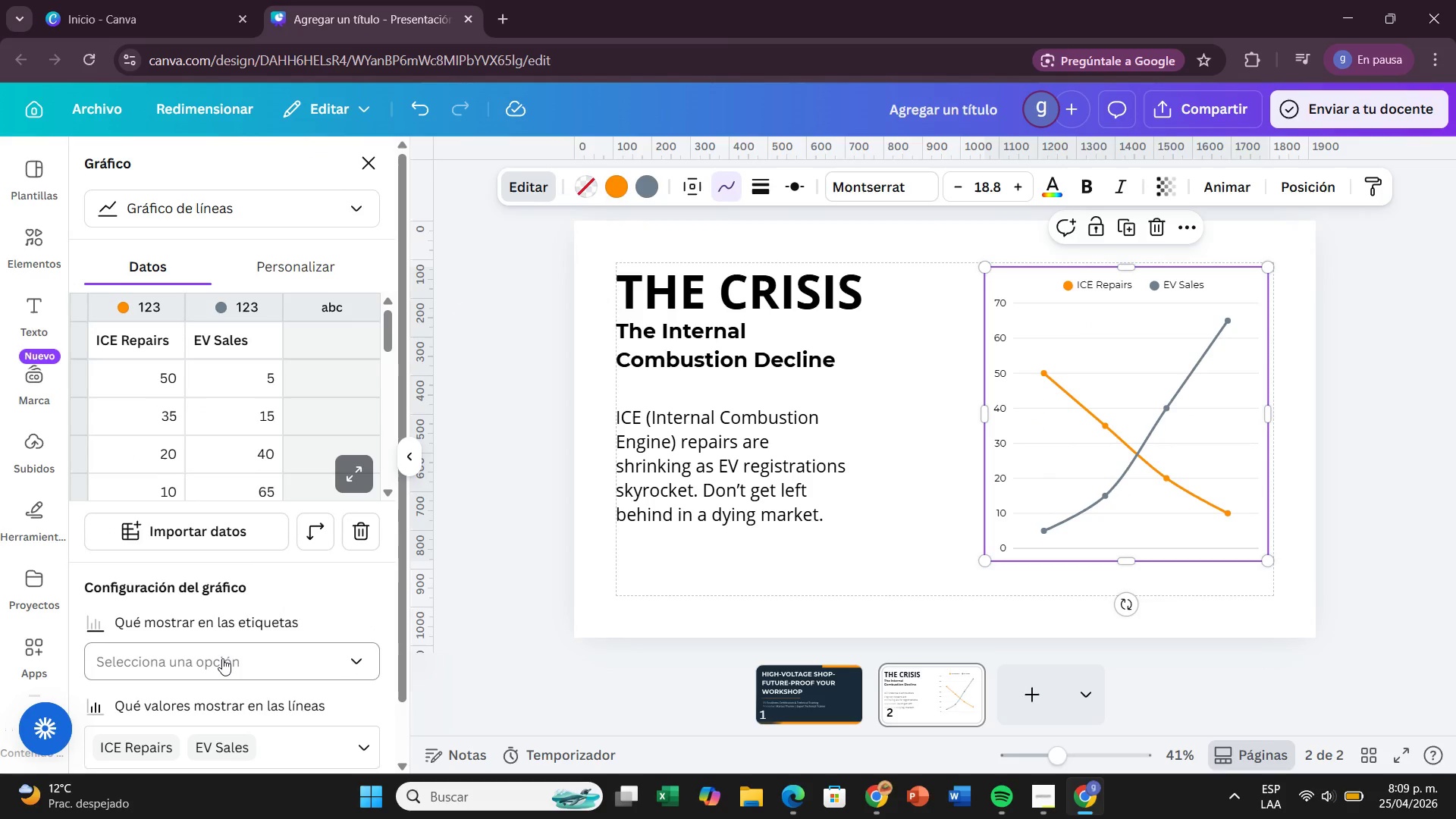 
left_click([222, 658])
 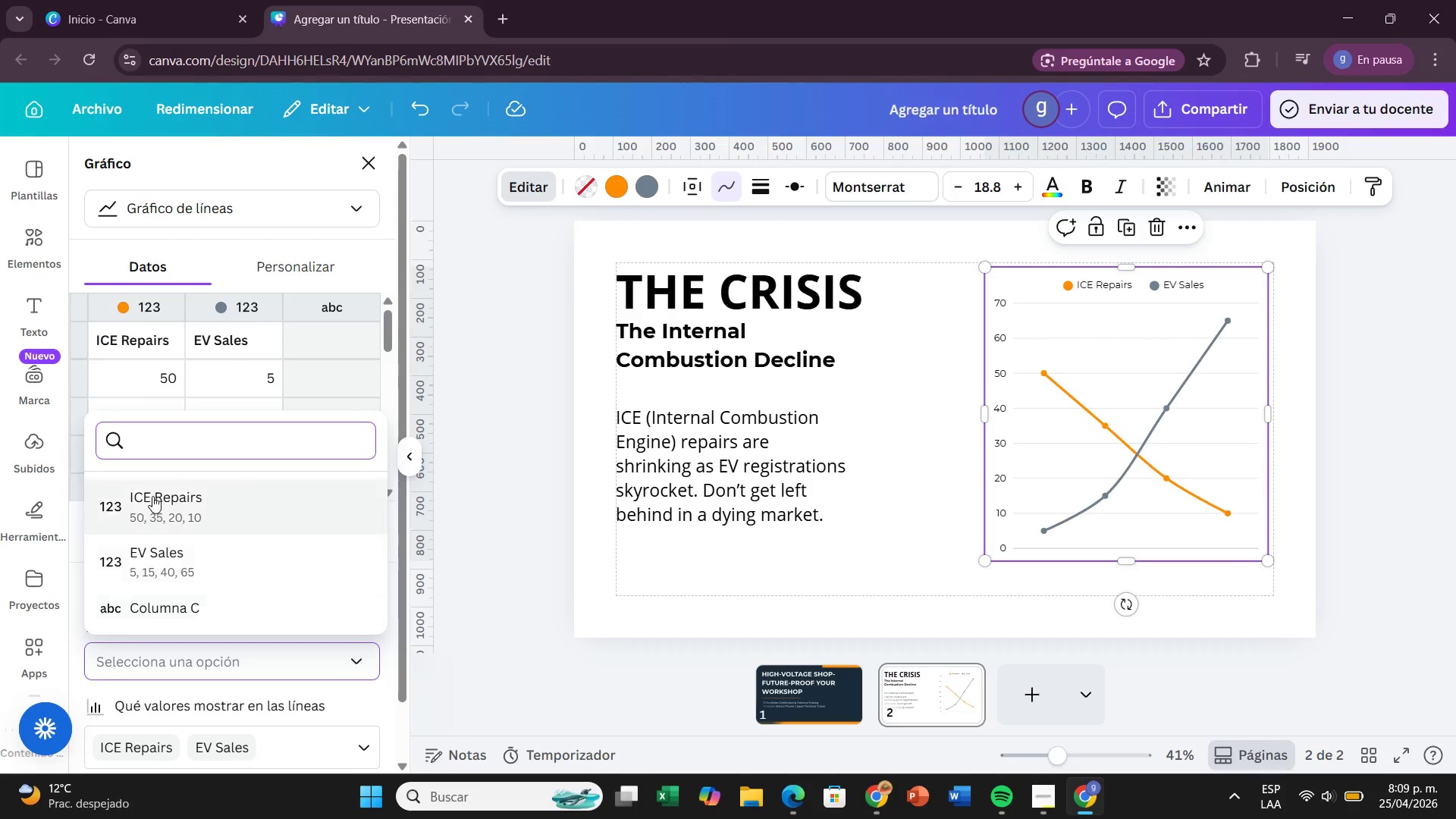 
left_click([152, 496])
 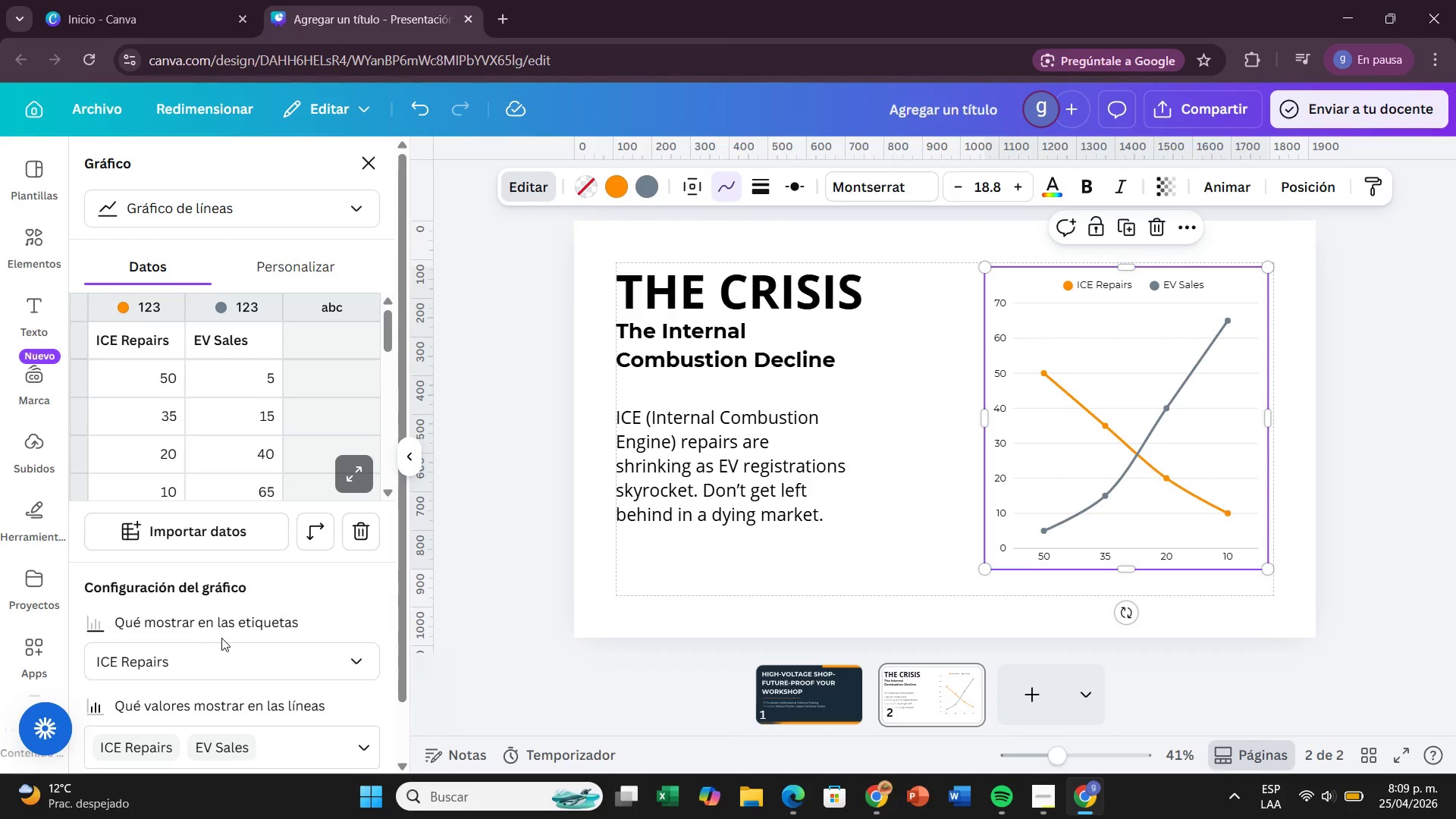 
left_click([231, 648])
 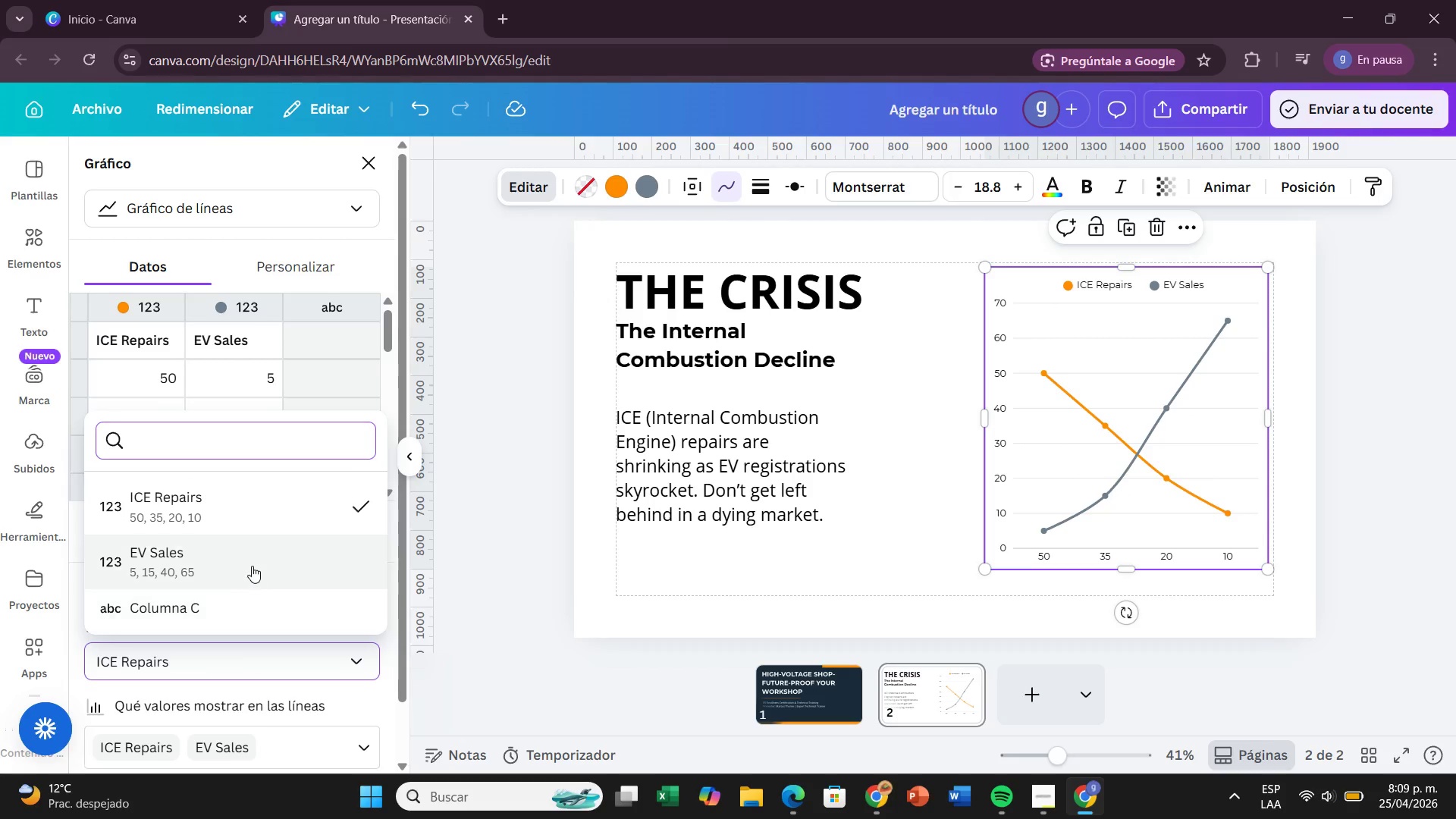 
left_click([252, 566])
 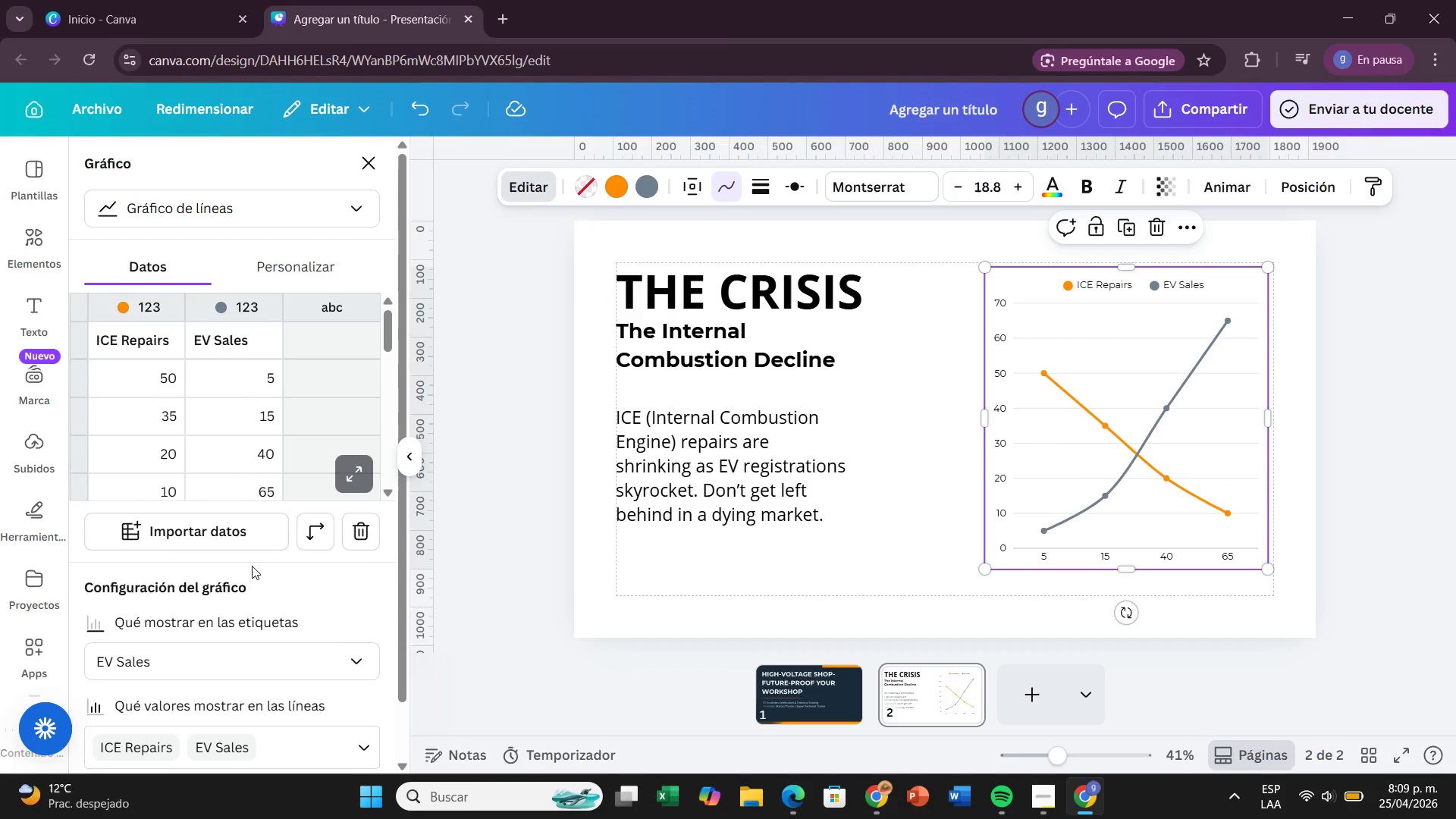 
left_click([297, 653])
 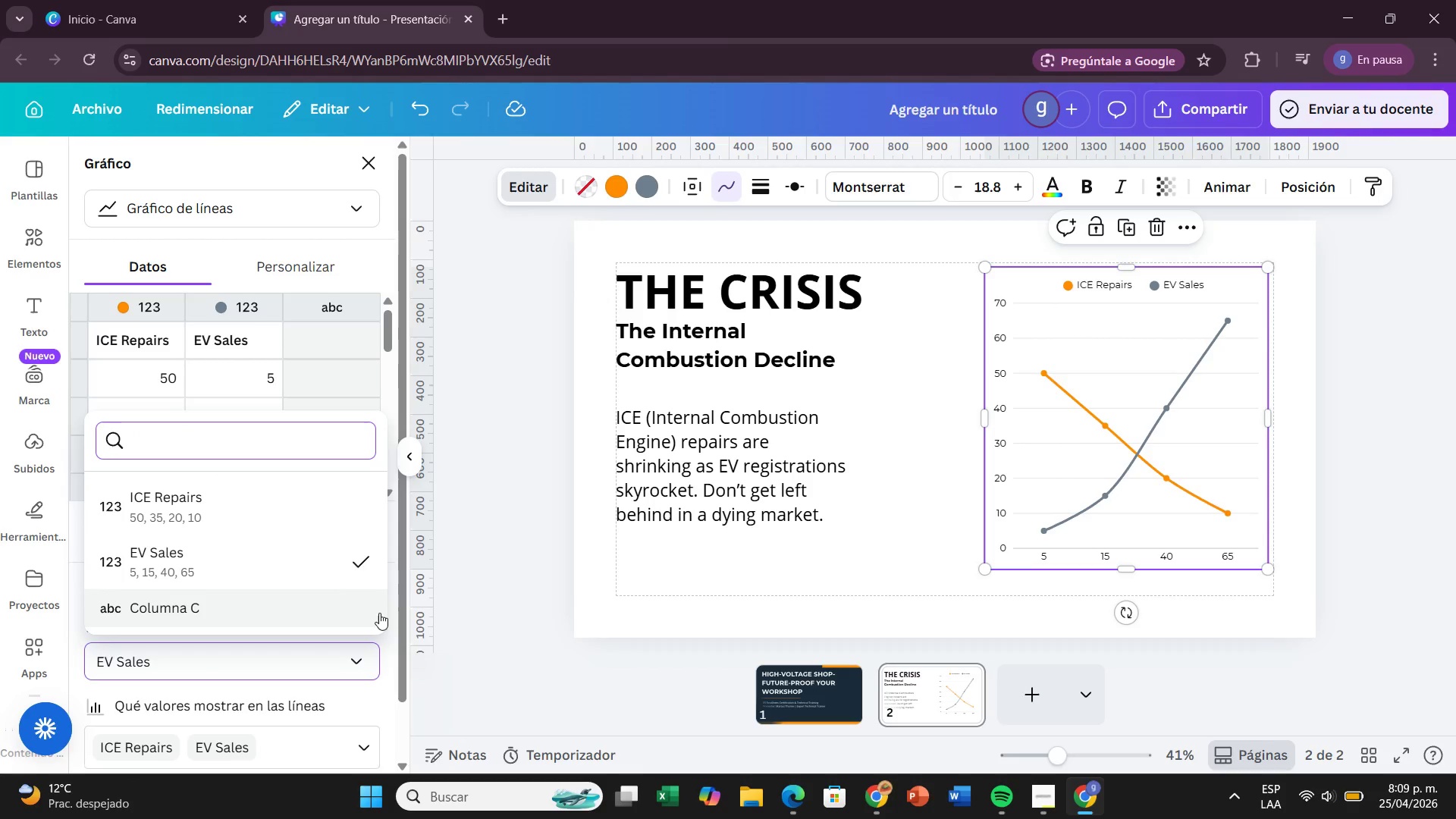 
left_click([354, 569])
 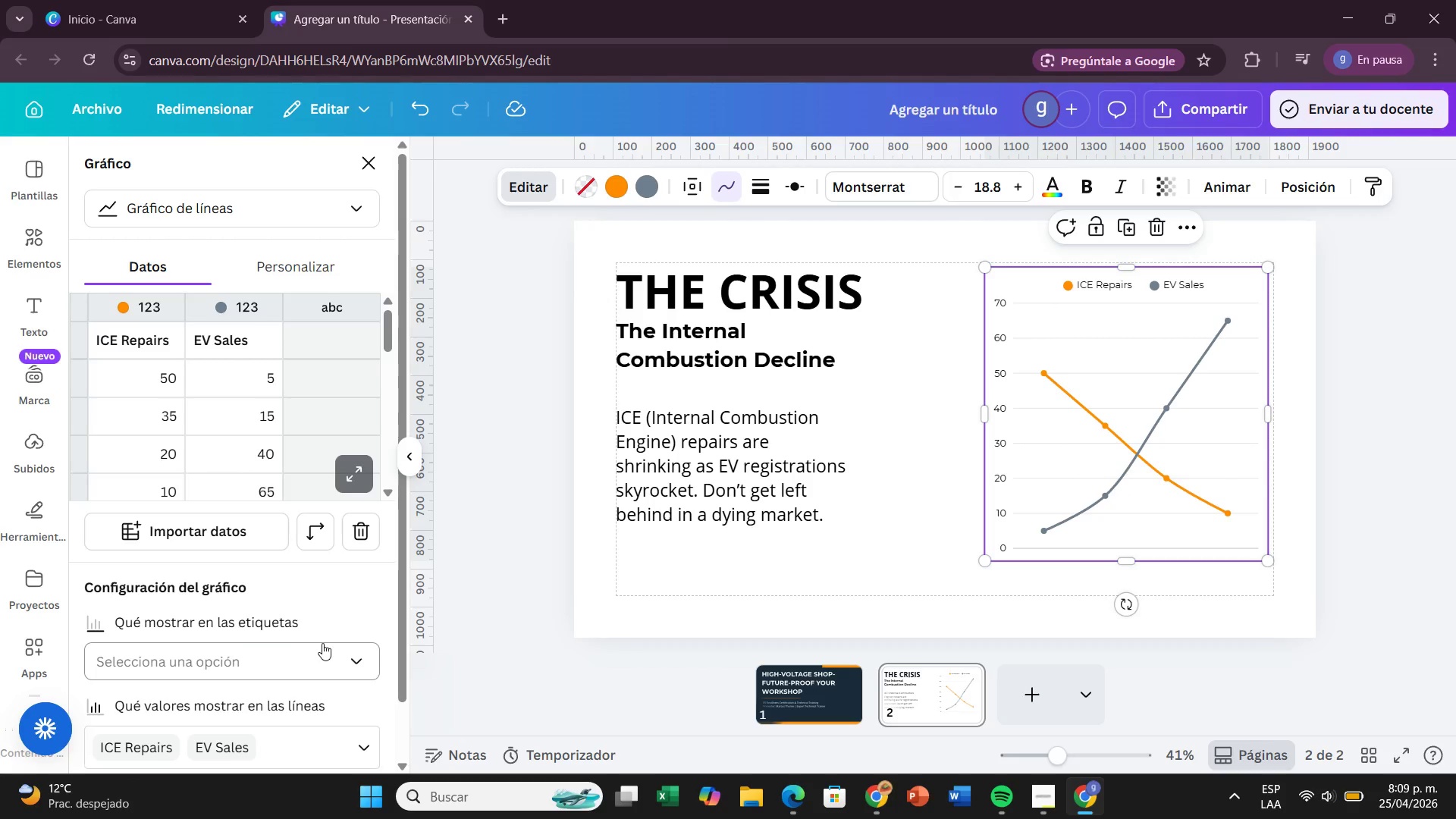 
scroll: coordinate [322, 642], scroll_direction: down, amount: 4.0
 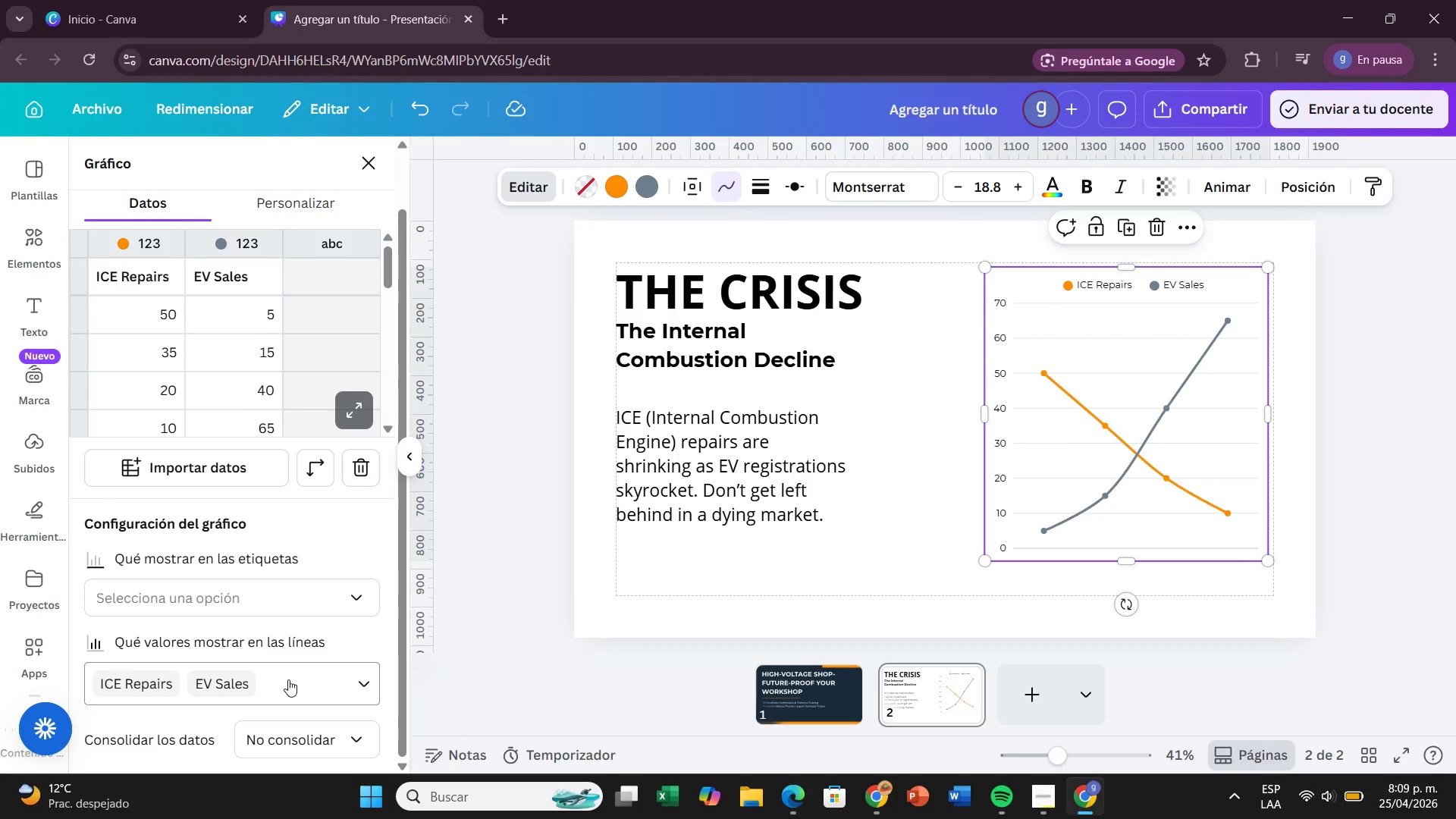 
left_click([288, 679])
 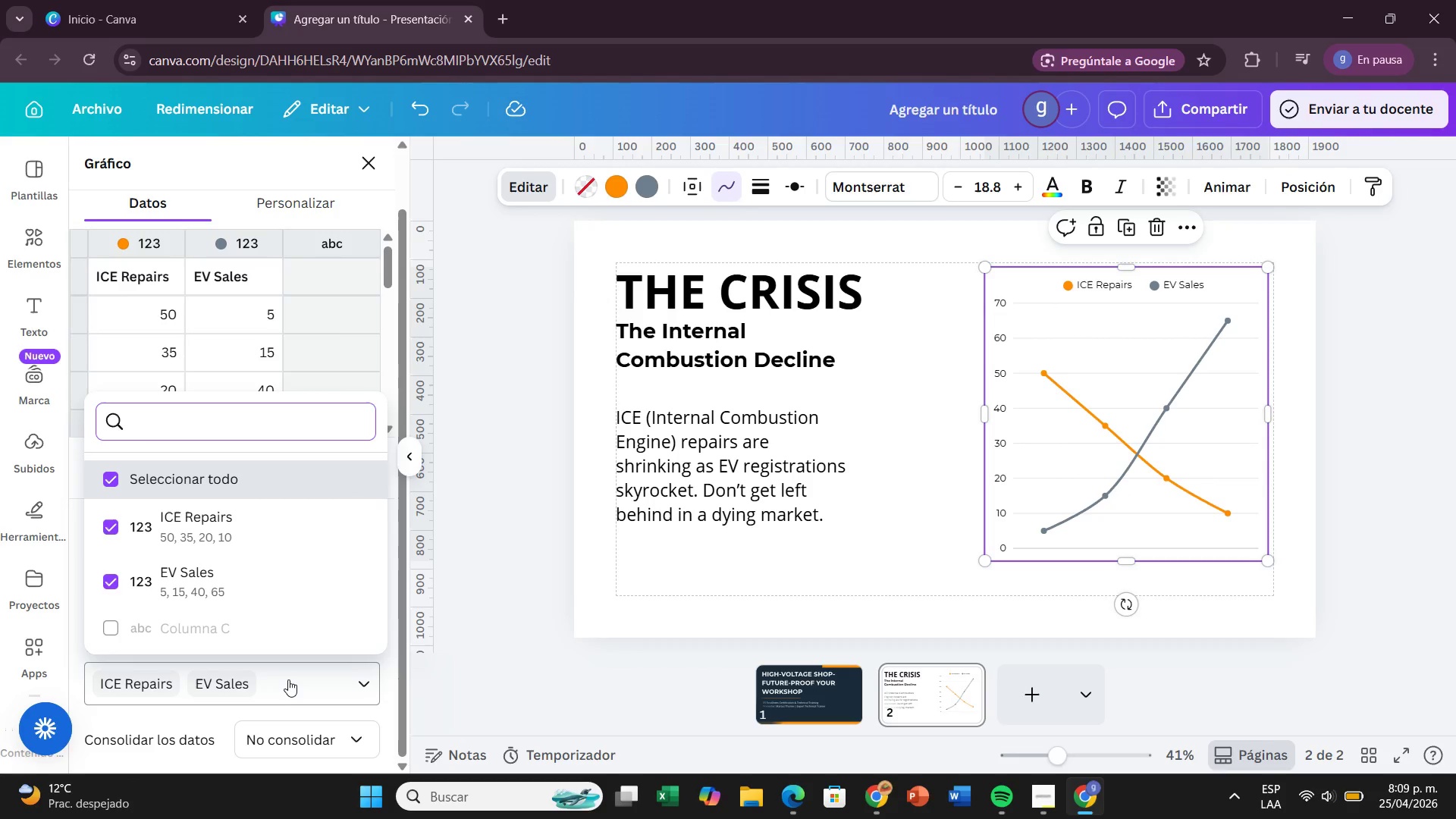 
left_click([288, 679])
 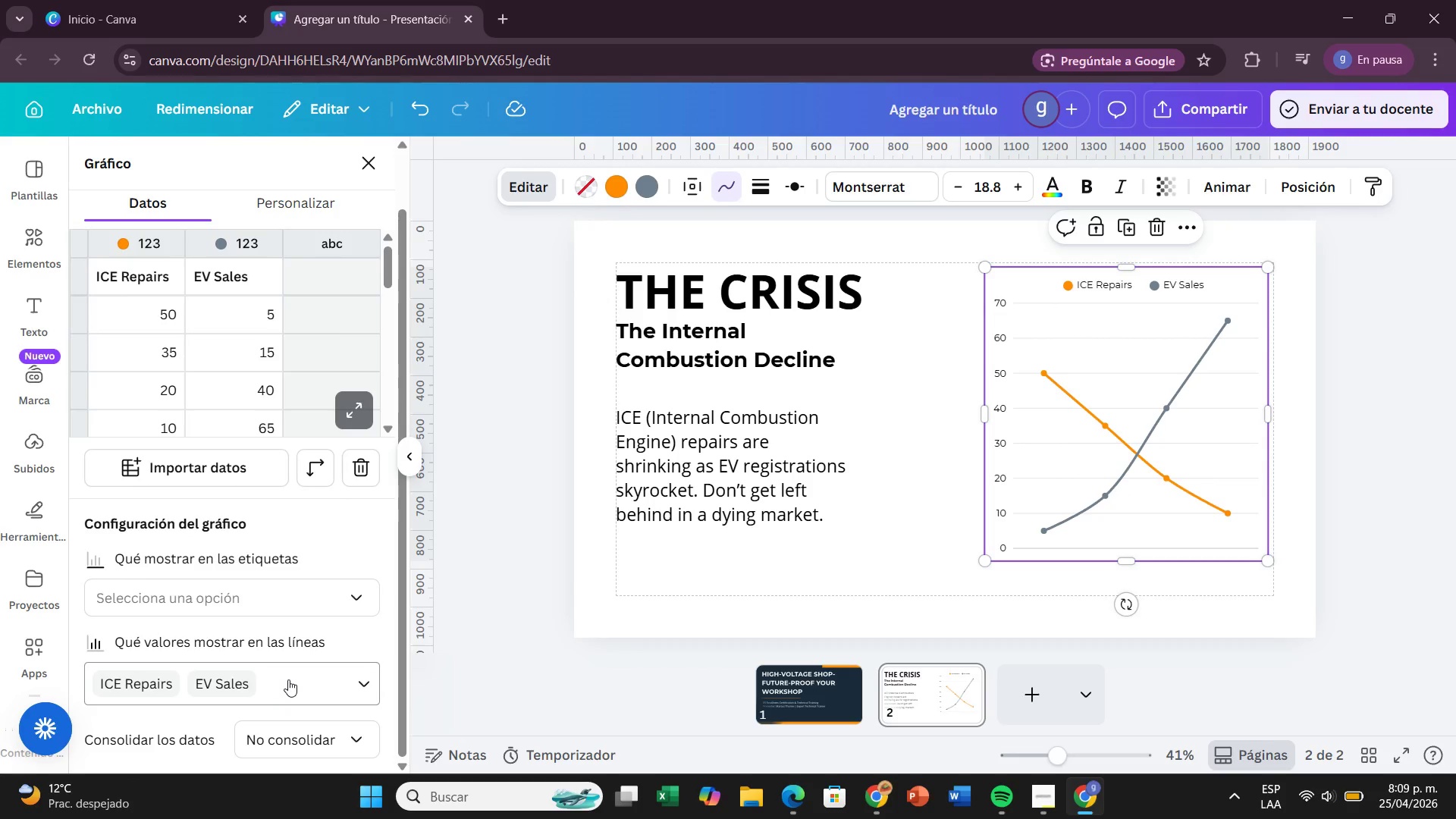 
scroll: coordinate [288, 679], scroll_direction: down, amount: 2.0
 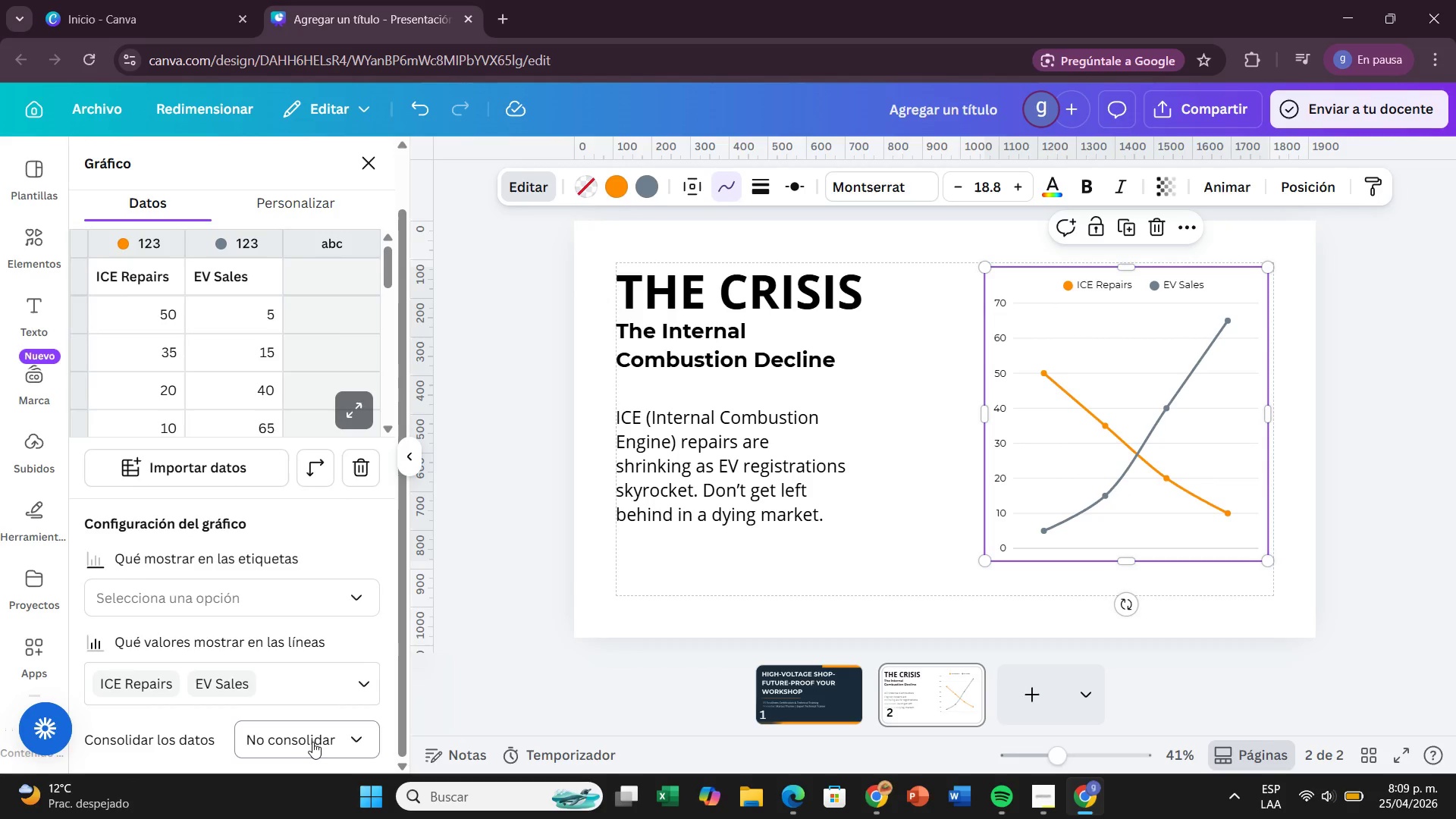 
left_click([312, 742])
 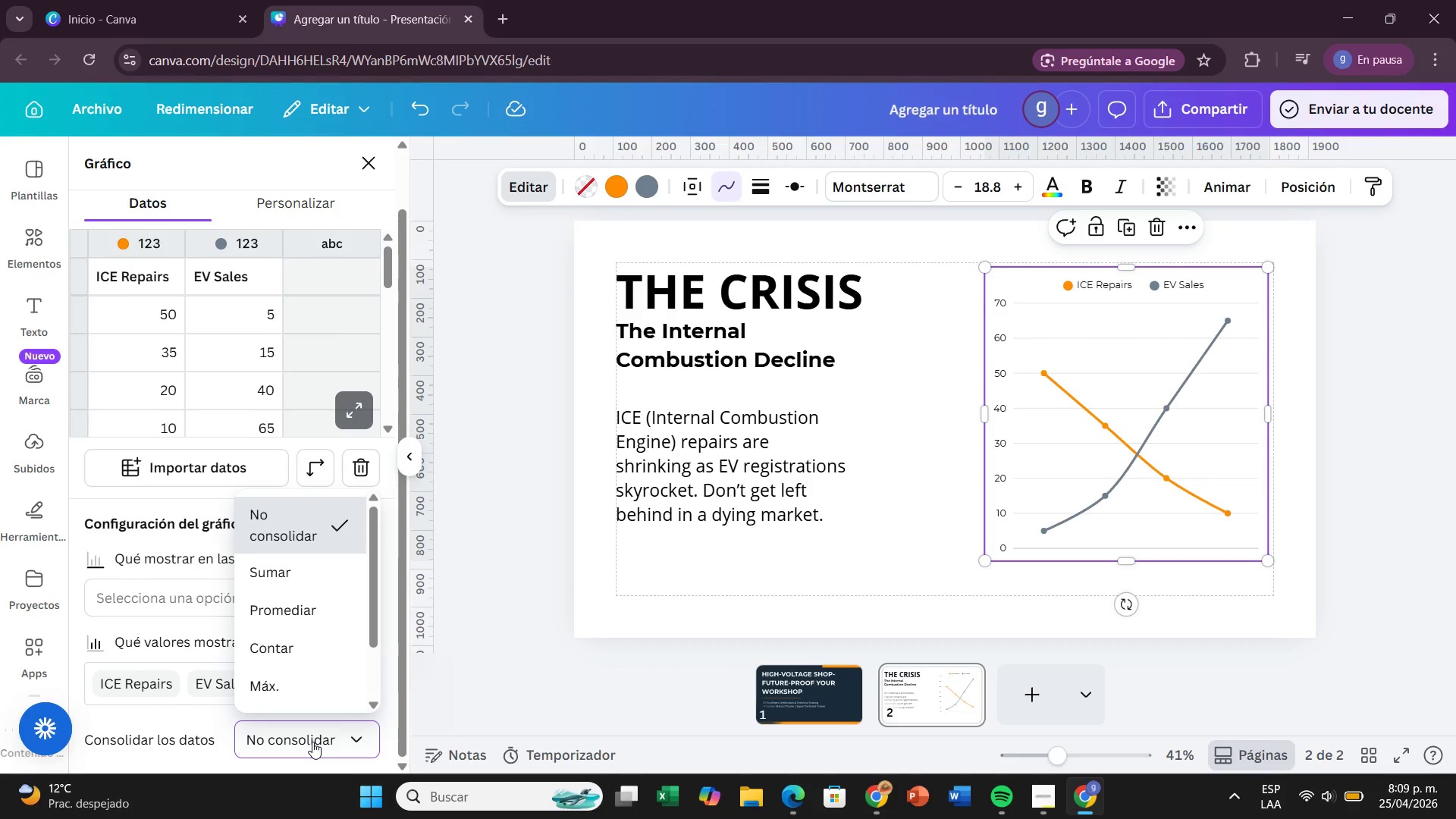 
left_click([312, 742])
 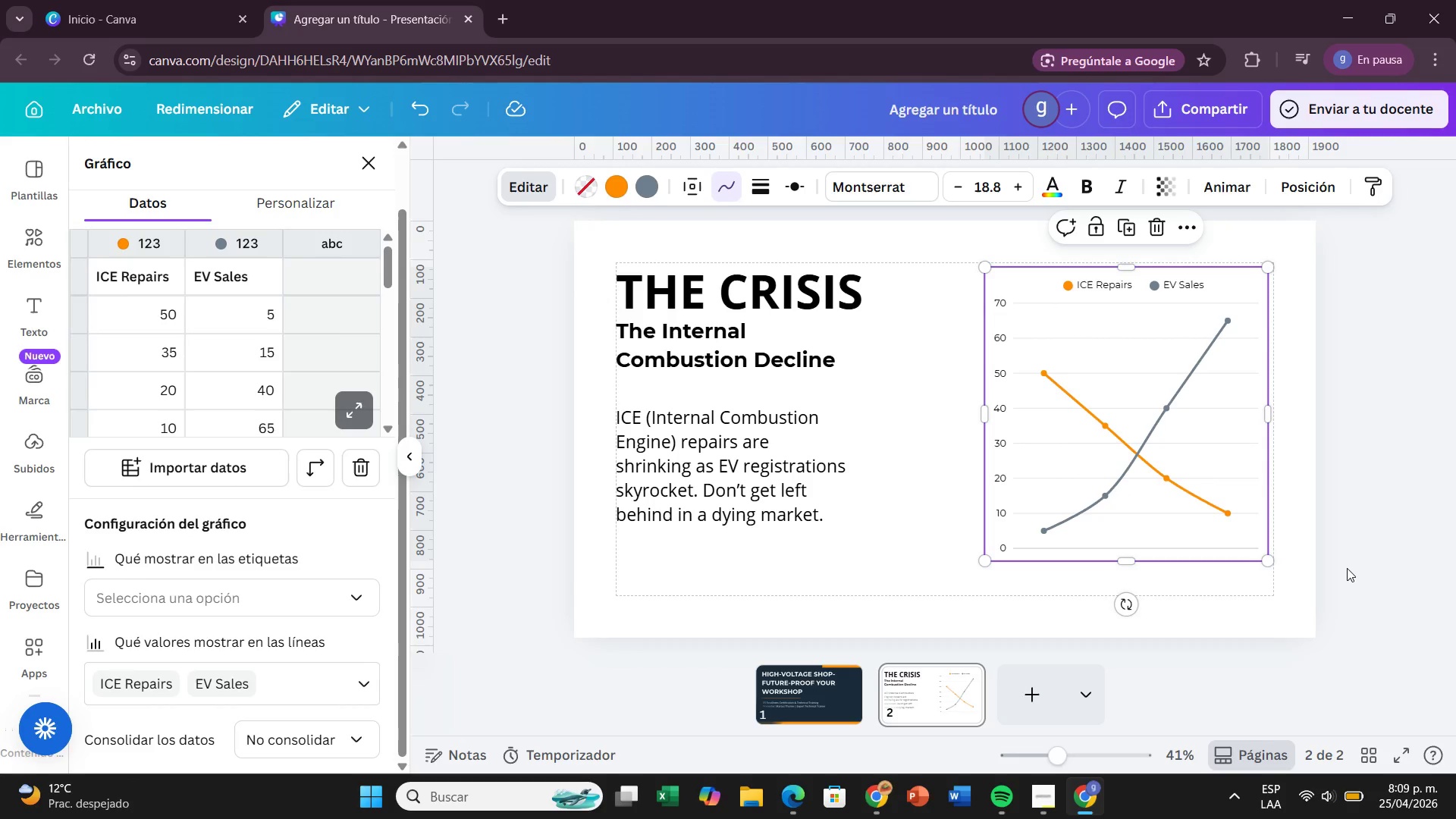 
left_click_drag(start_coordinate=[1347, 567], to_coordinate=[1343, 566])
 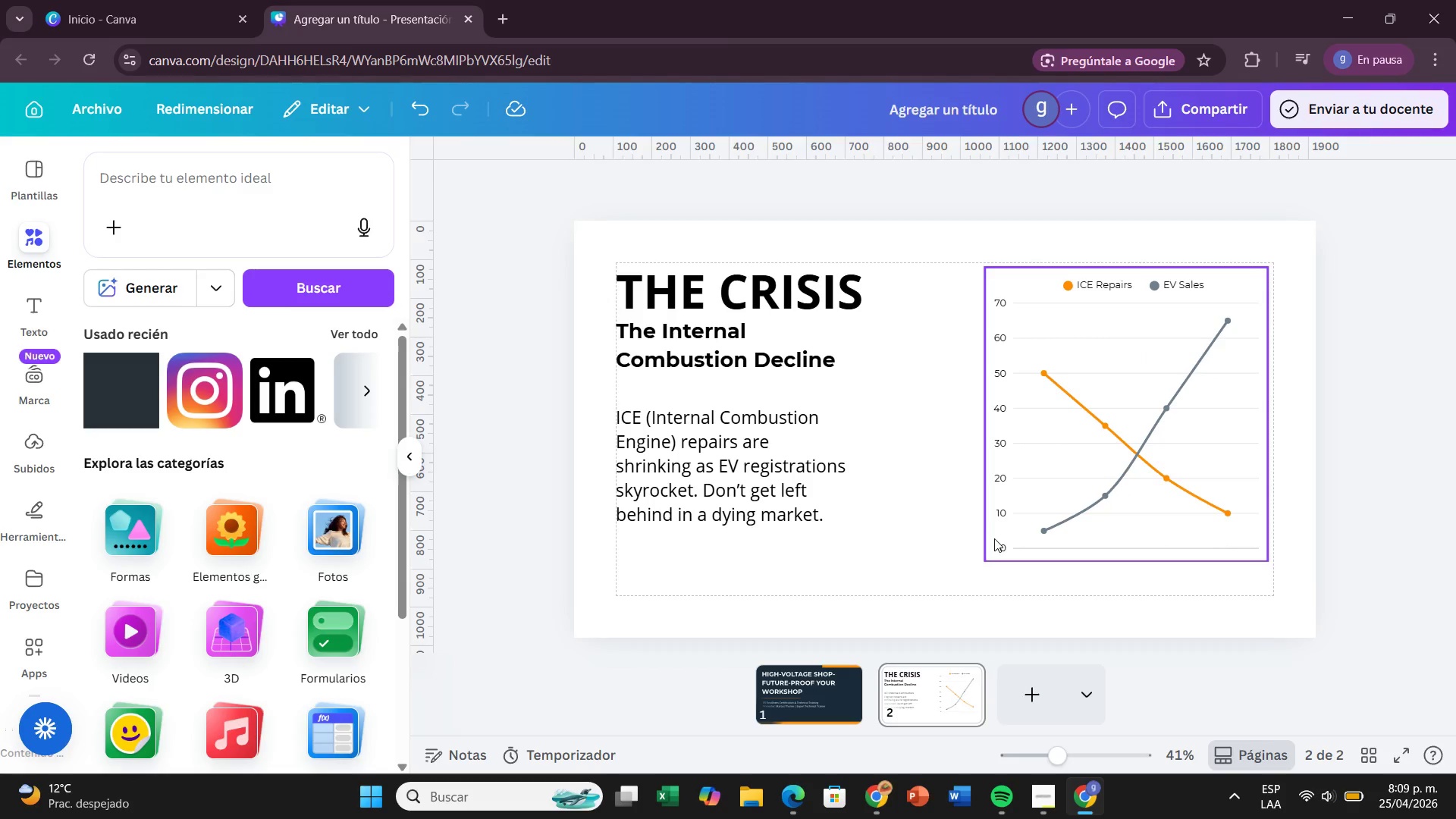 
wait(13.45)
 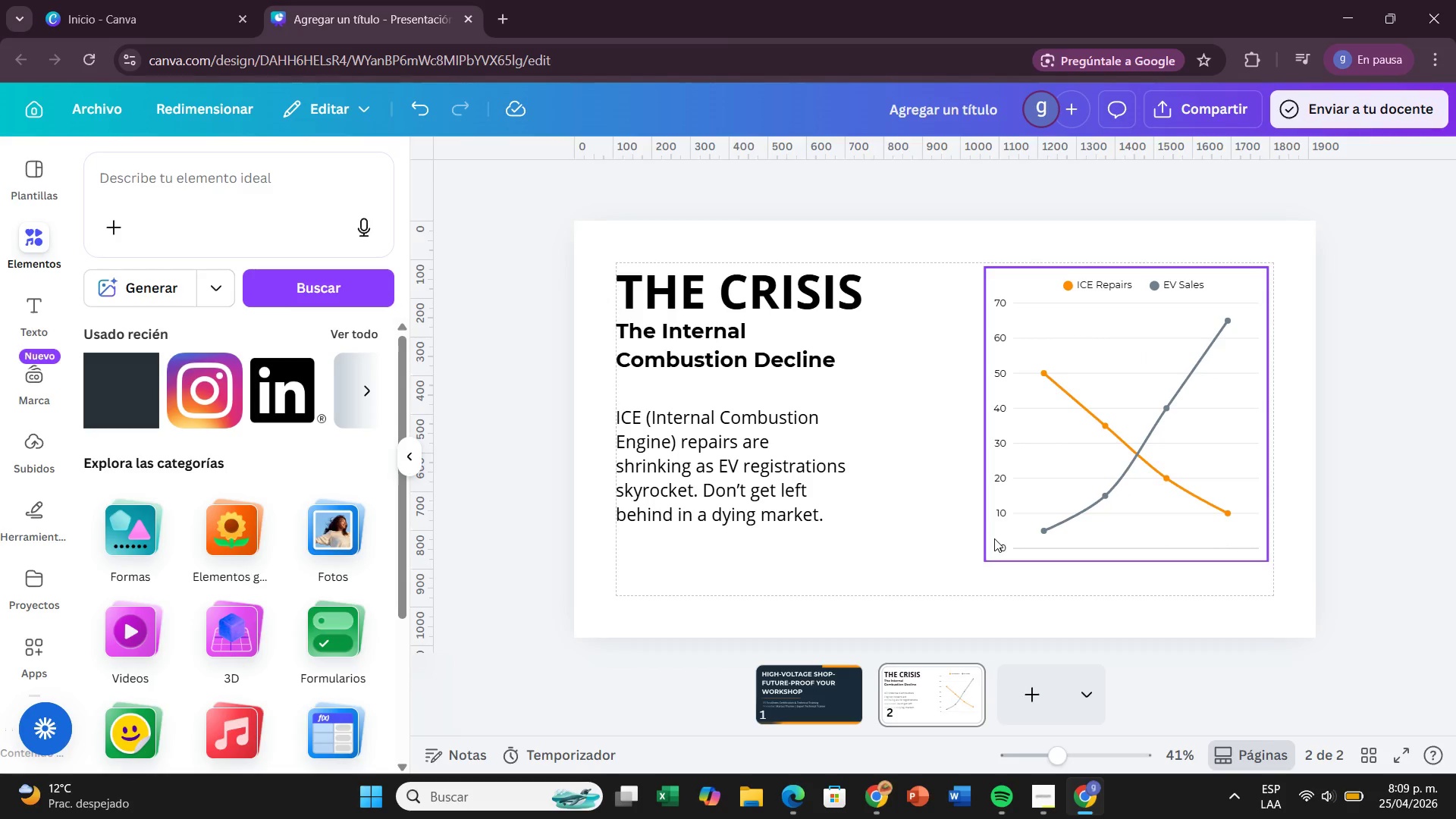 
left_click([1079, 425])
 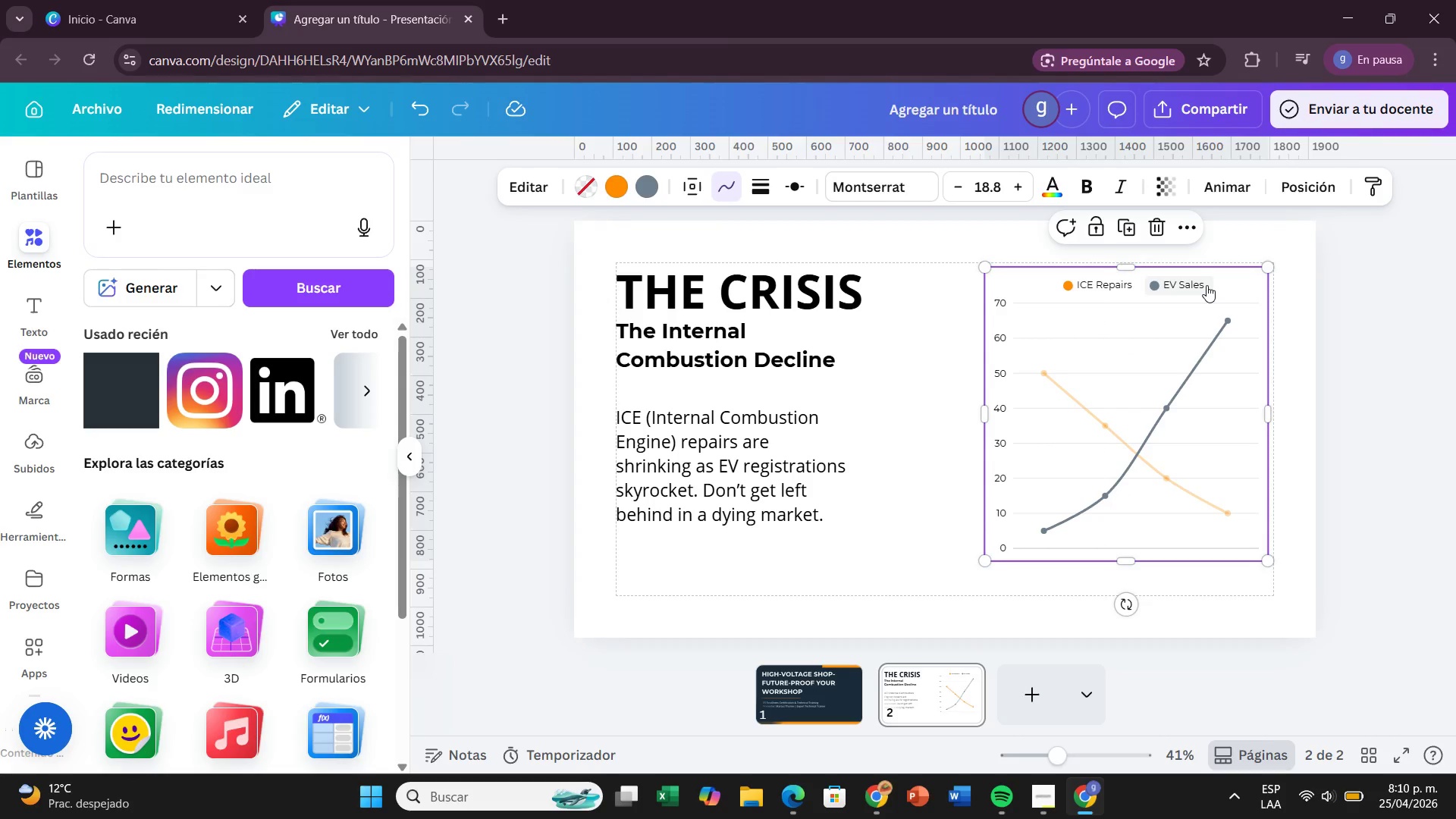 
left_click([1207, 285])
 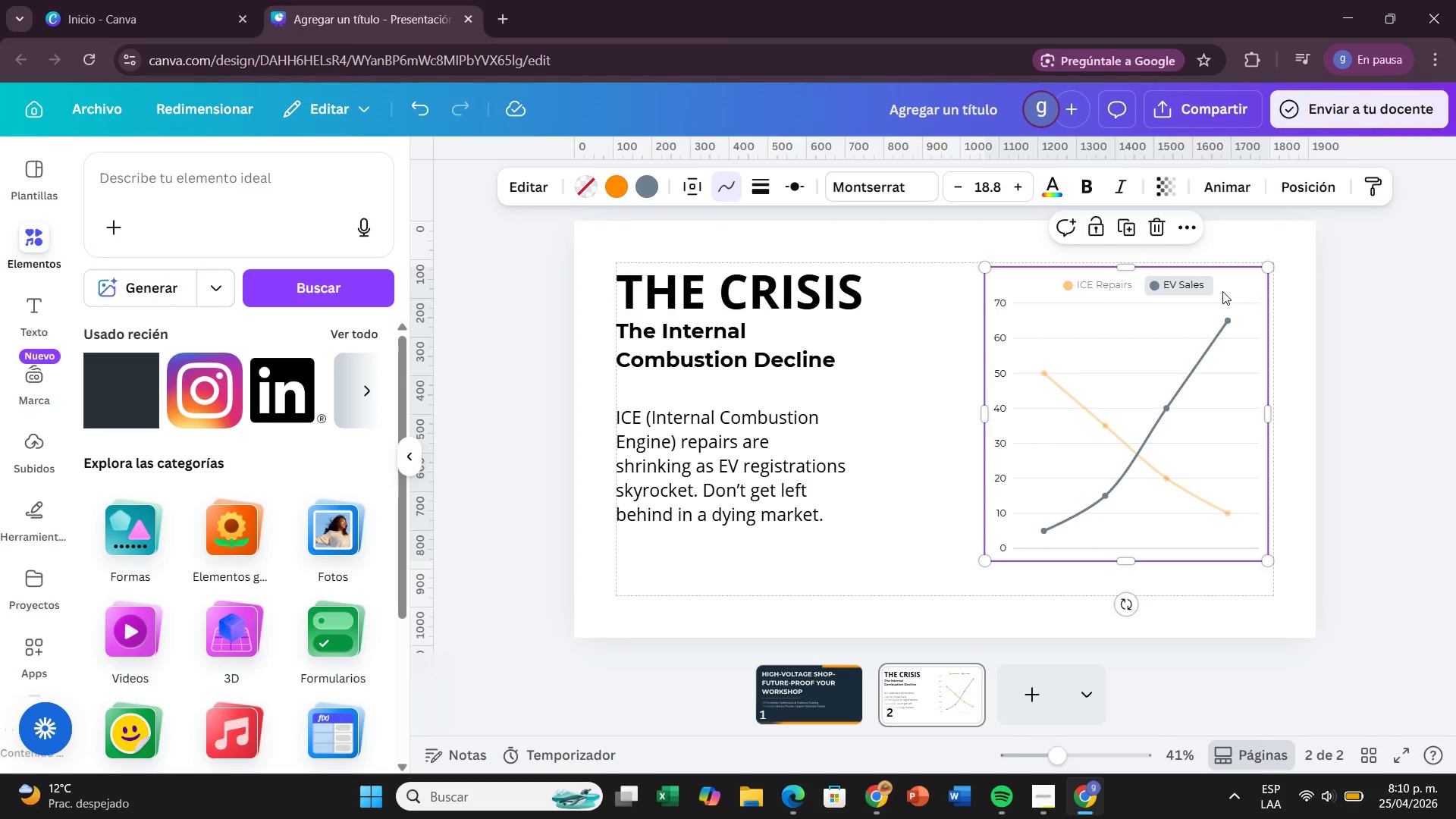 
left_click([1202, 288])
 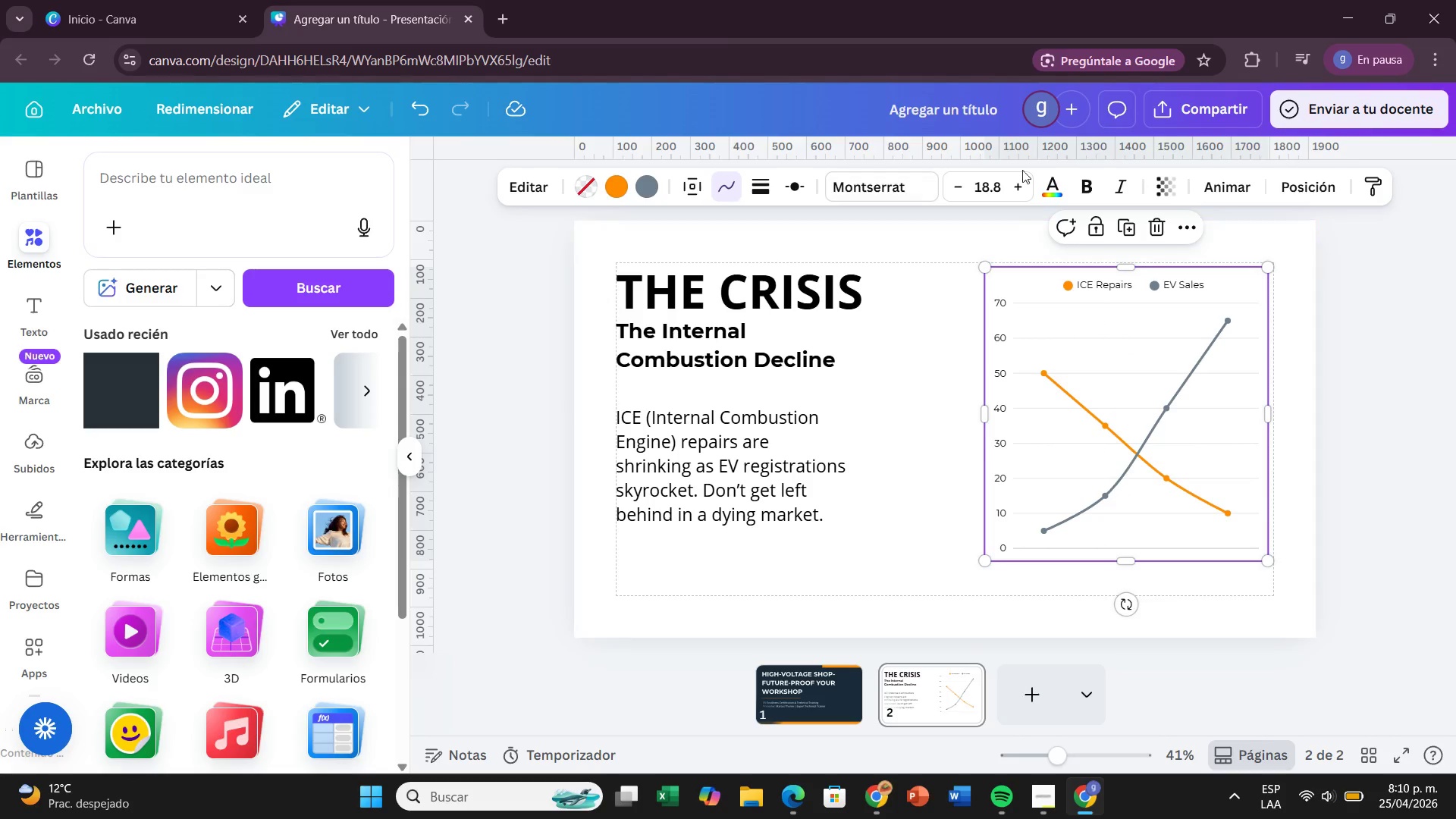 
left_click([1084, 193])
 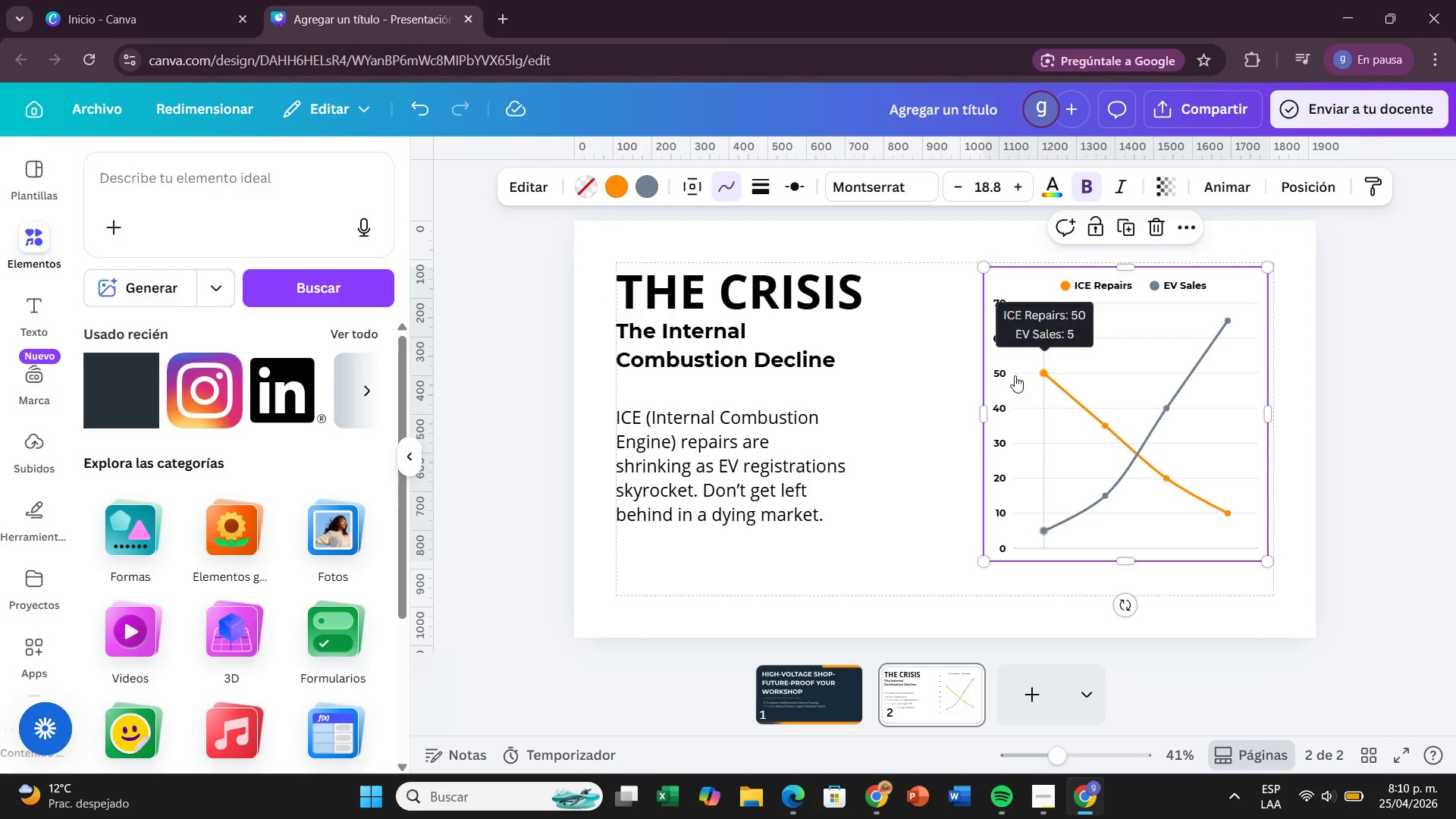 
left_click_drag(start_coordinate=[990, 561], to_coordinate=[942, 582])
 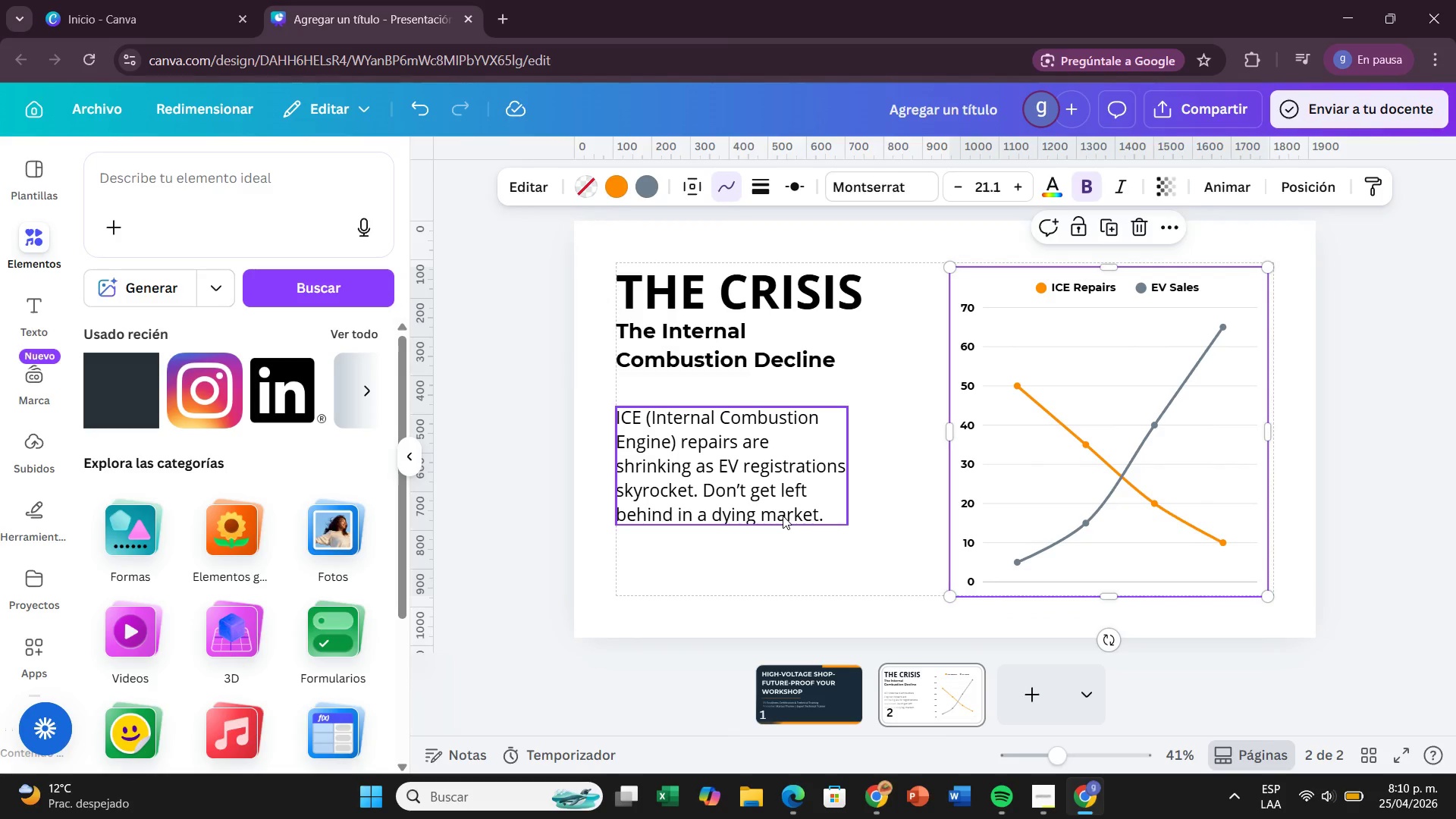 
left_click_drag(start_coordinate=[783, 516], to_coordinate=[786, 522])
 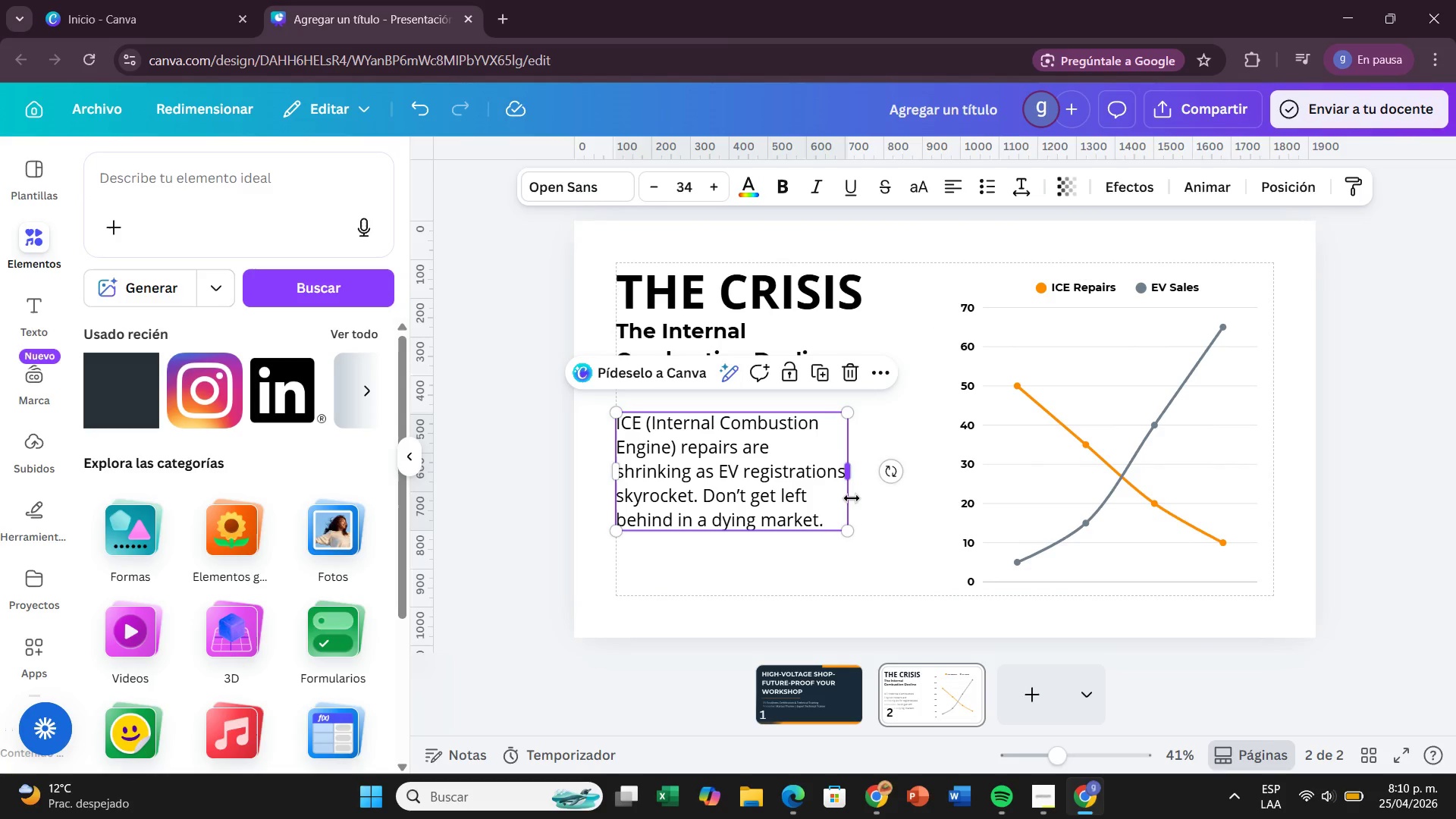 
left_click([852, 498])
 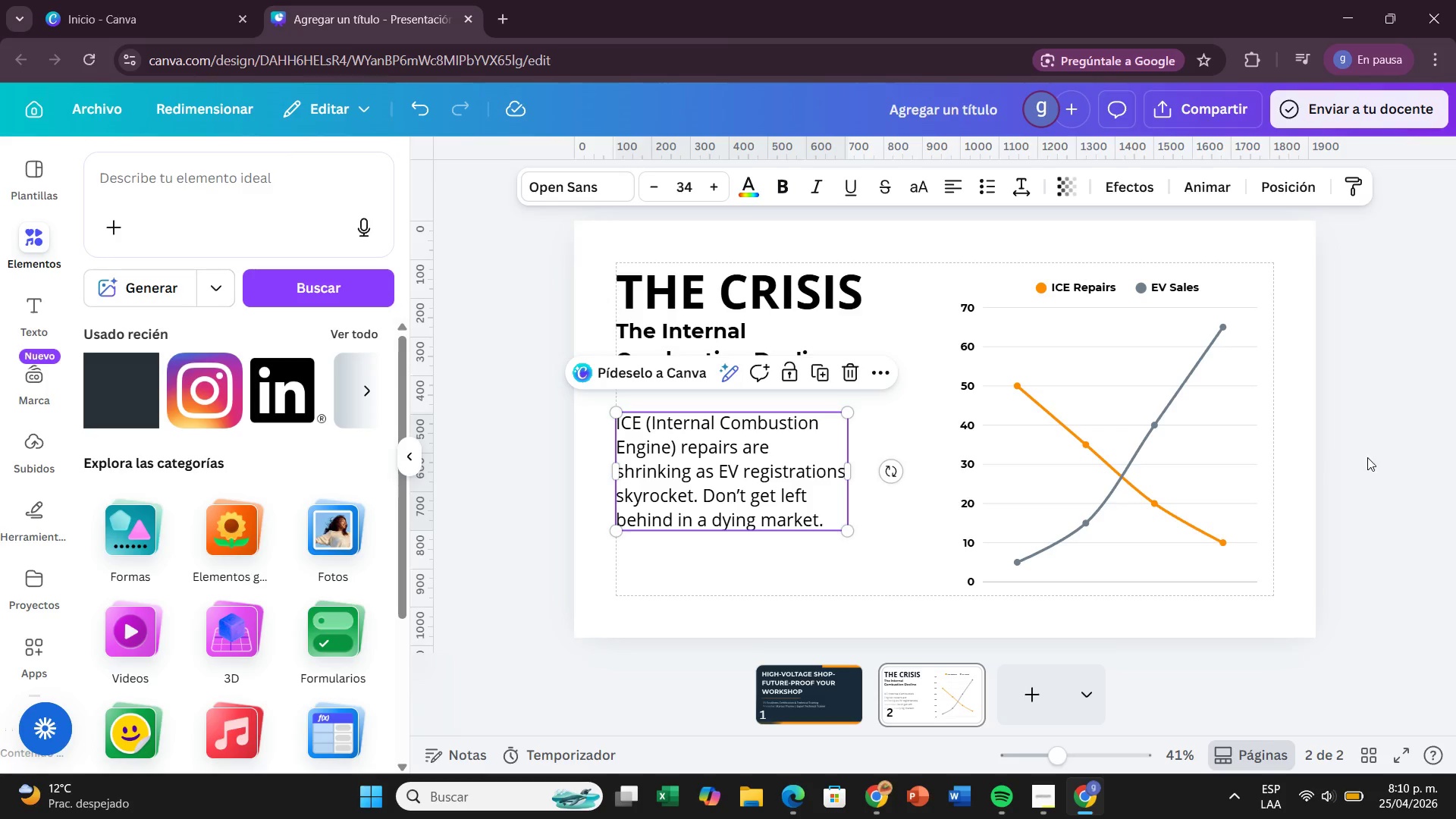 
left_click([1384, 457])
 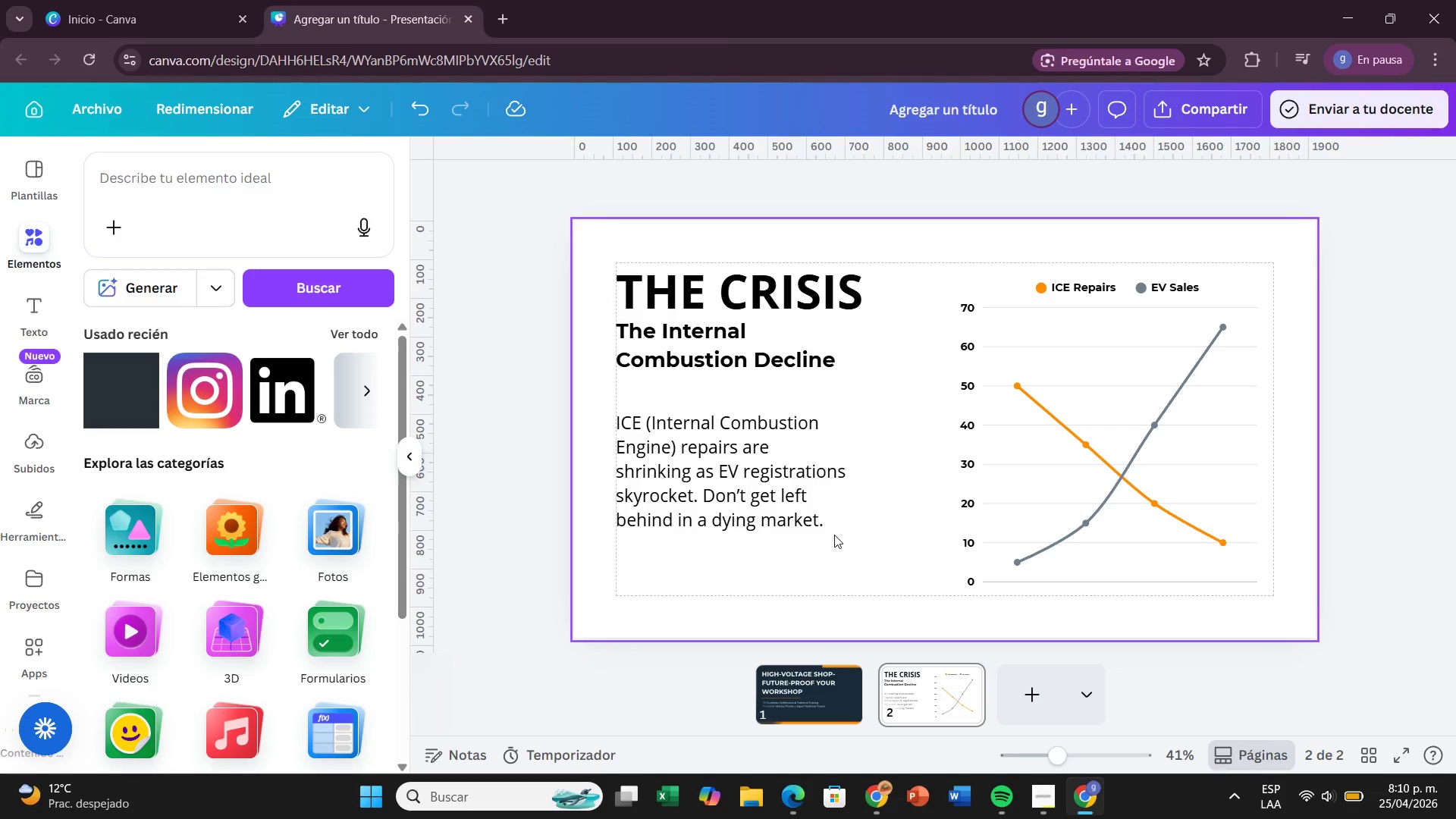 
left_click_drag(start_coordinate=[796, 515], to_coordinate=[805, 513])
 